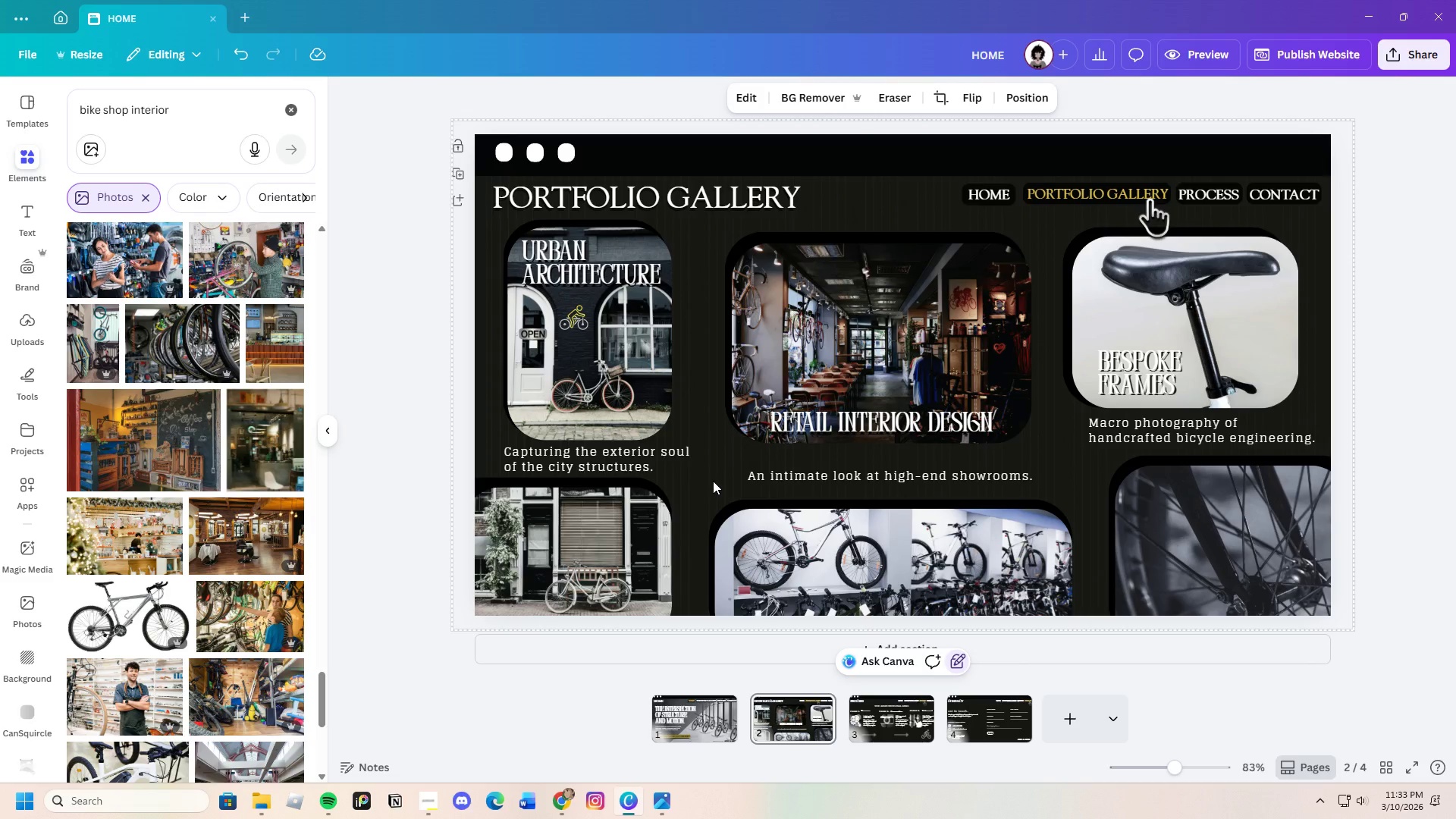 
wait(12.27)
 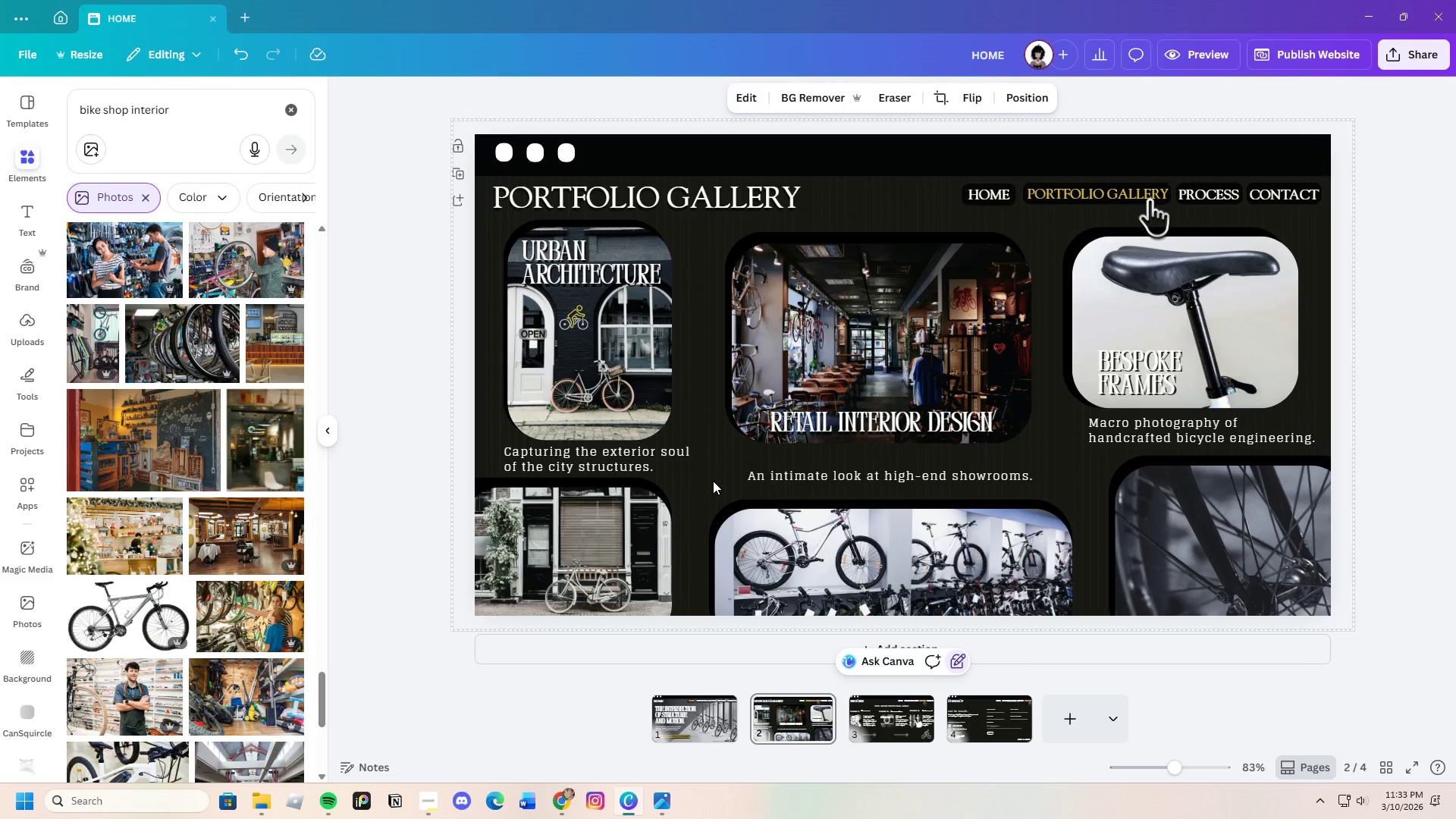 
left_click([542, 222])
 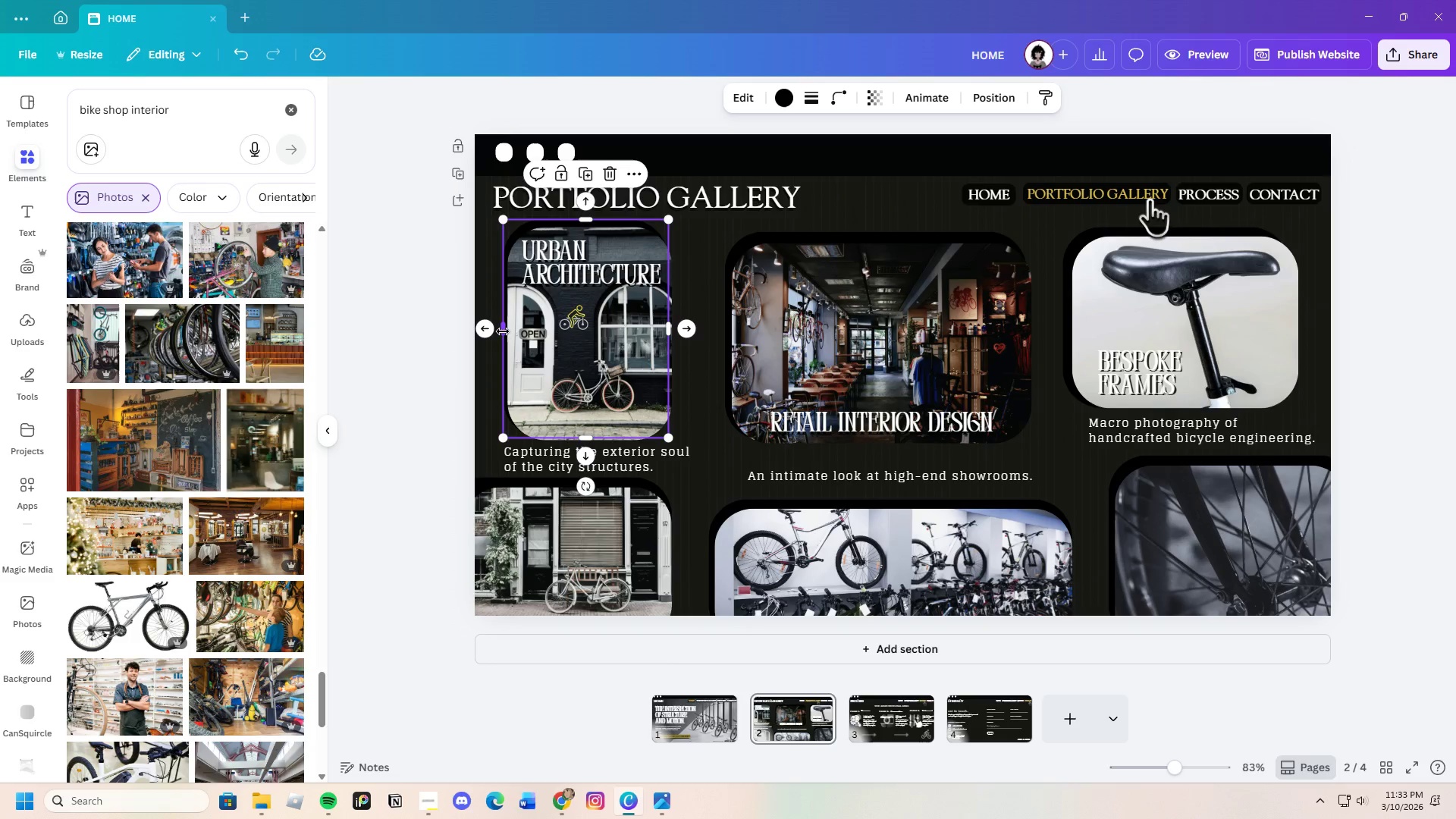 
left_click_drag(start_coordinate=[504, 328], to_coordinate=[499, 327])
 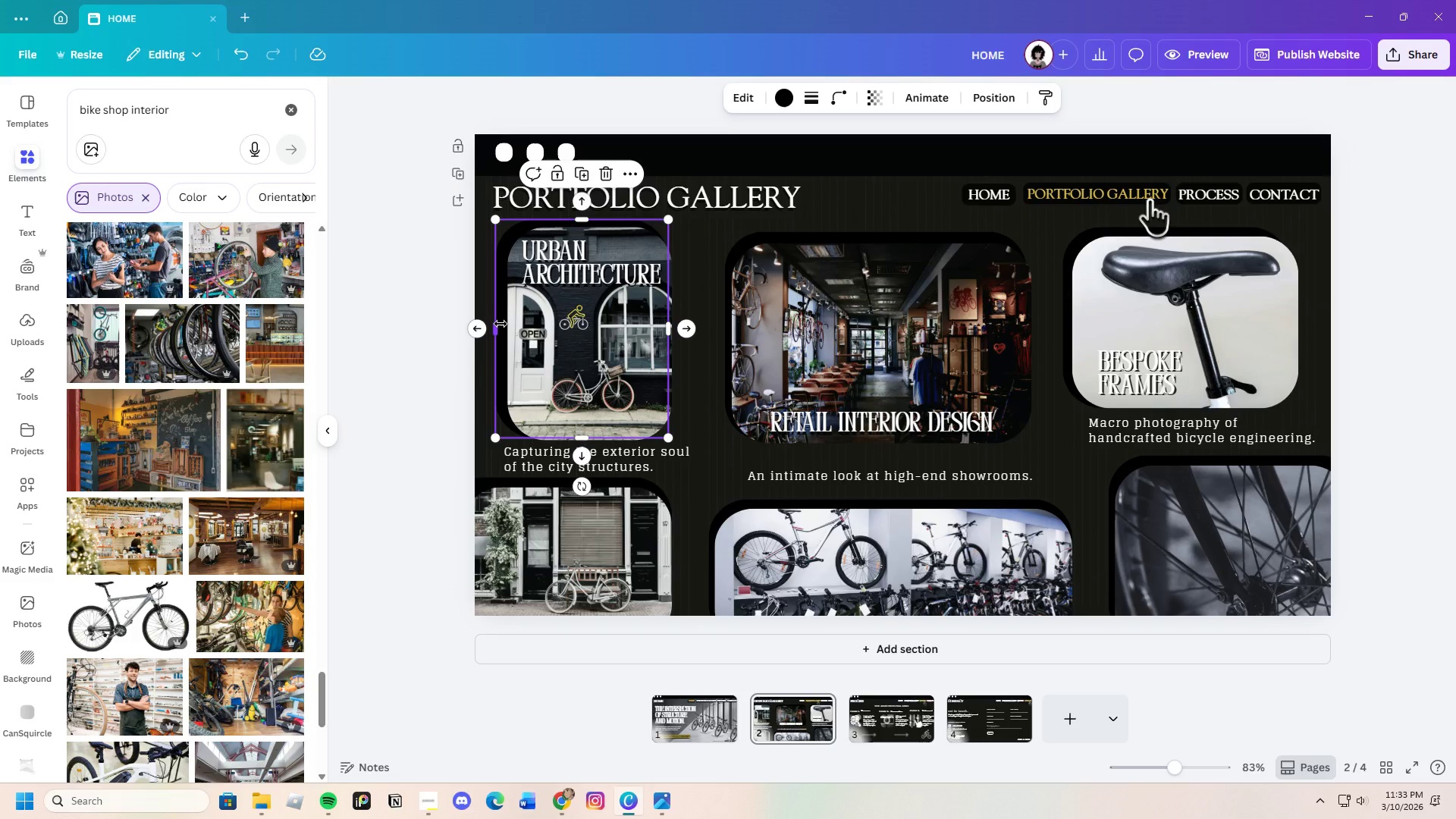 
left_click_drag(start_coordinate=[495, 325], to_coordinate=[500, 323])
 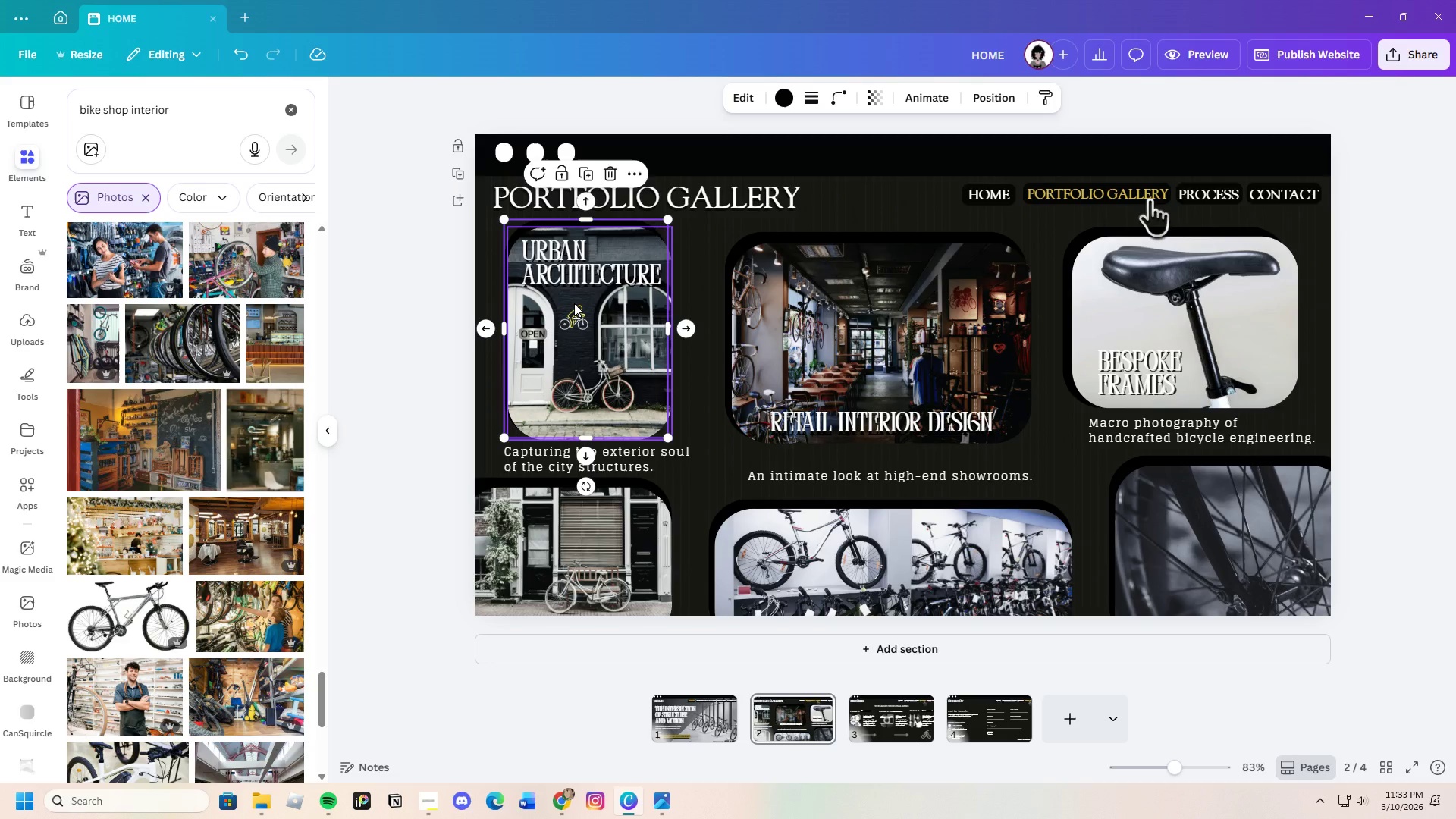 
left_click([574, 303])
 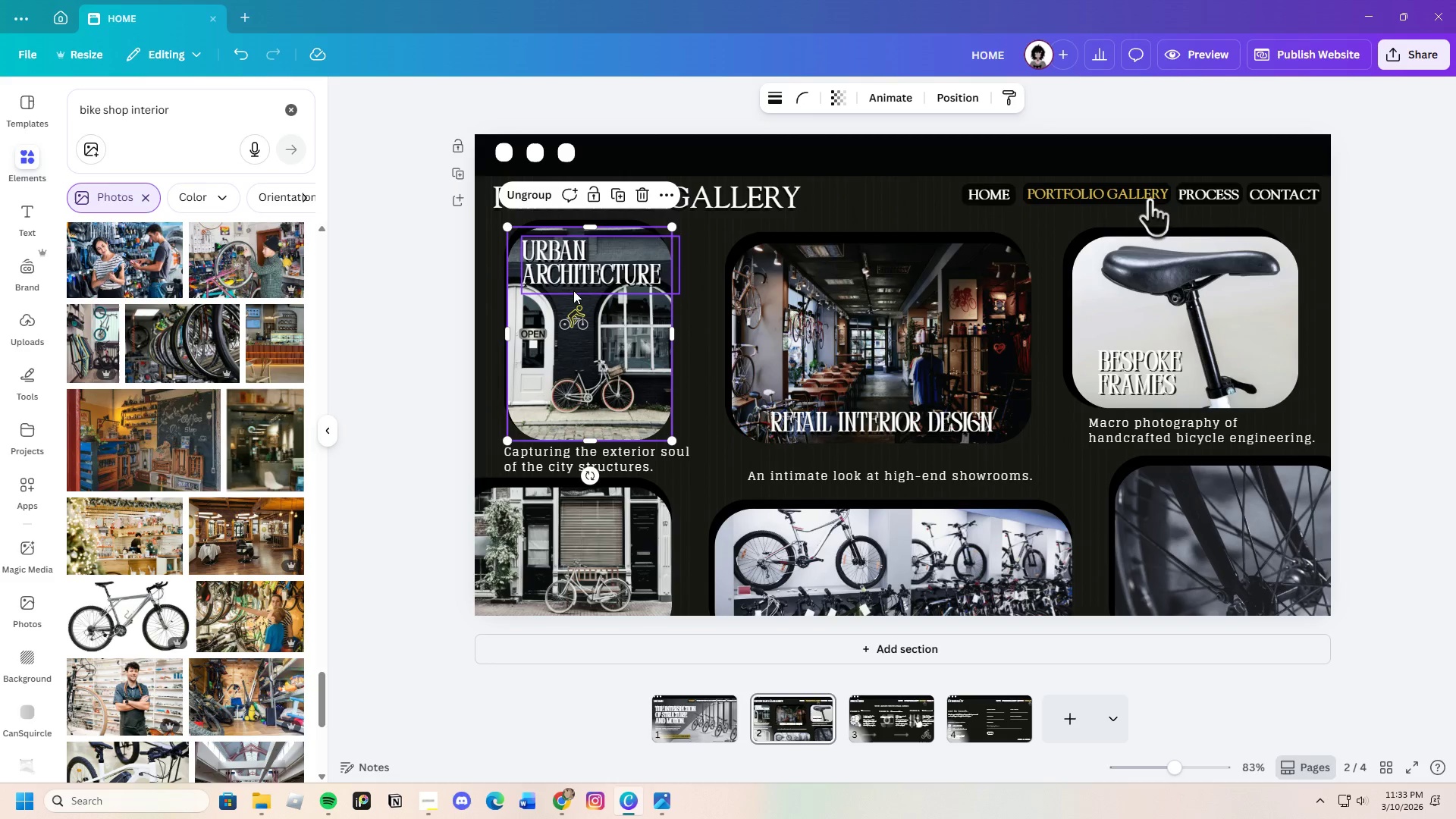 
left_click([573, 290])
 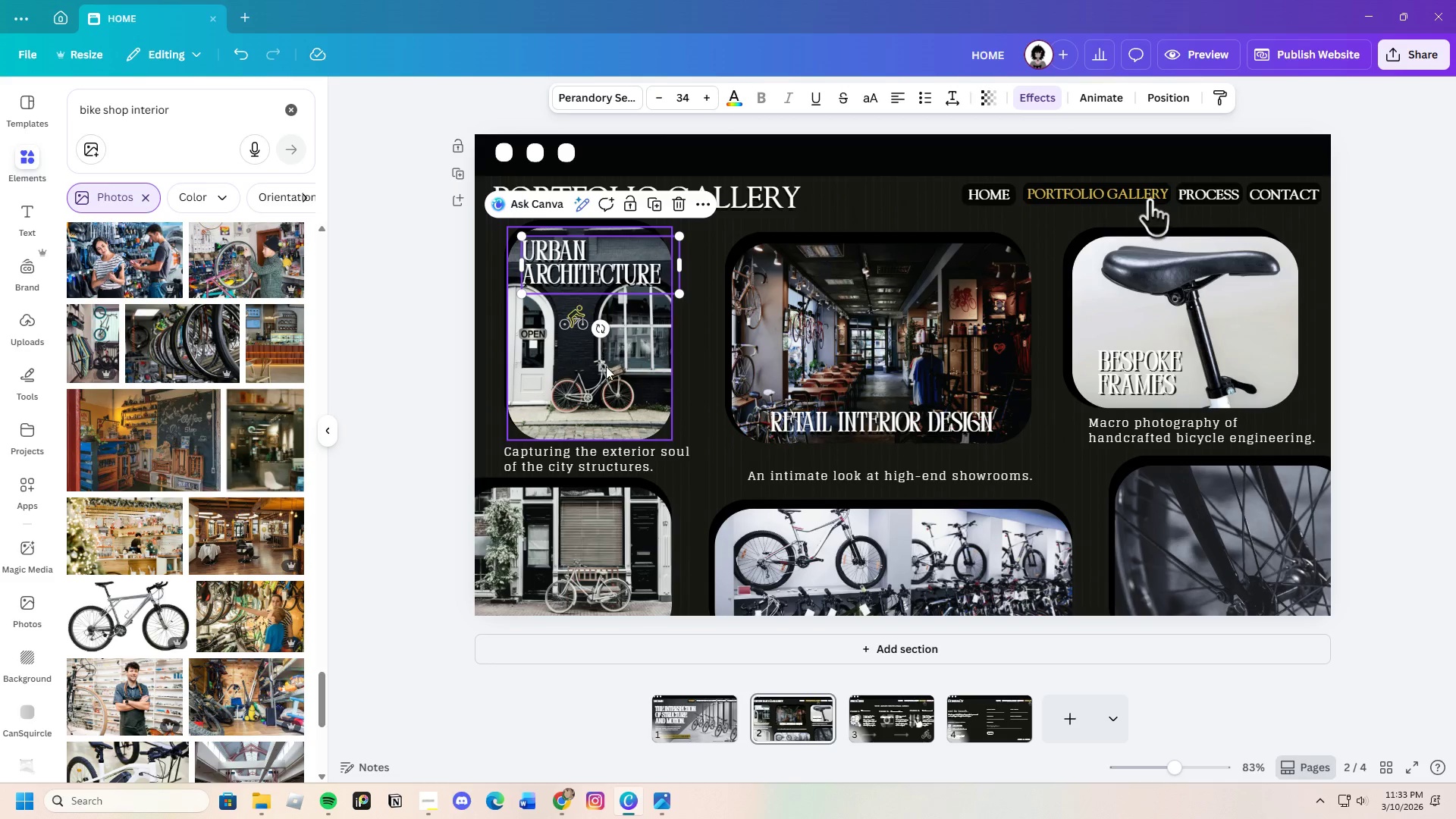 
left_click([612, 381])
 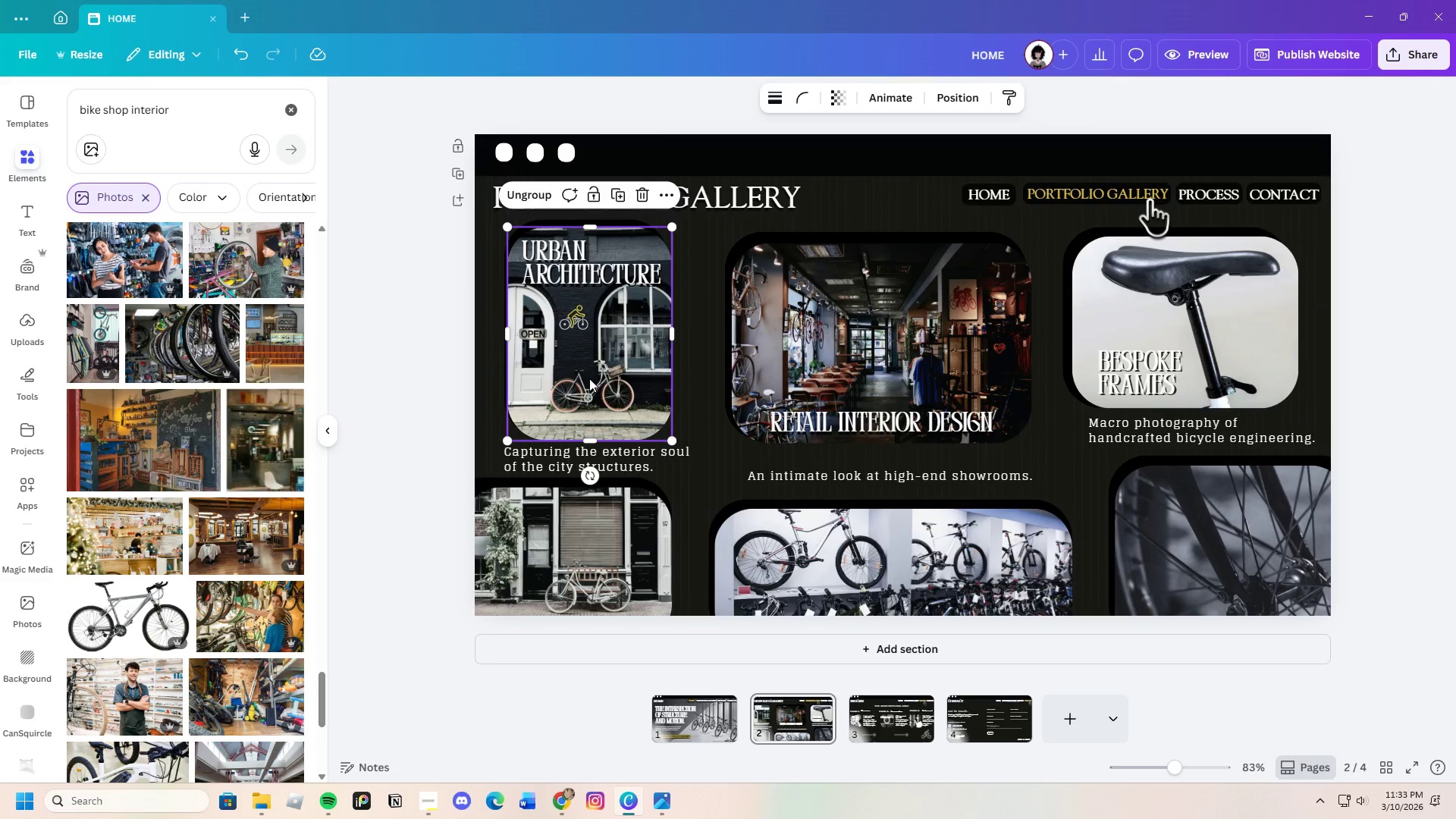 
left_click_drag(start_coordinate=[588, 378], to_coordinate=[595, 374])
 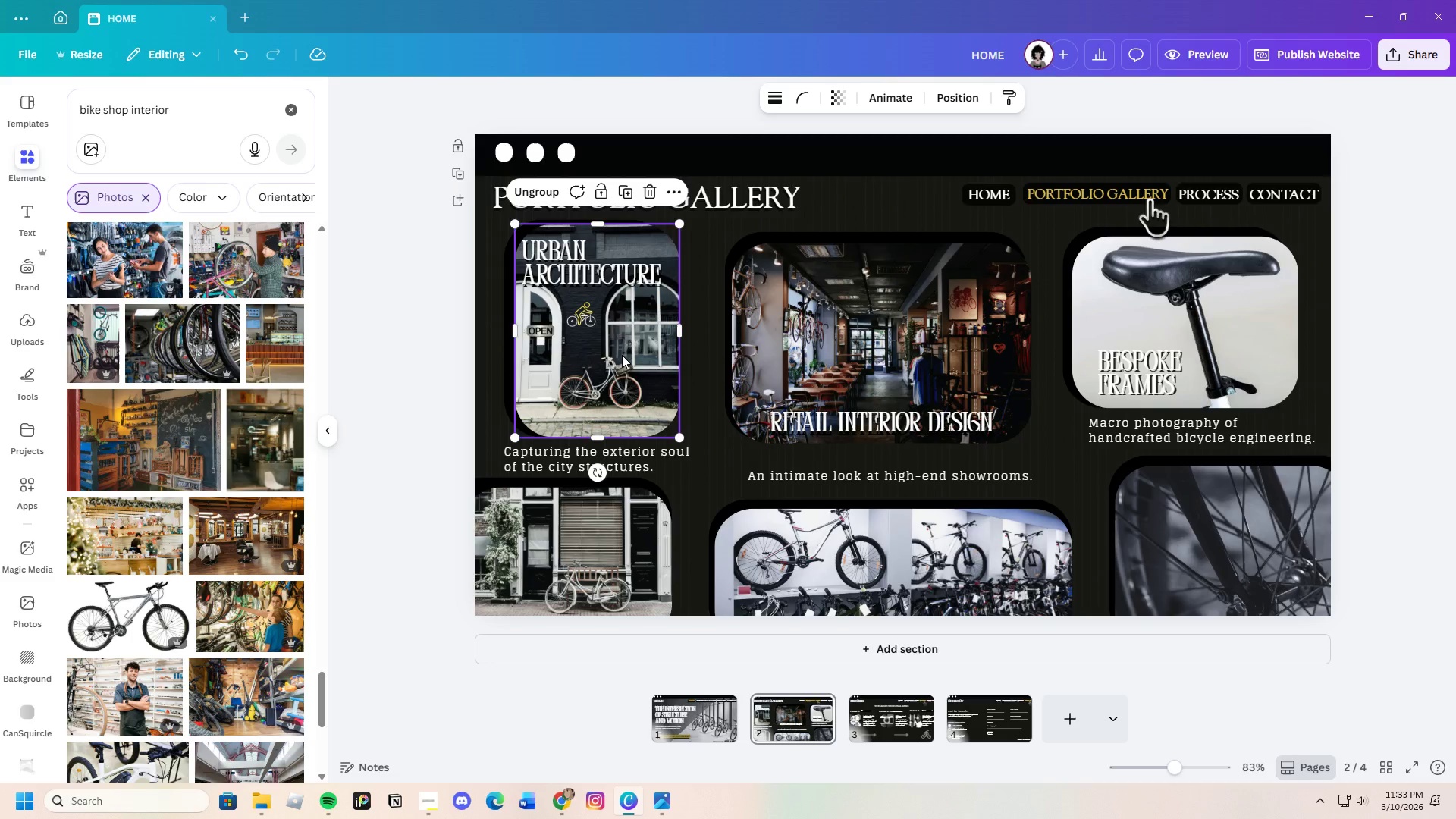 
left_click_drag(start_coordinate=[621, 356], to_coordinate=[617, 357])
 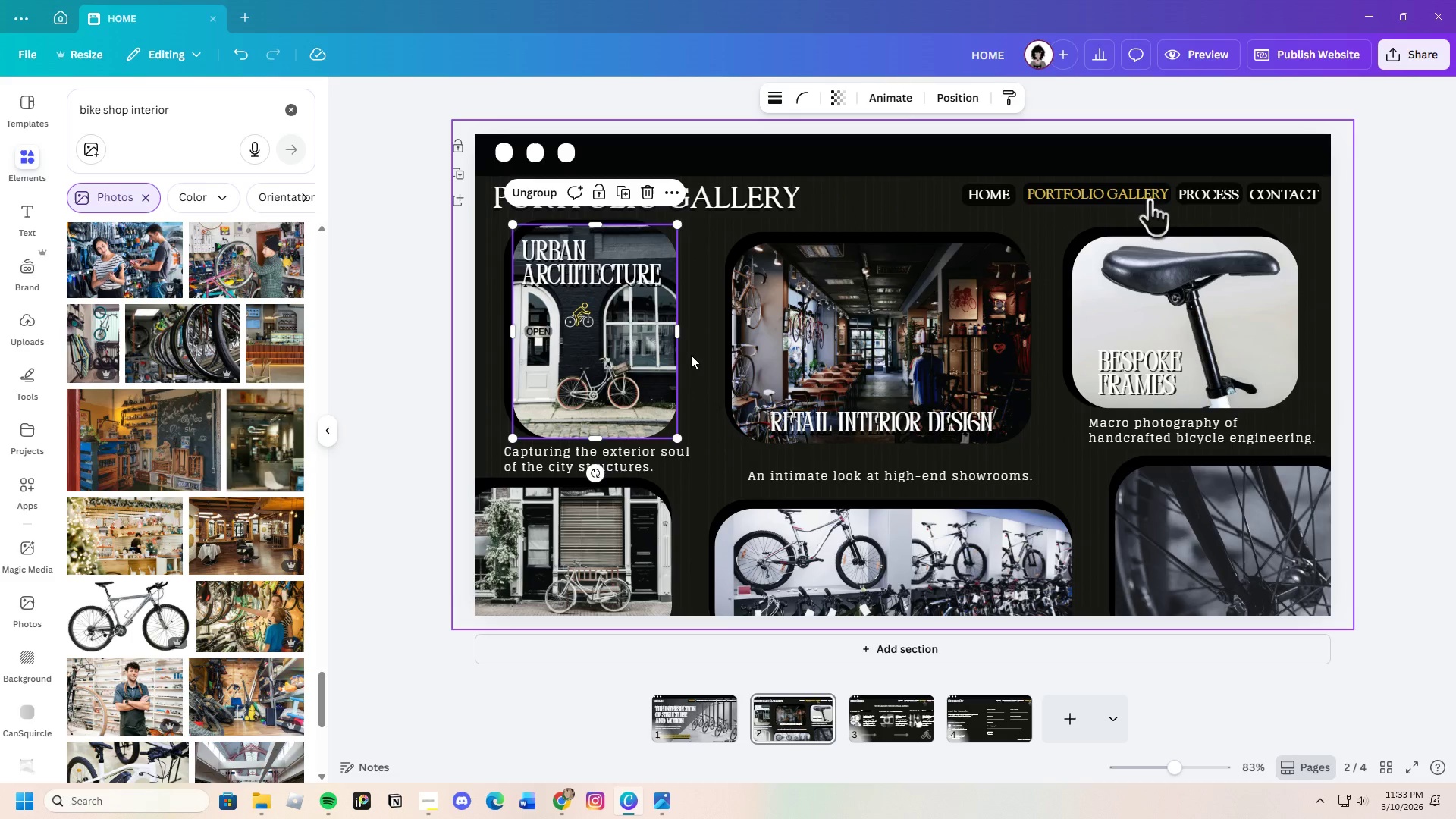 
left_click([691, 355])
 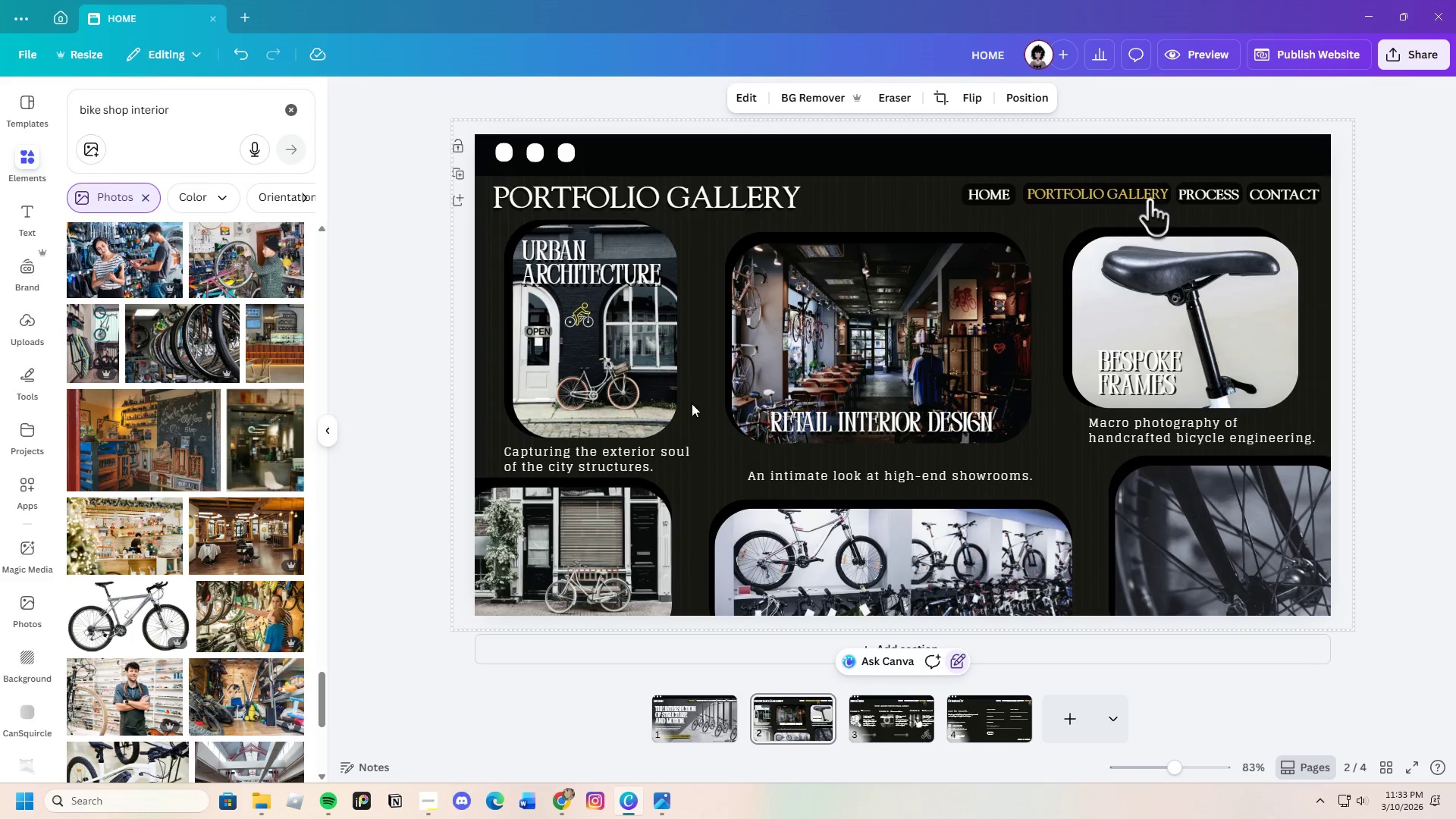 
mouse_move([661, 456])
 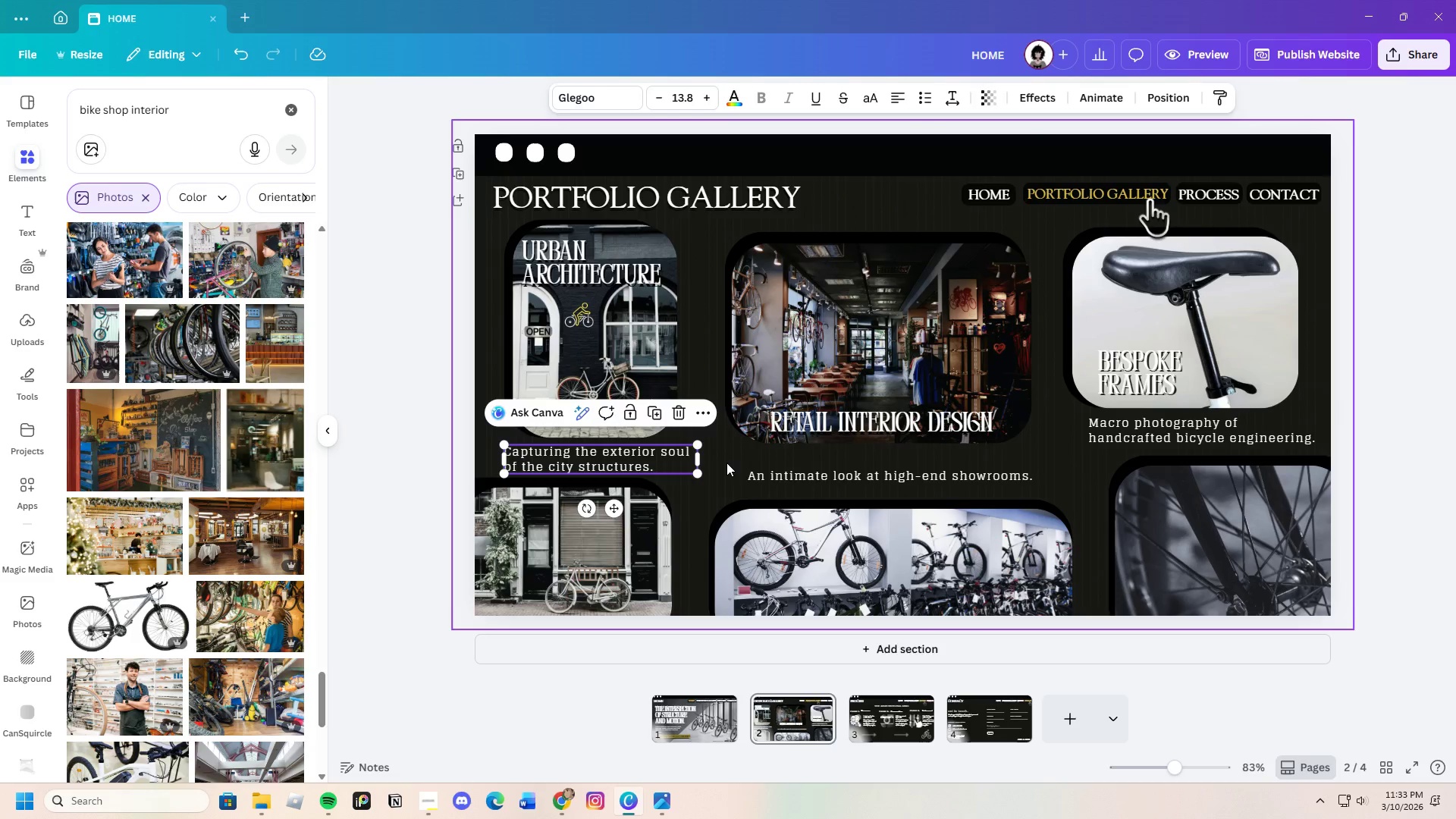 
left_click([726, 463])
 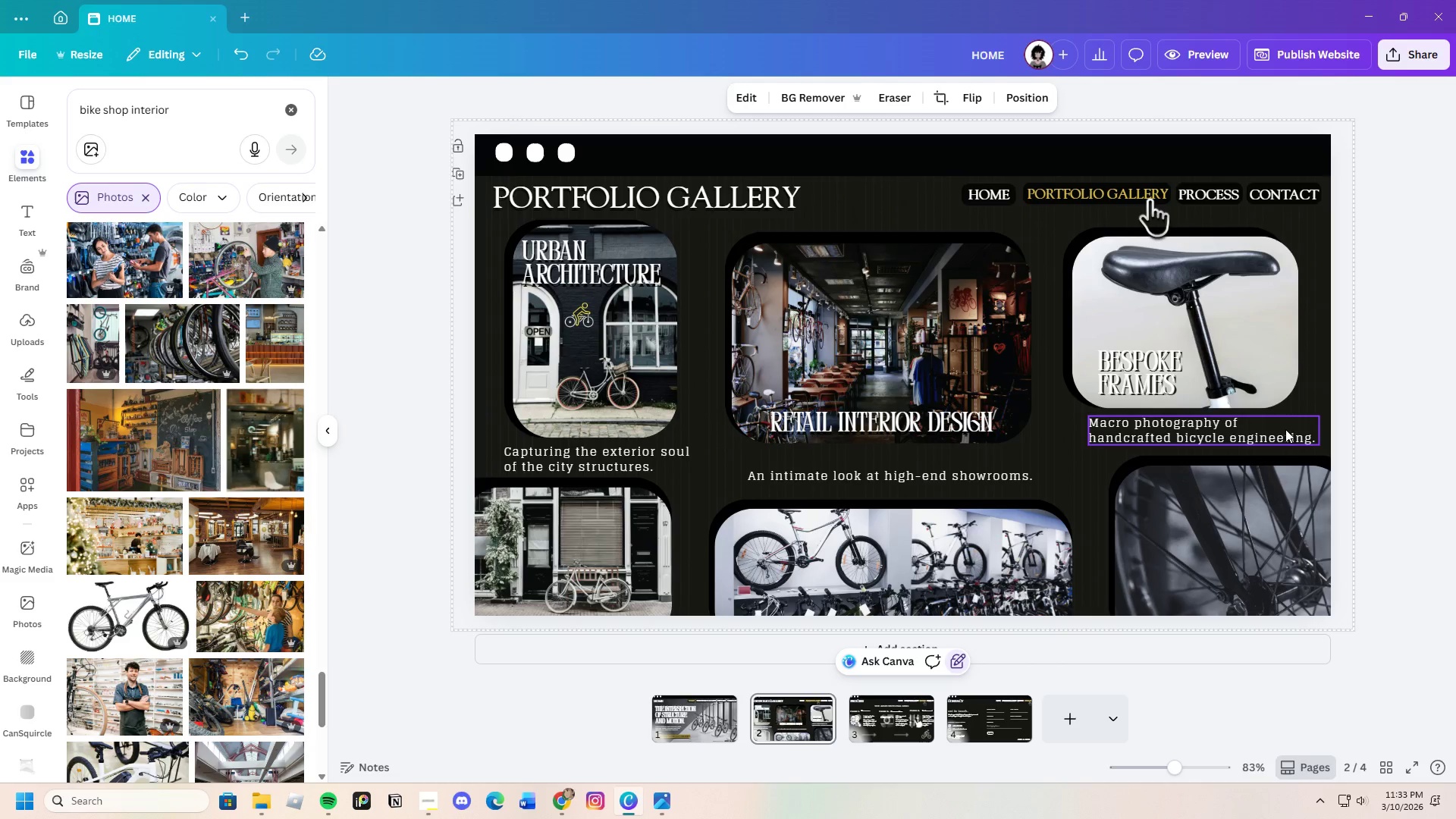 
wait(8.28)
 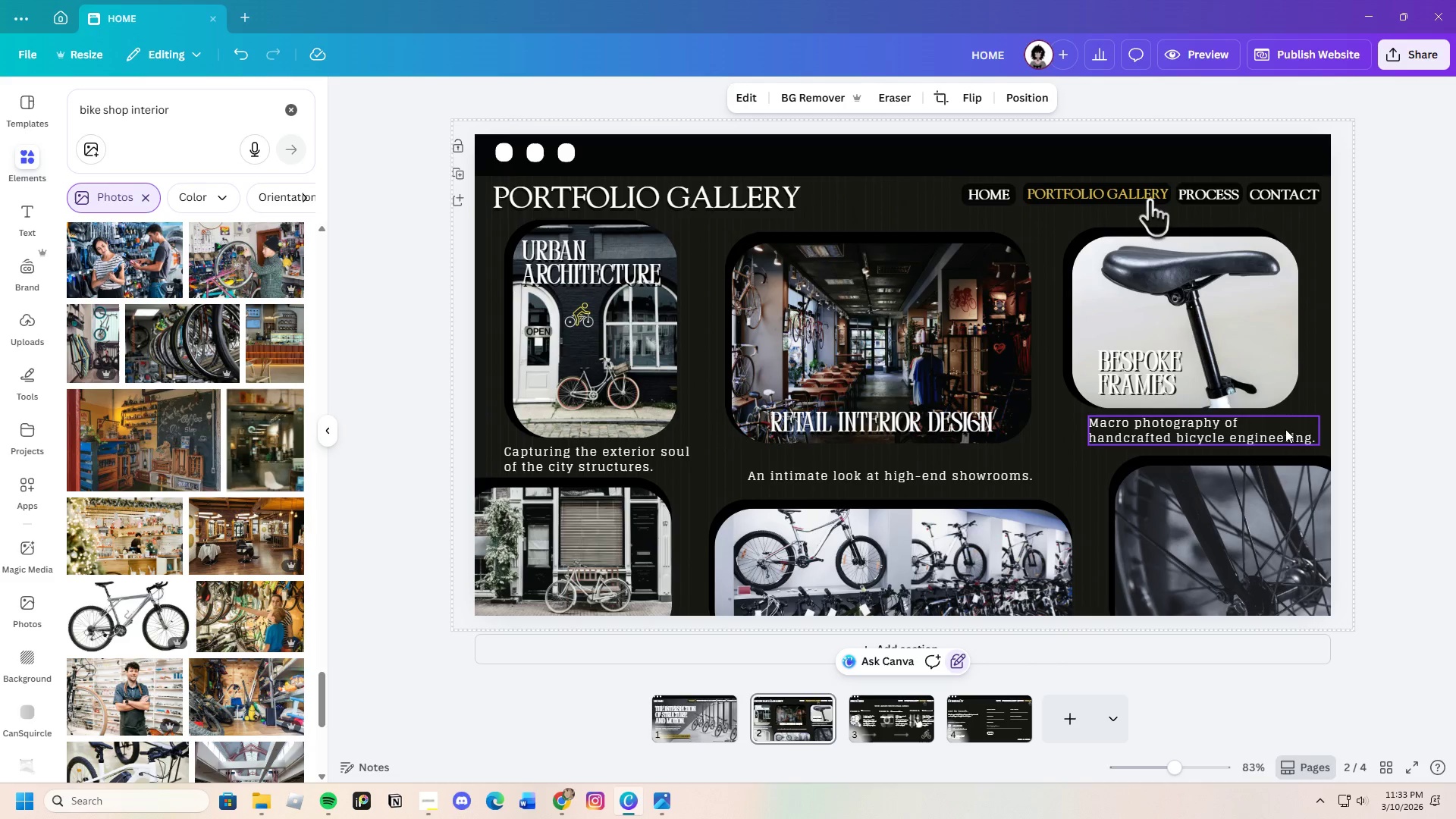 
left_click([841, 428])
 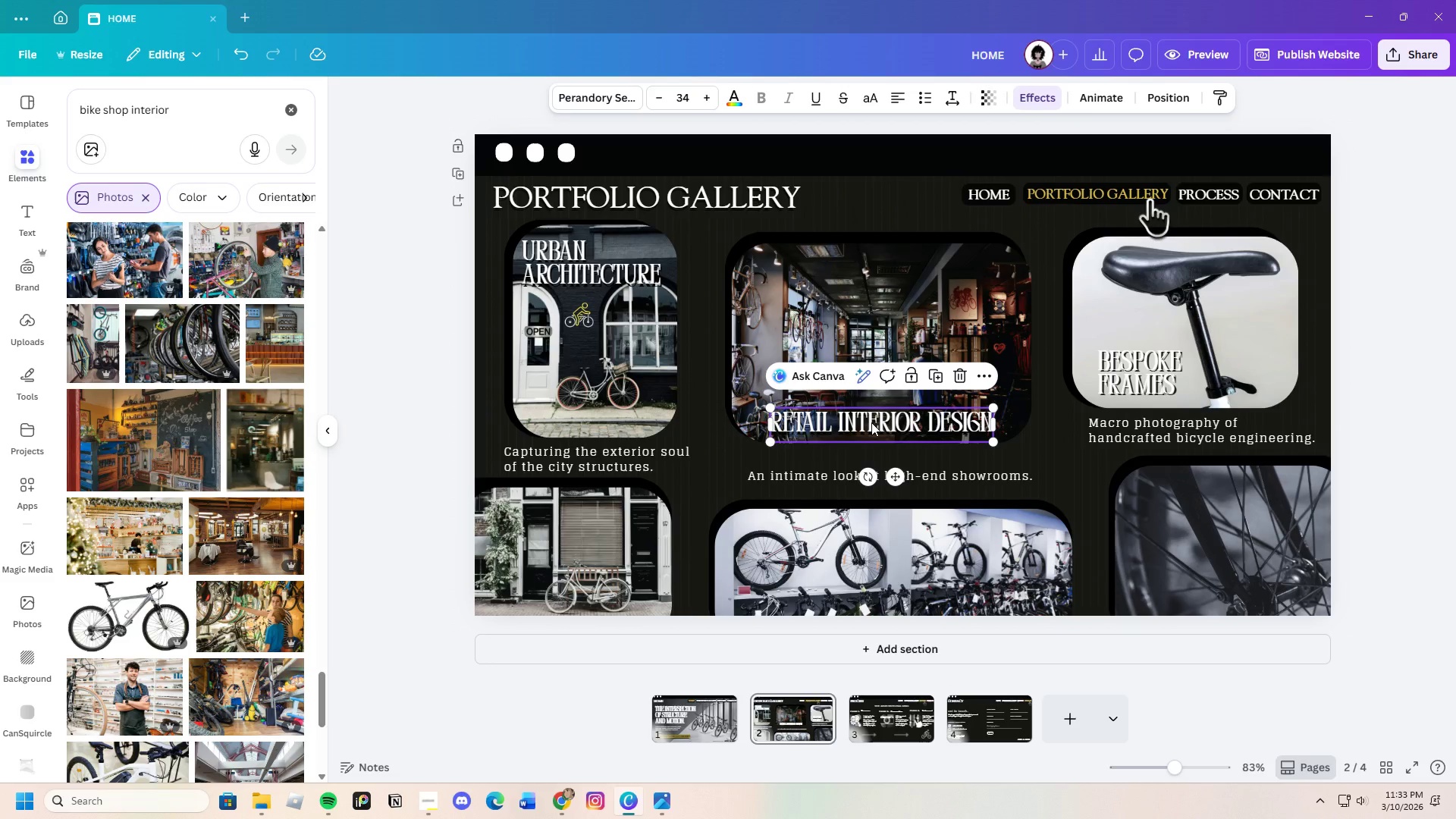 
left_click_drag(start_coordinate=[871, 422], to_coordinate=[862, 424])
 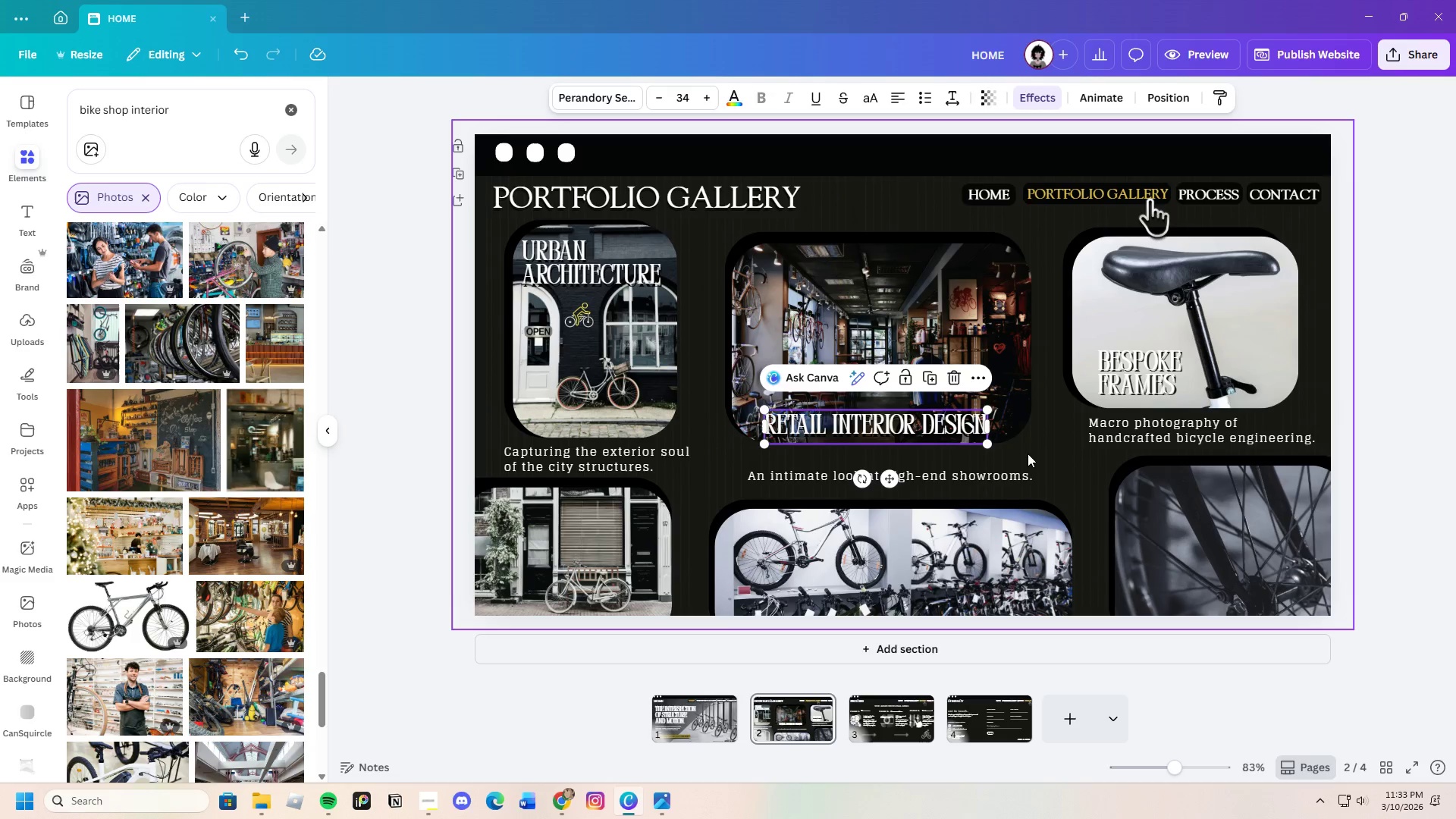 
left_click([1034, 450])
 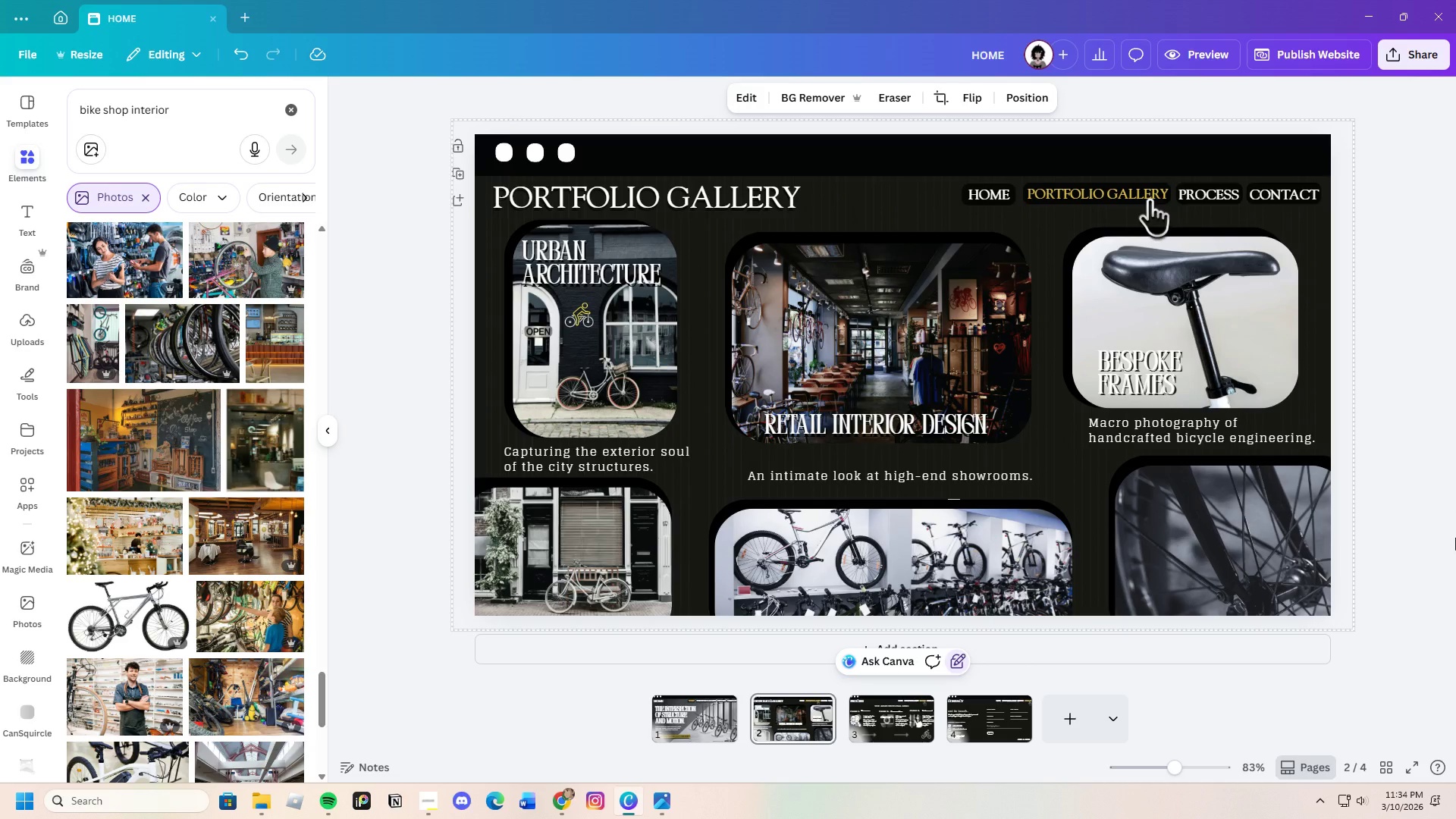 
wait(20.3)
 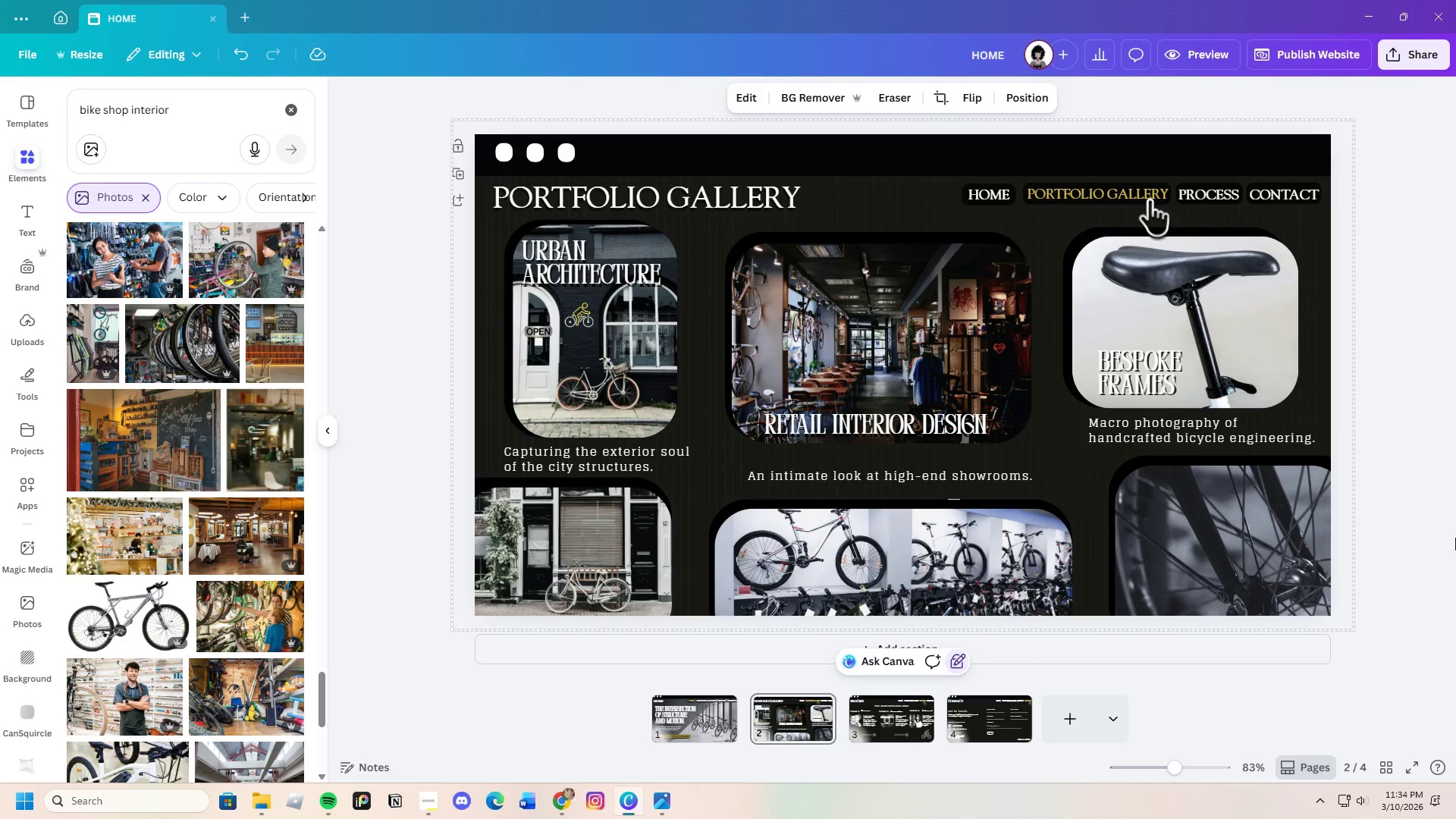 
scroll: coordinate [149, 394], scroll_direction: down, amount: 26.0
 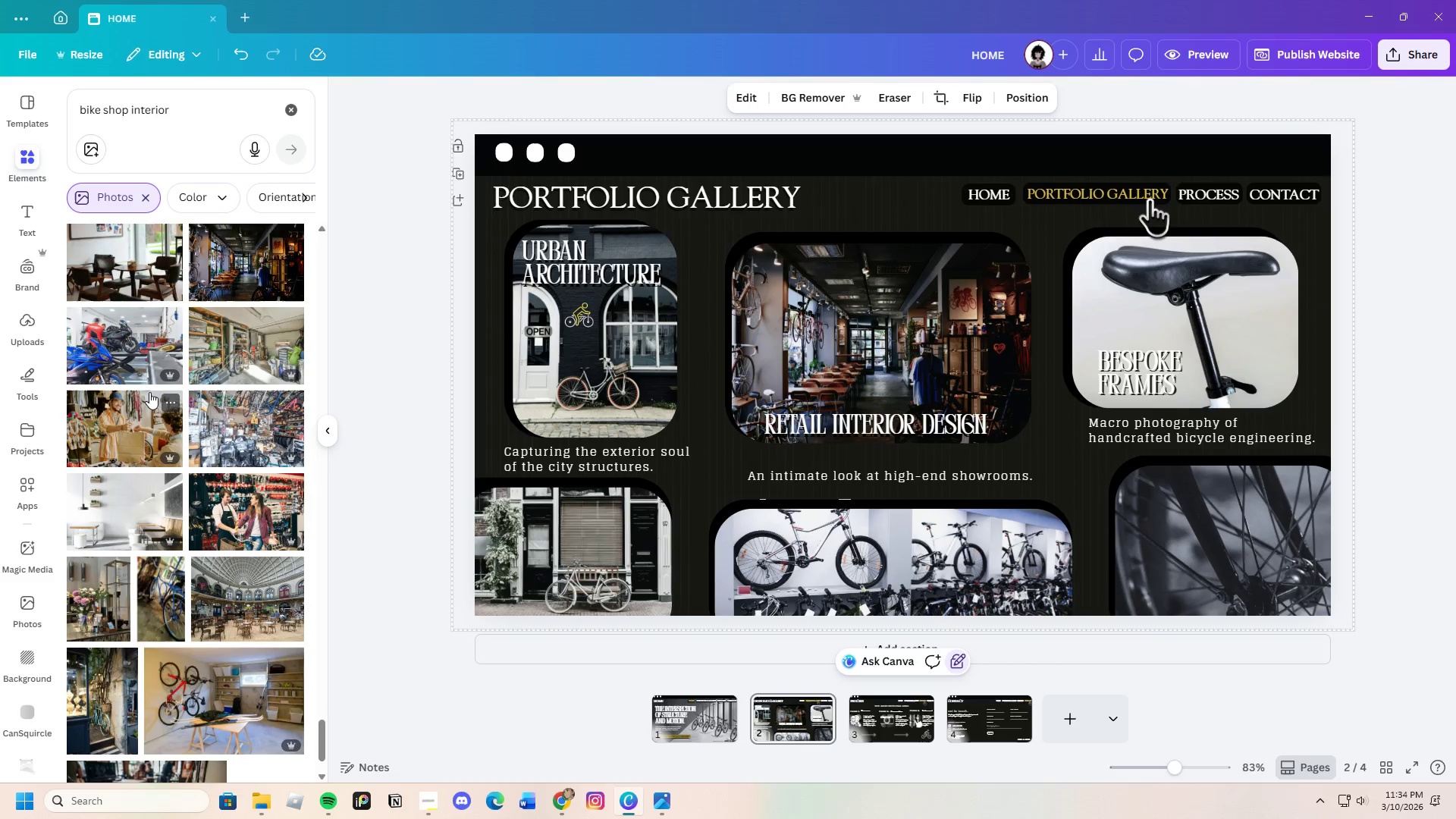 
scroll: coordinate [149, 392], scroll_direction: down, amount: 14.0
 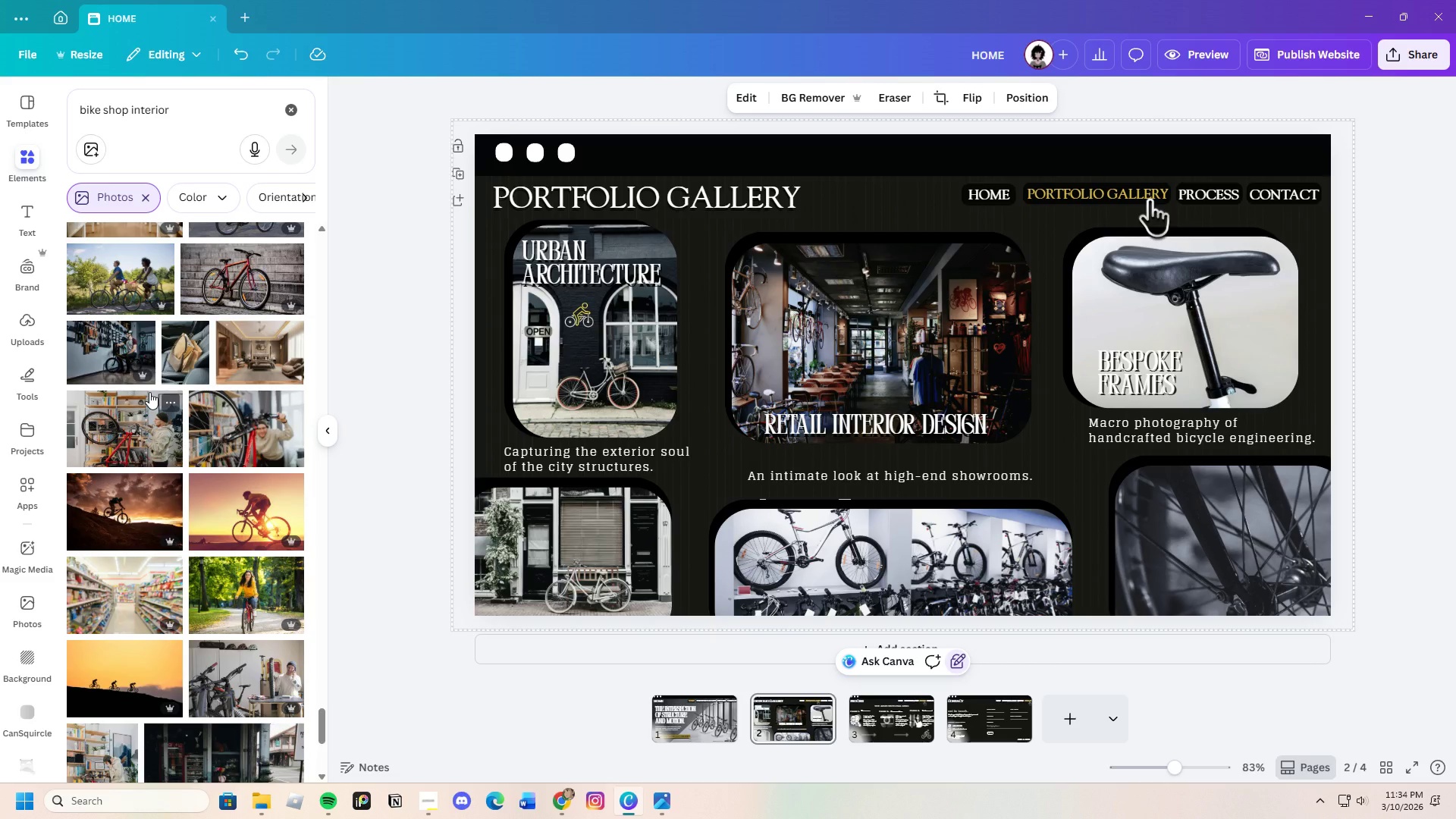 
wait(13.92)
 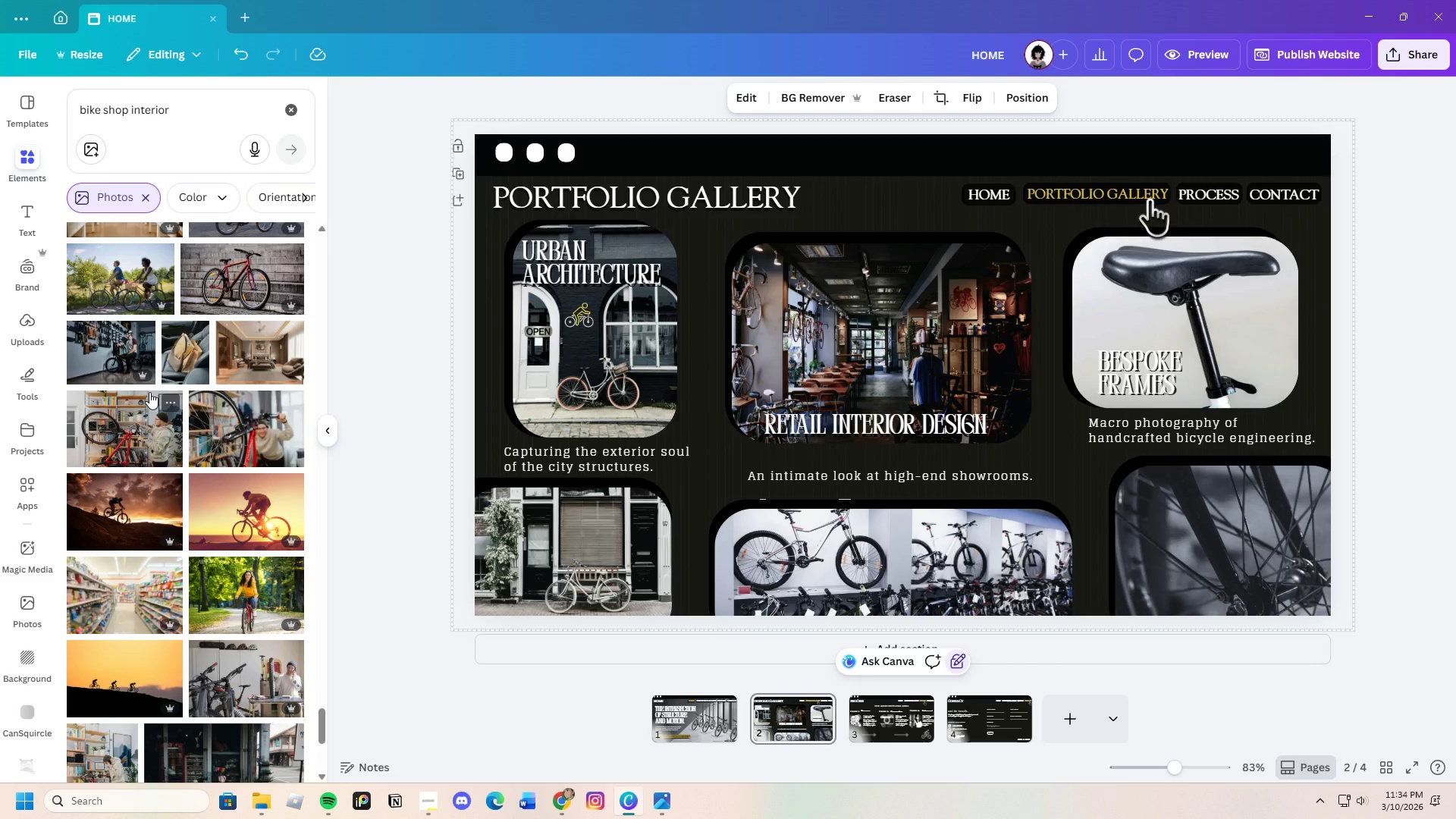 
scroll: coordinate [246, 530], scroll_direction: down, amount: 4.0
 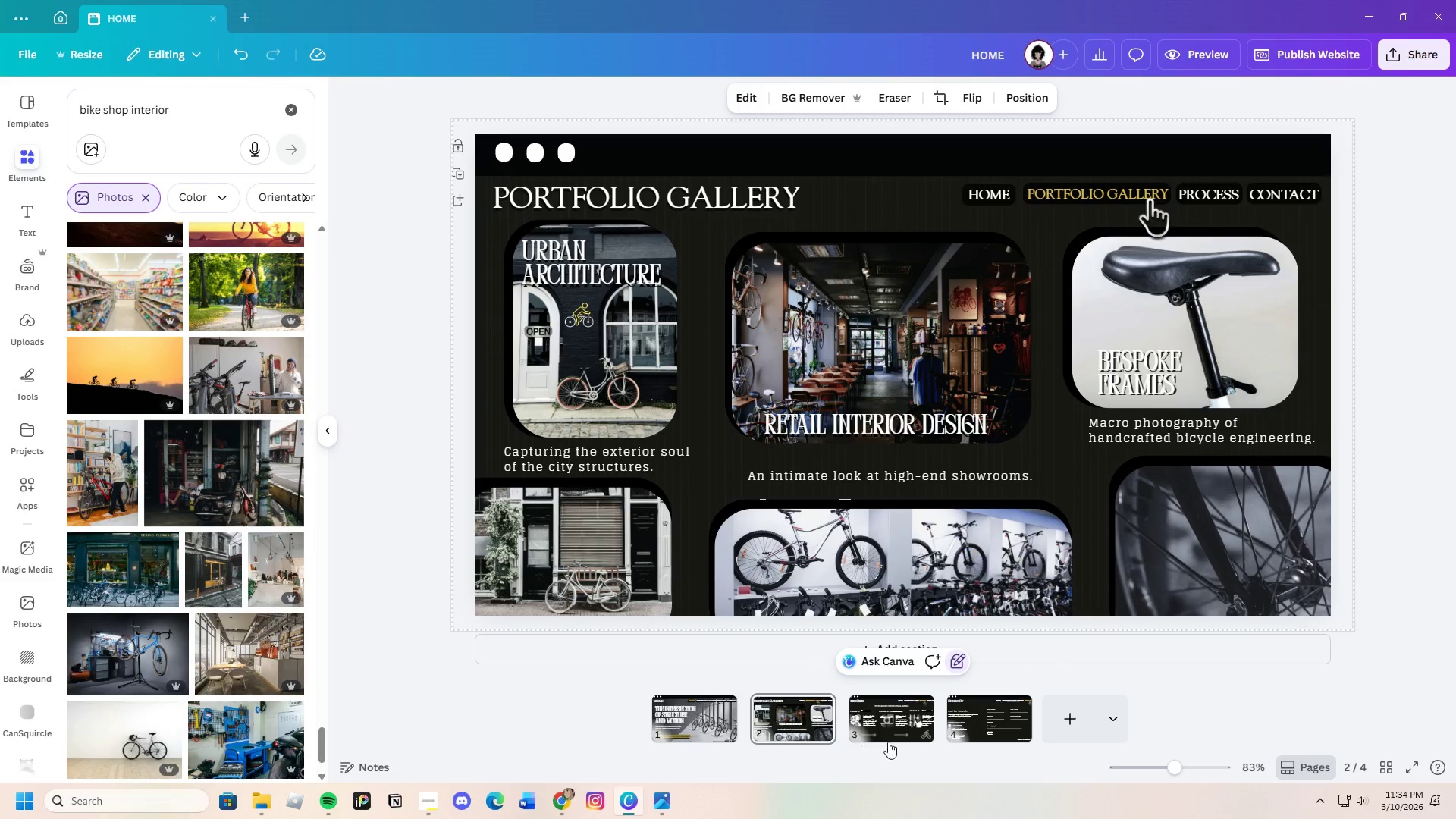 
left_click([695, 730])
 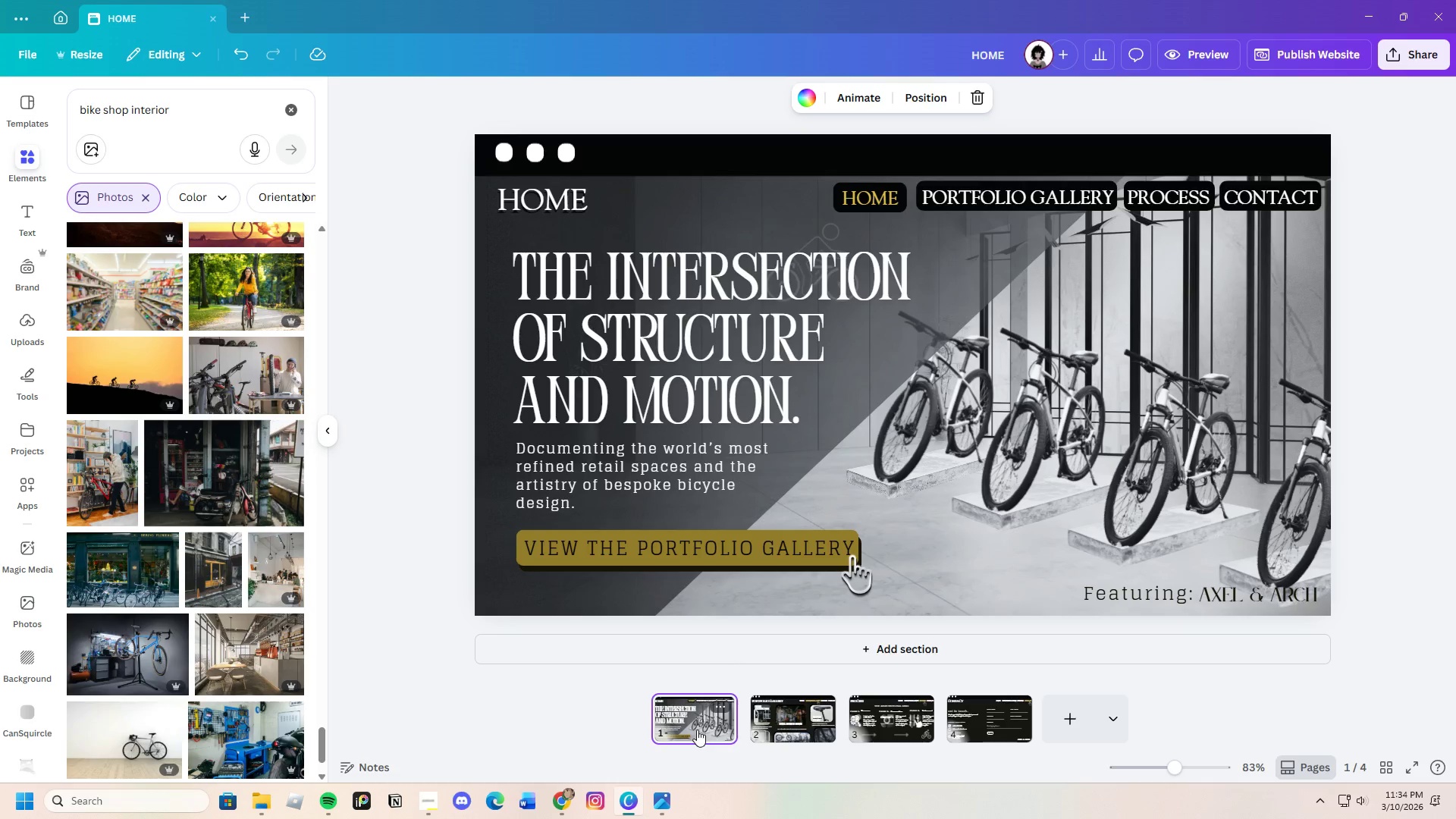 
left_click([774, 723])
 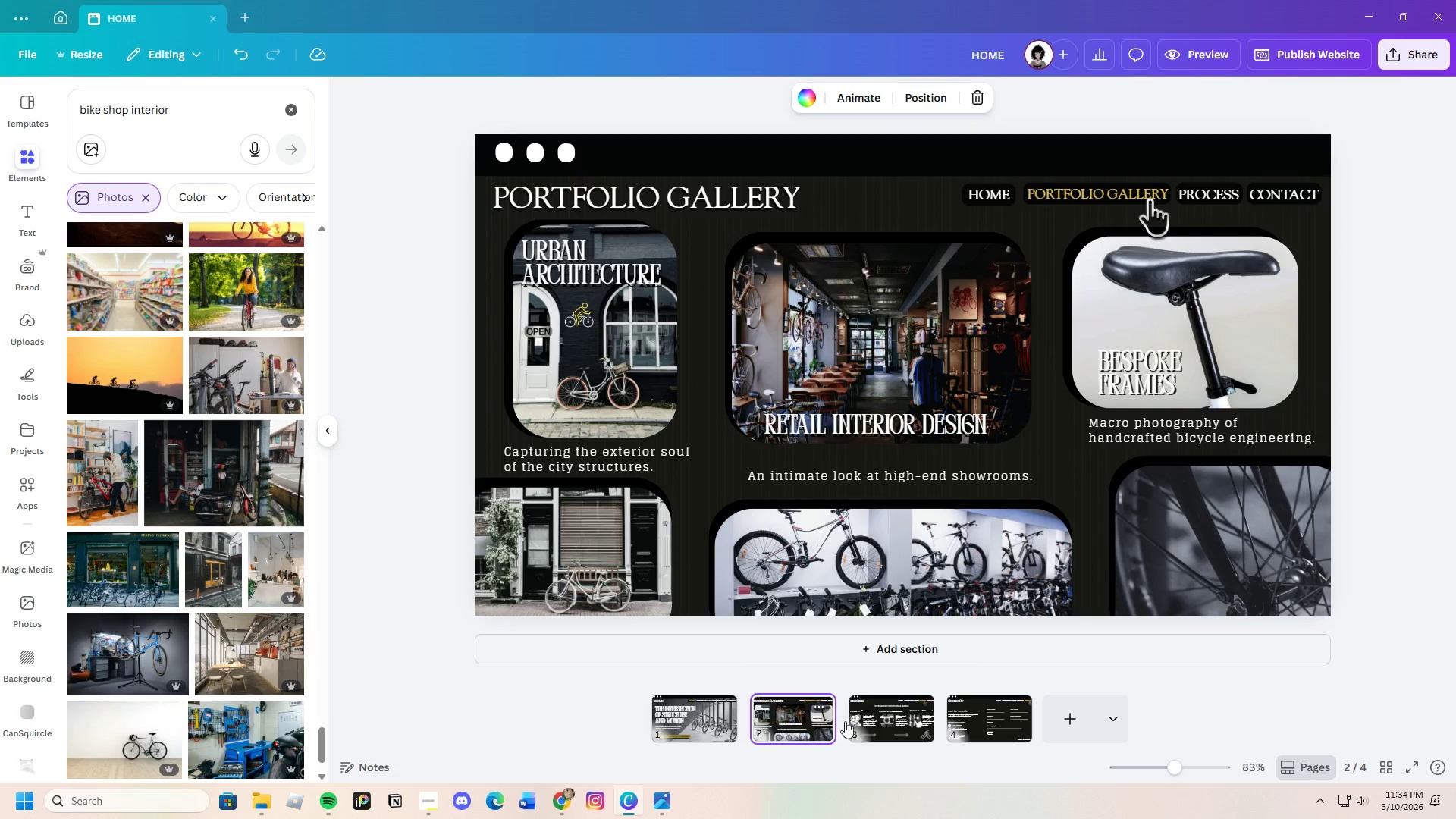 
left_click([885, 721])
 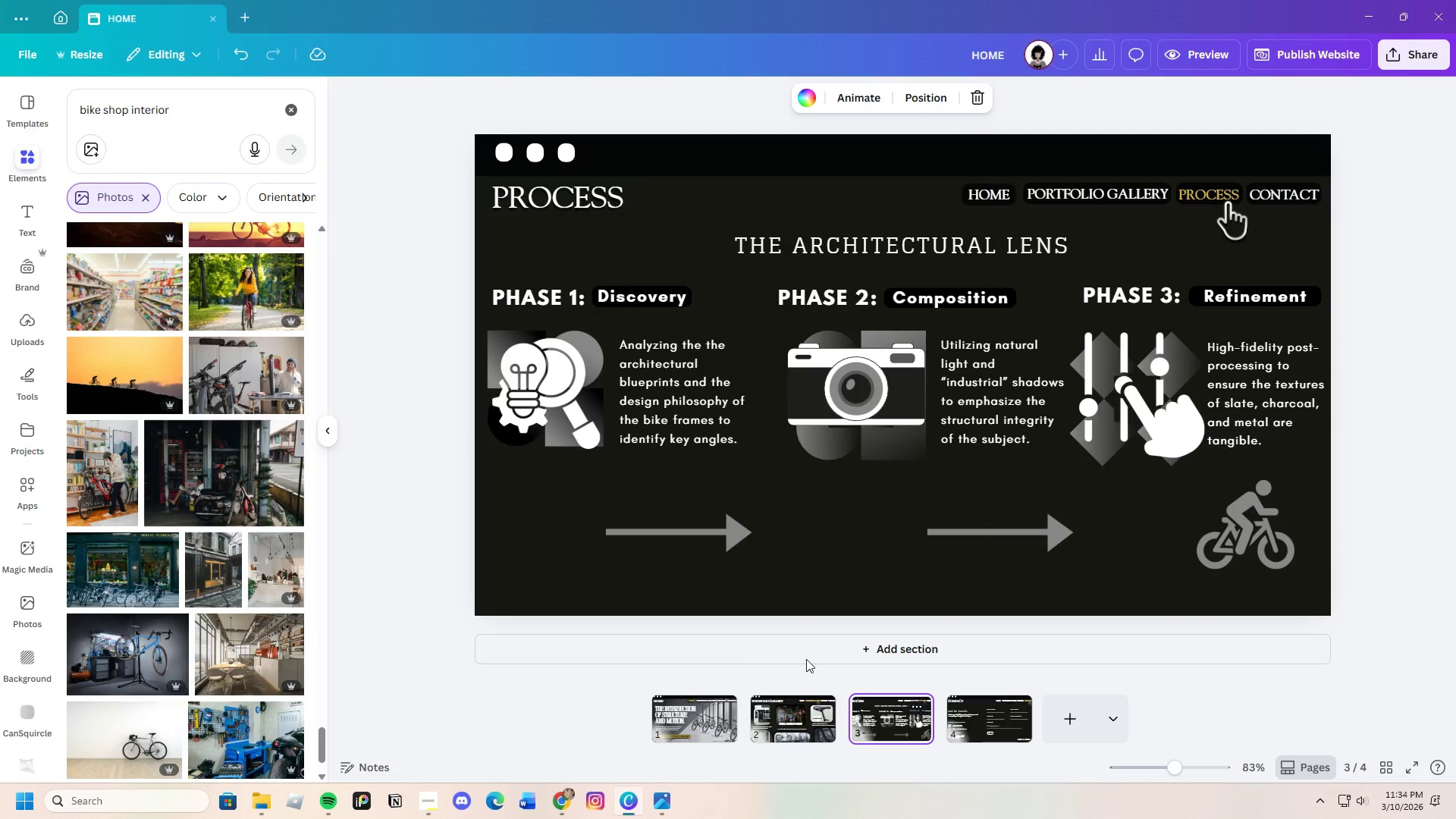 
left_click_drag(start_coordinate=[752, 285], to_coordinate=[1004, 432])
 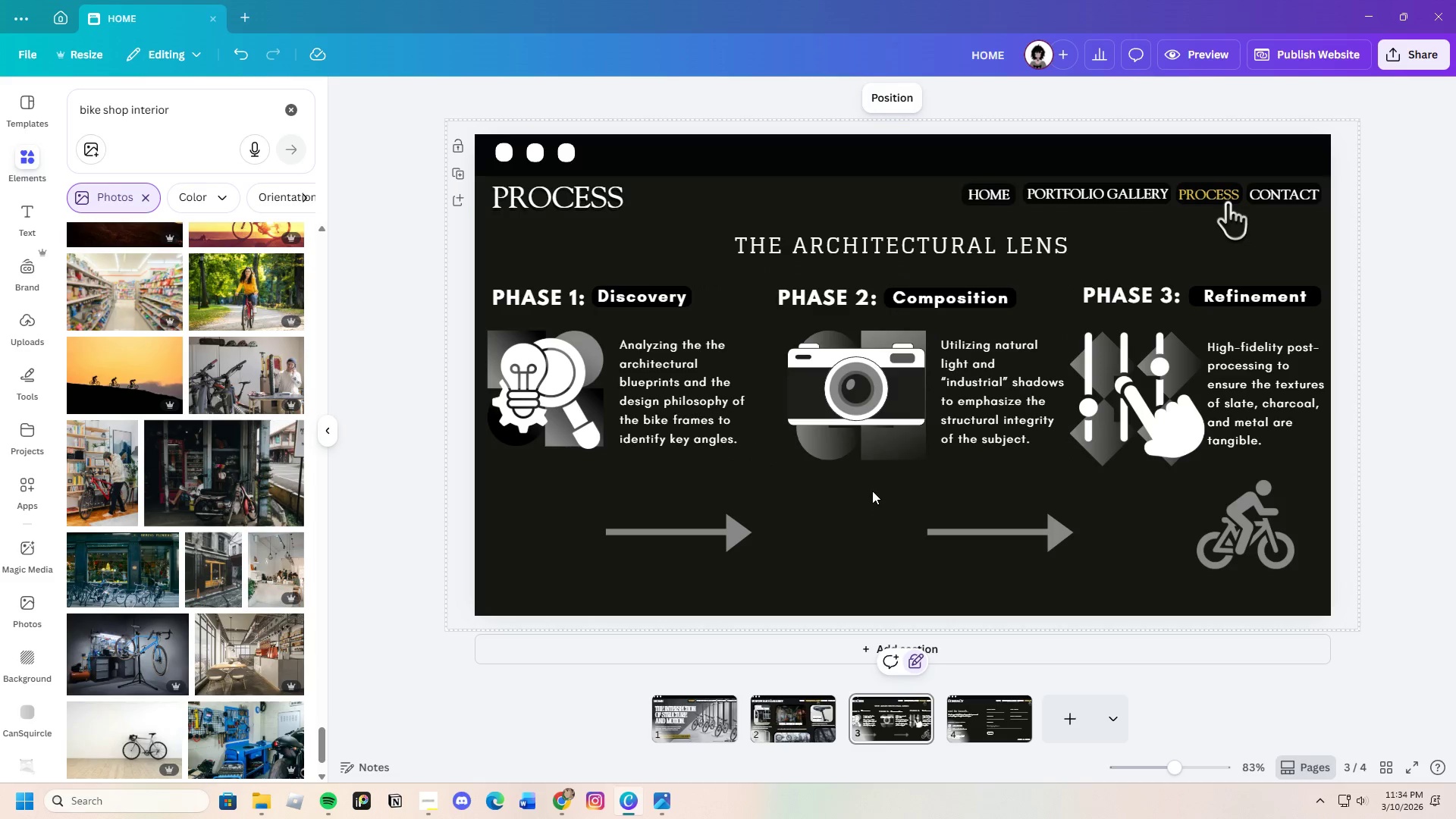 
left_click_drag(start_coordinate=[815, 278], to_coordinate=[974, 444])
 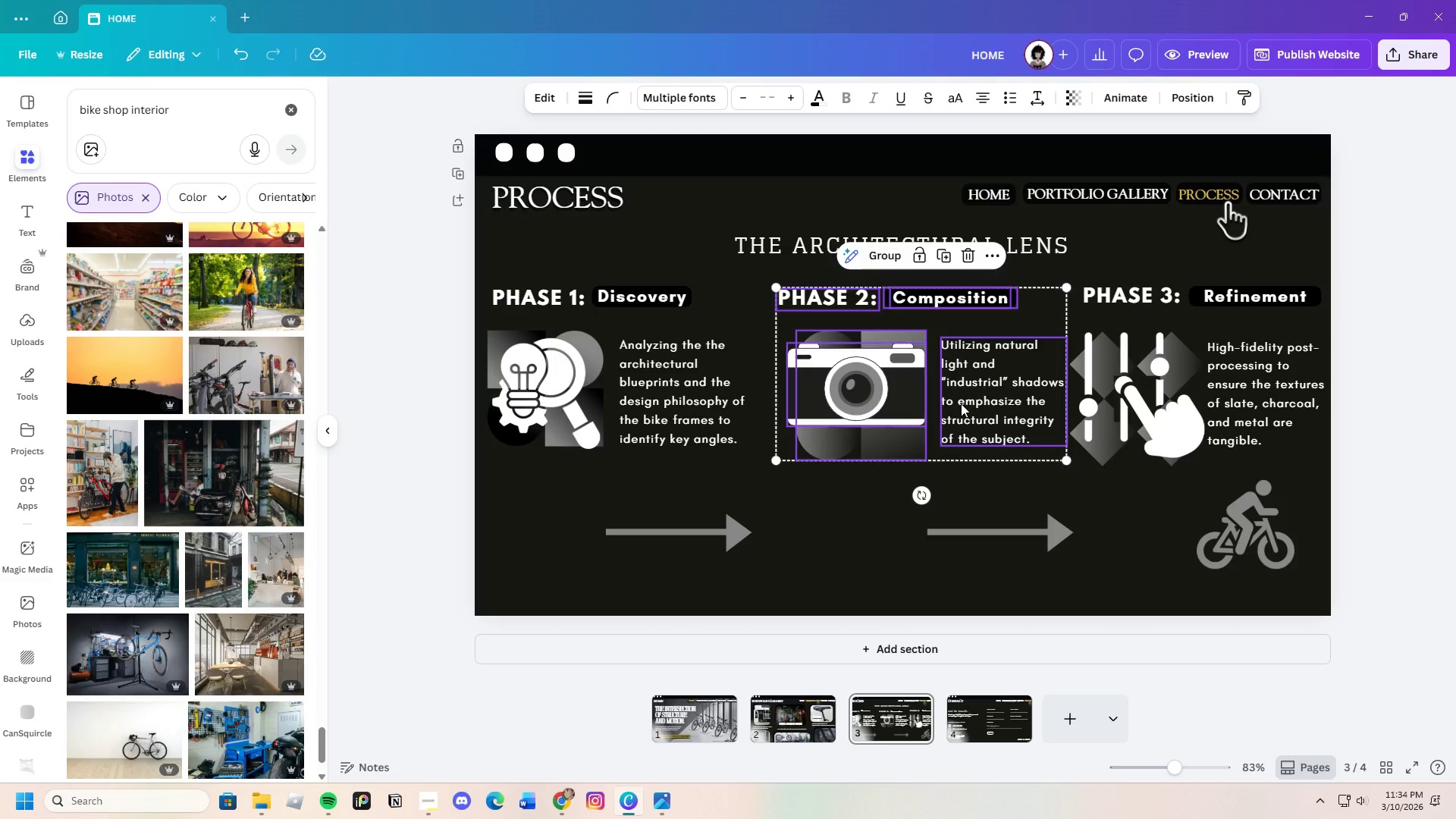 
left_click_drag(start_coordinate=[961, 403], to_coordinate=[954, 403])
 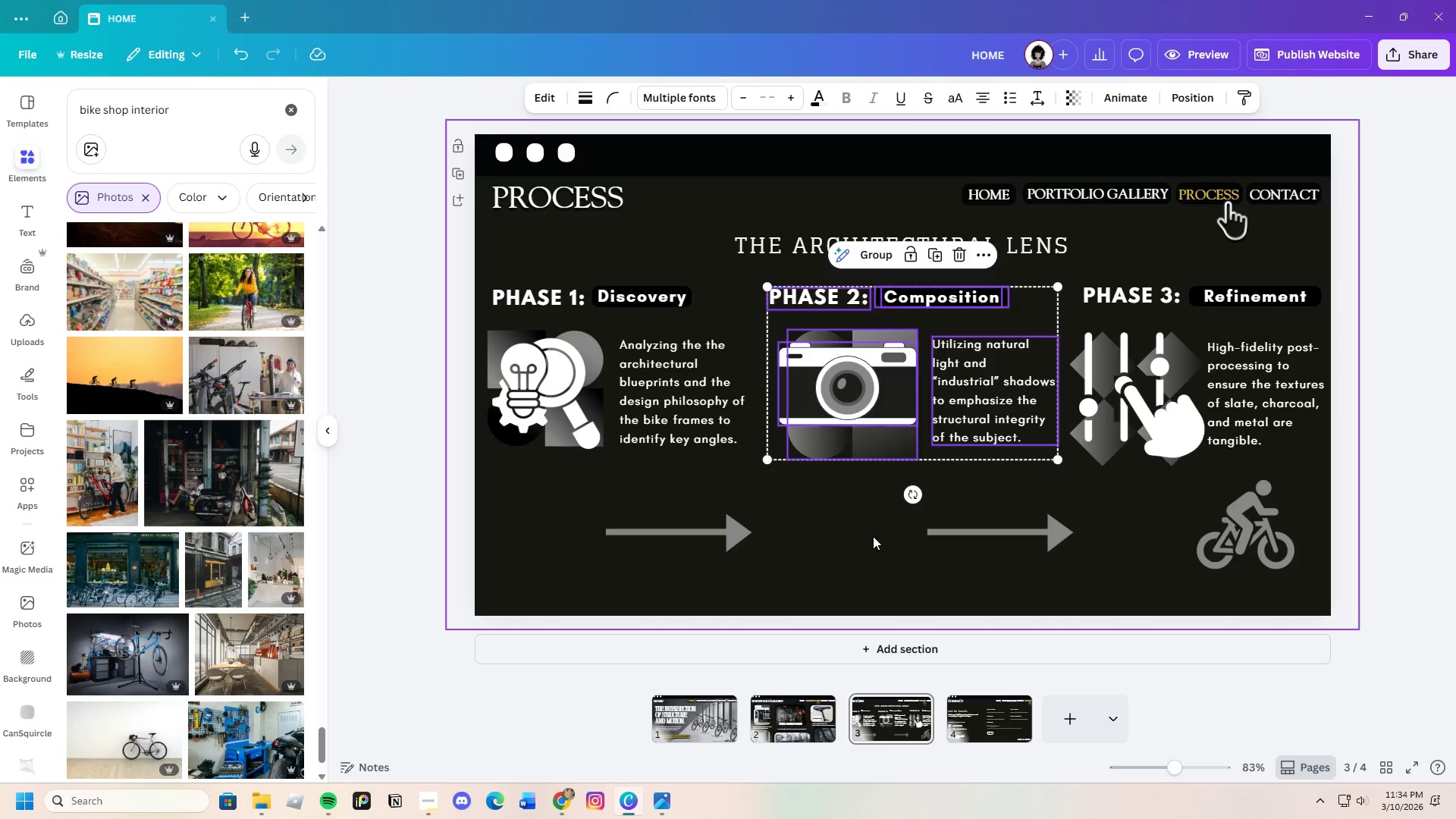 
left_click([871, 536])
 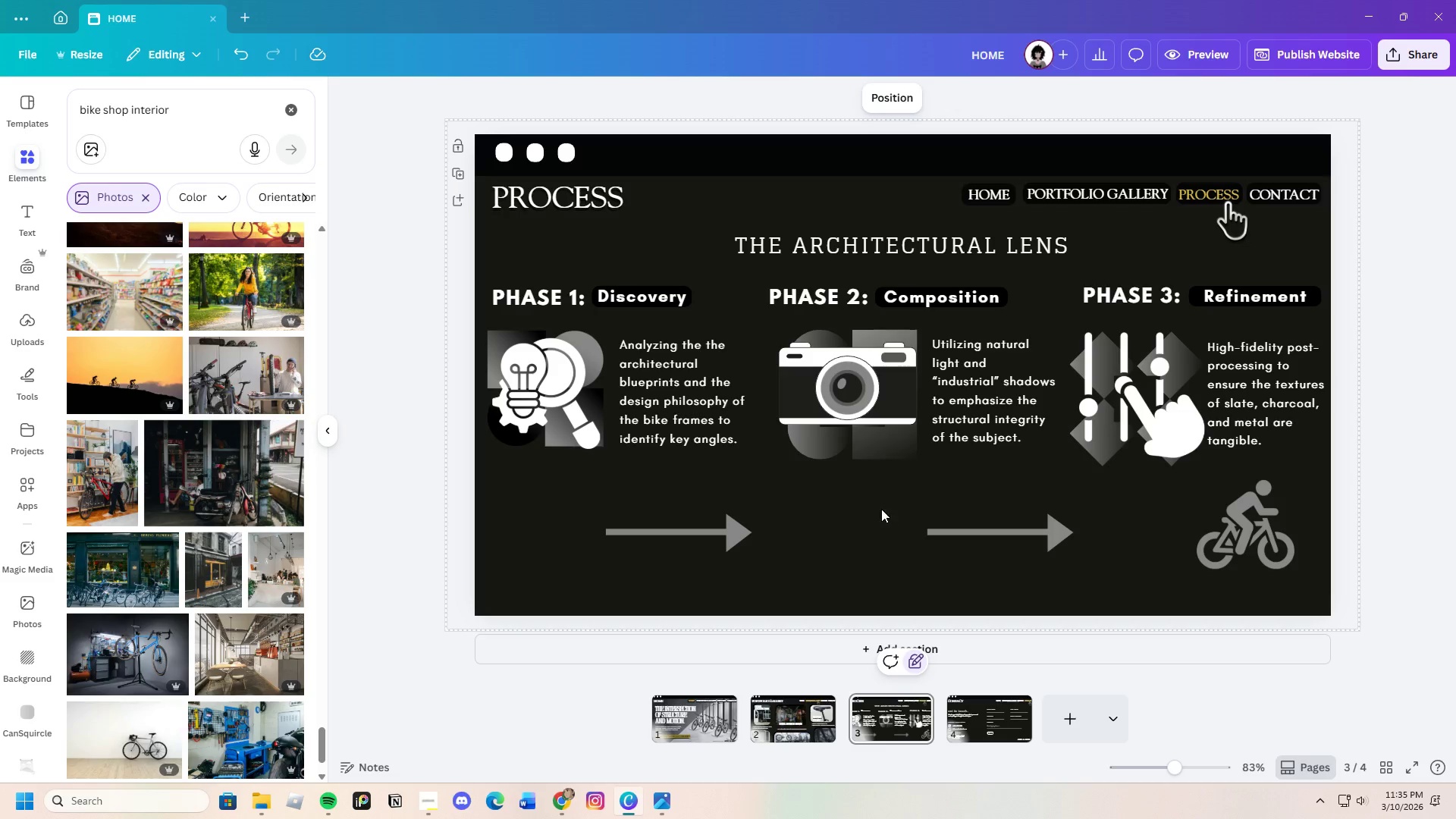 
wait(7.8)
 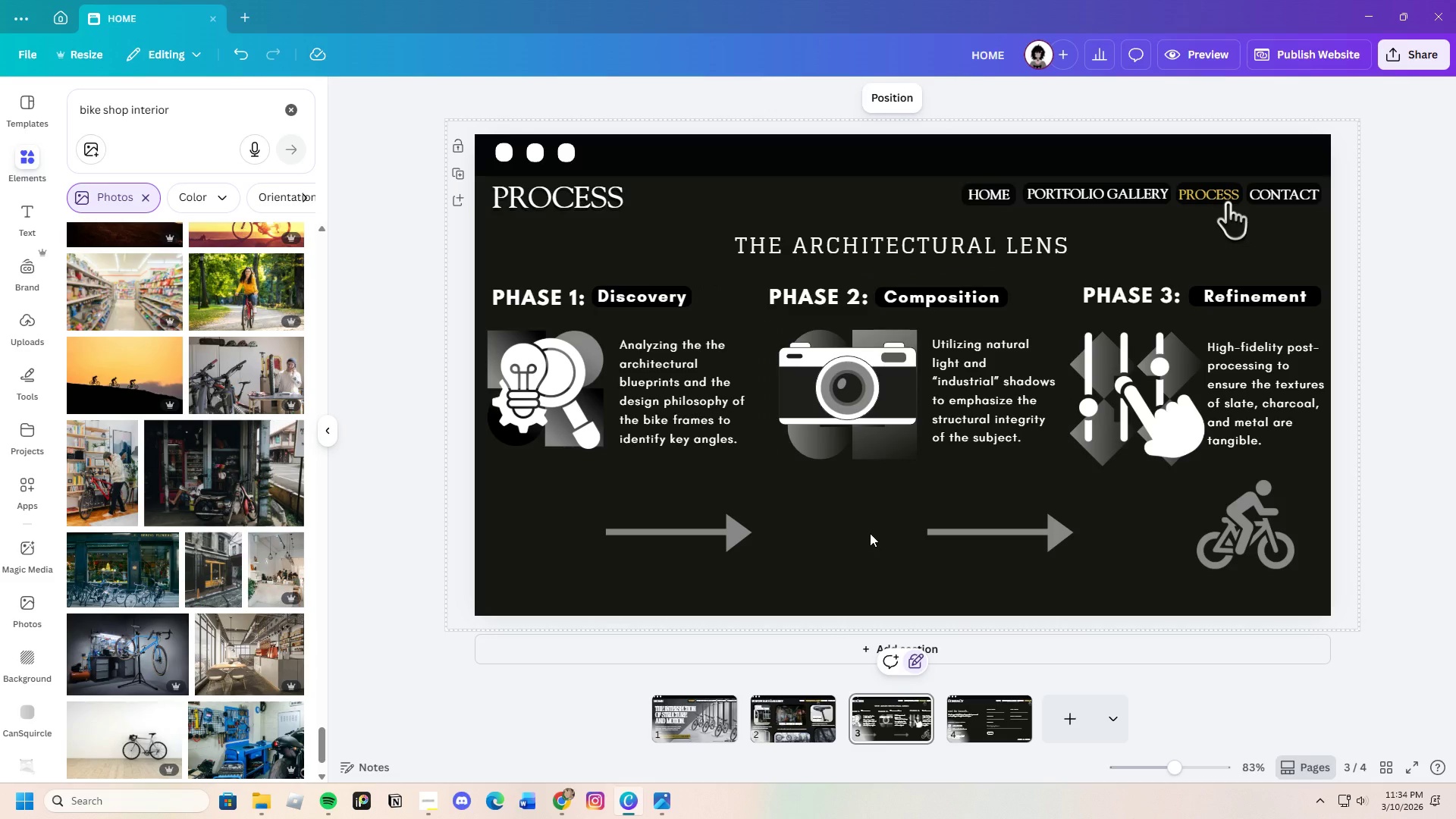 
left_click_drag(start_coordinate=[517, 275], to_coordinate=[1254, 565])
 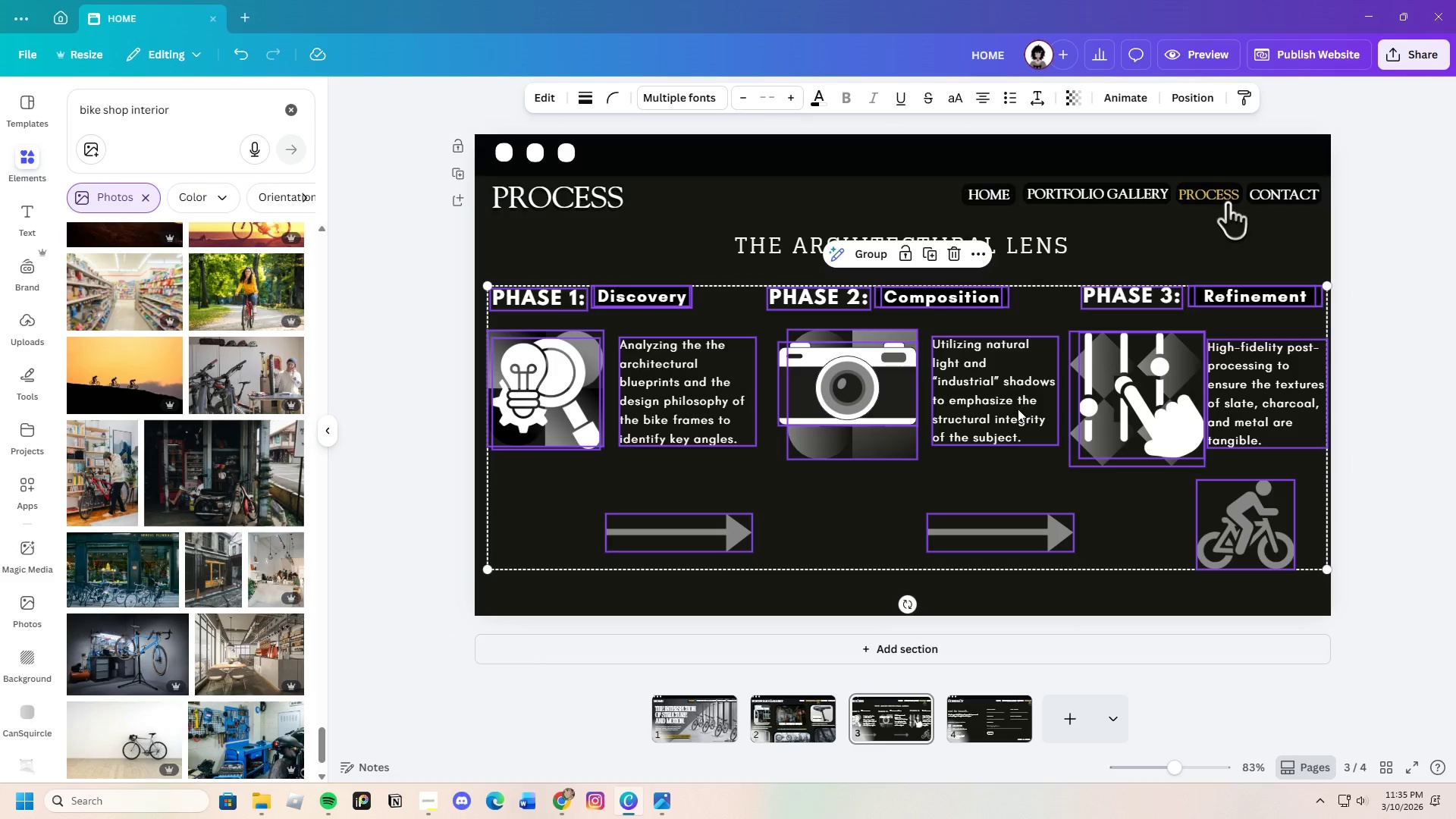 
left_click_drag(start_coordinate=[1012, 409], to_coordinate=[1010, 416])
 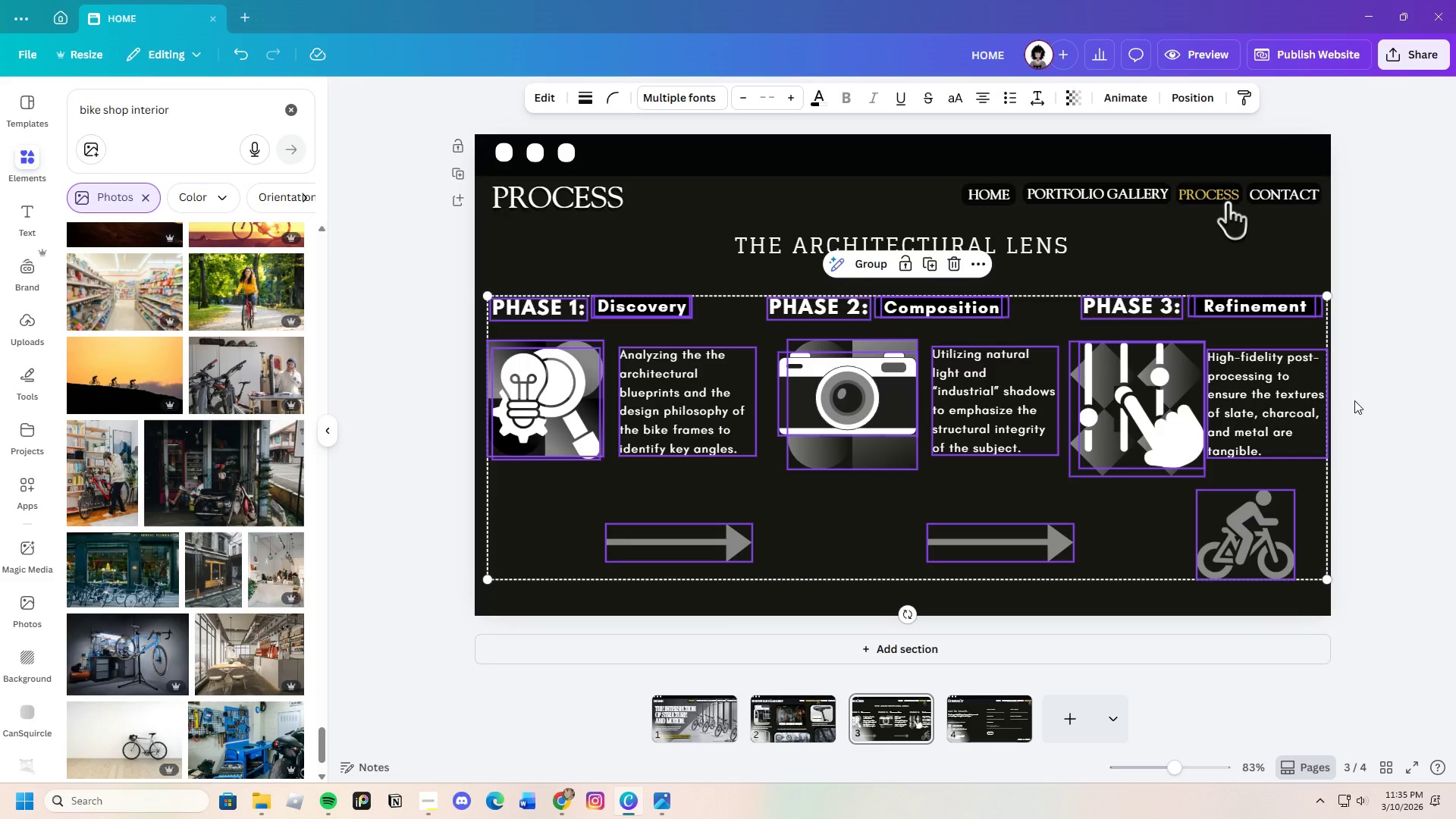 
left_click([1354, 400])
 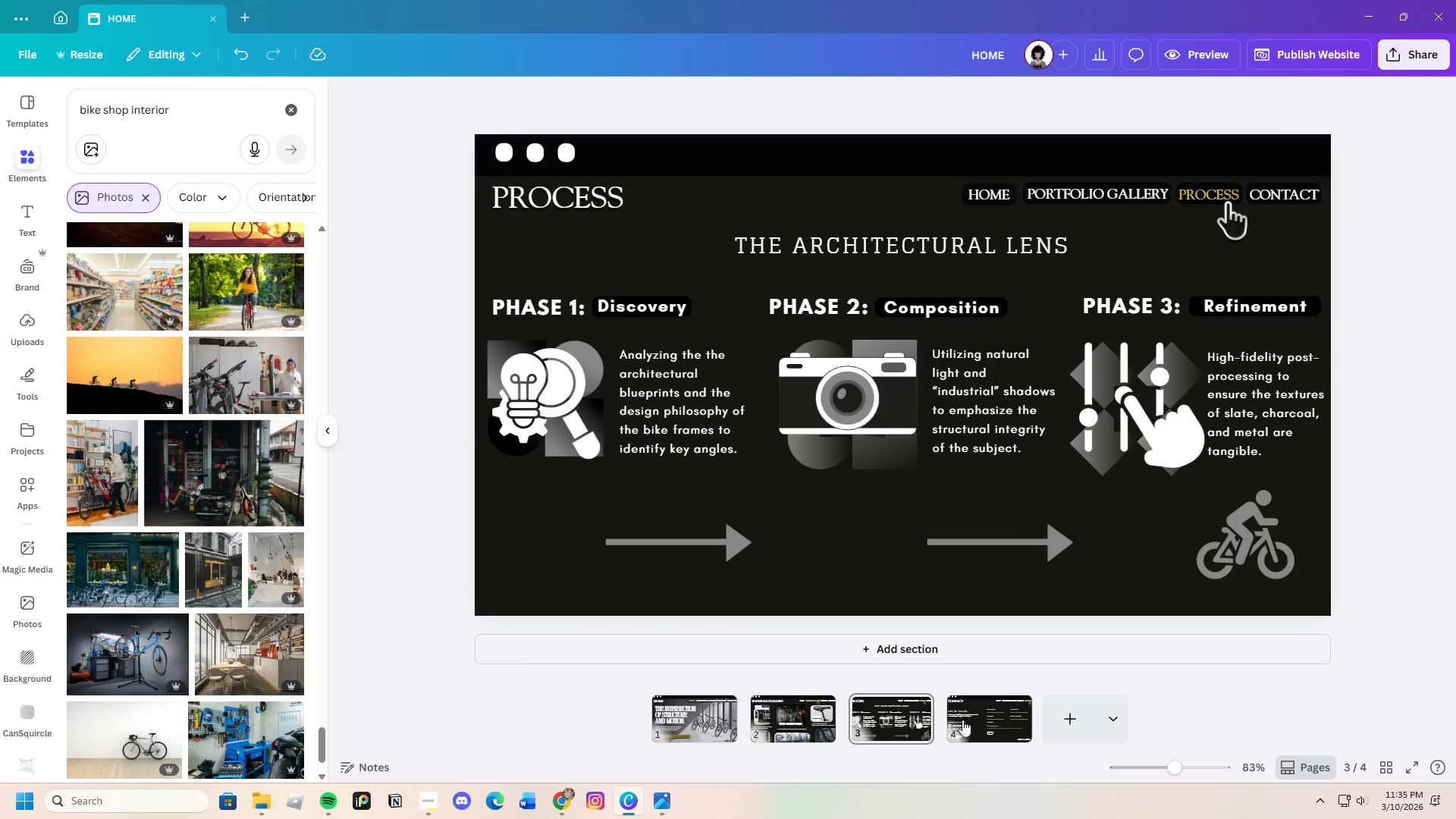 
left_click([965, 729])
 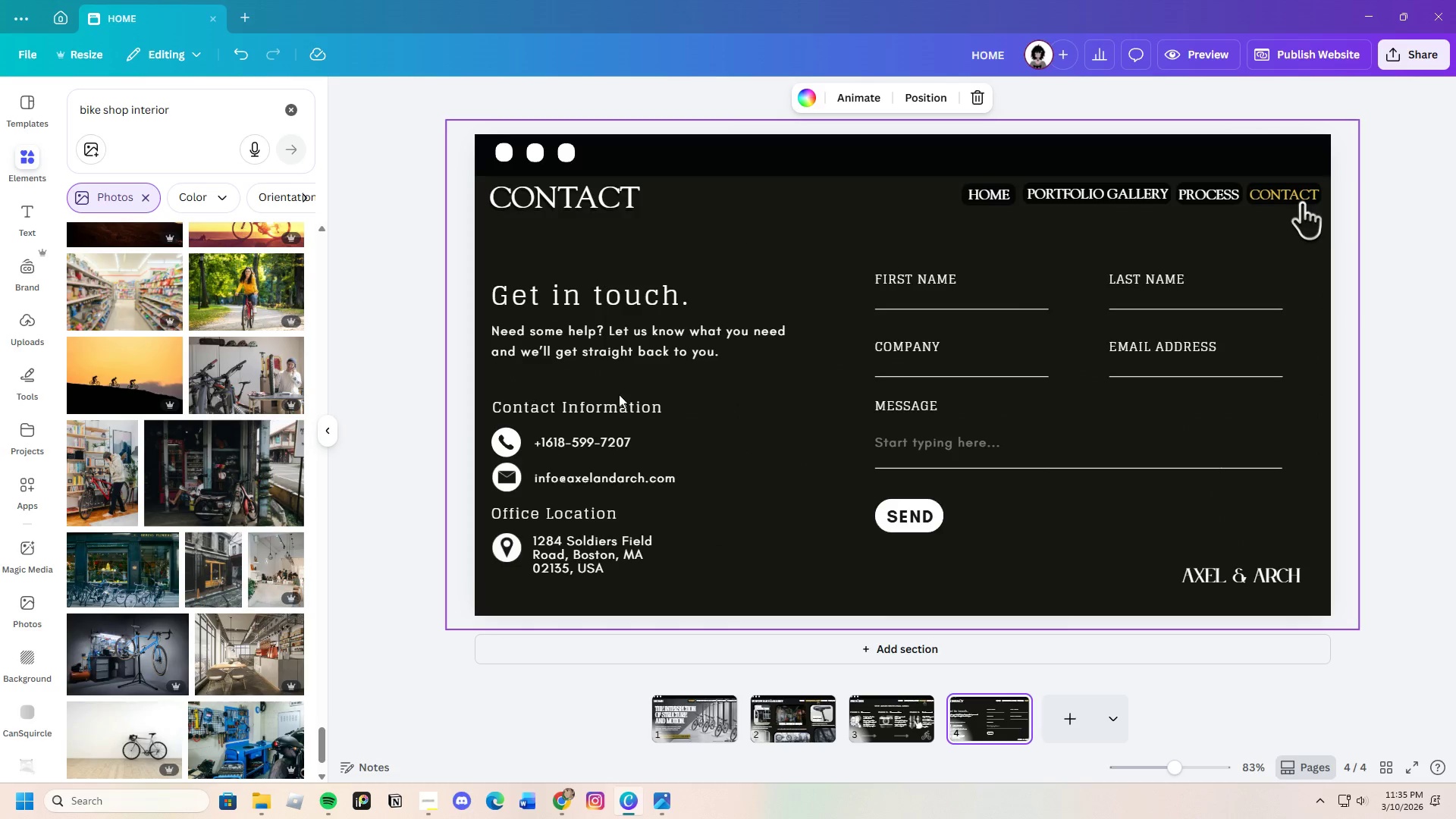 
wait(9.92)
 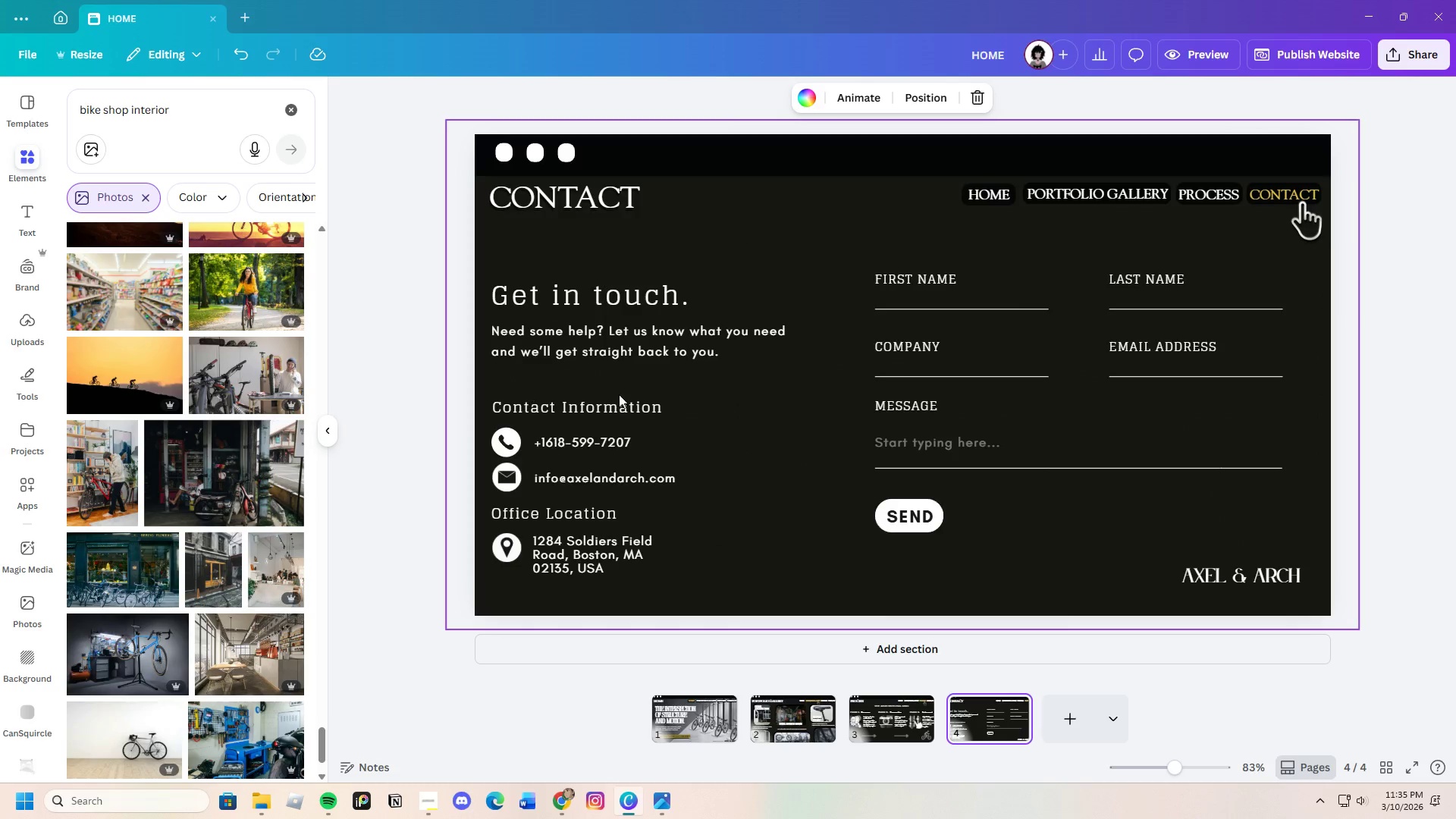 
left_click([681, 718])
 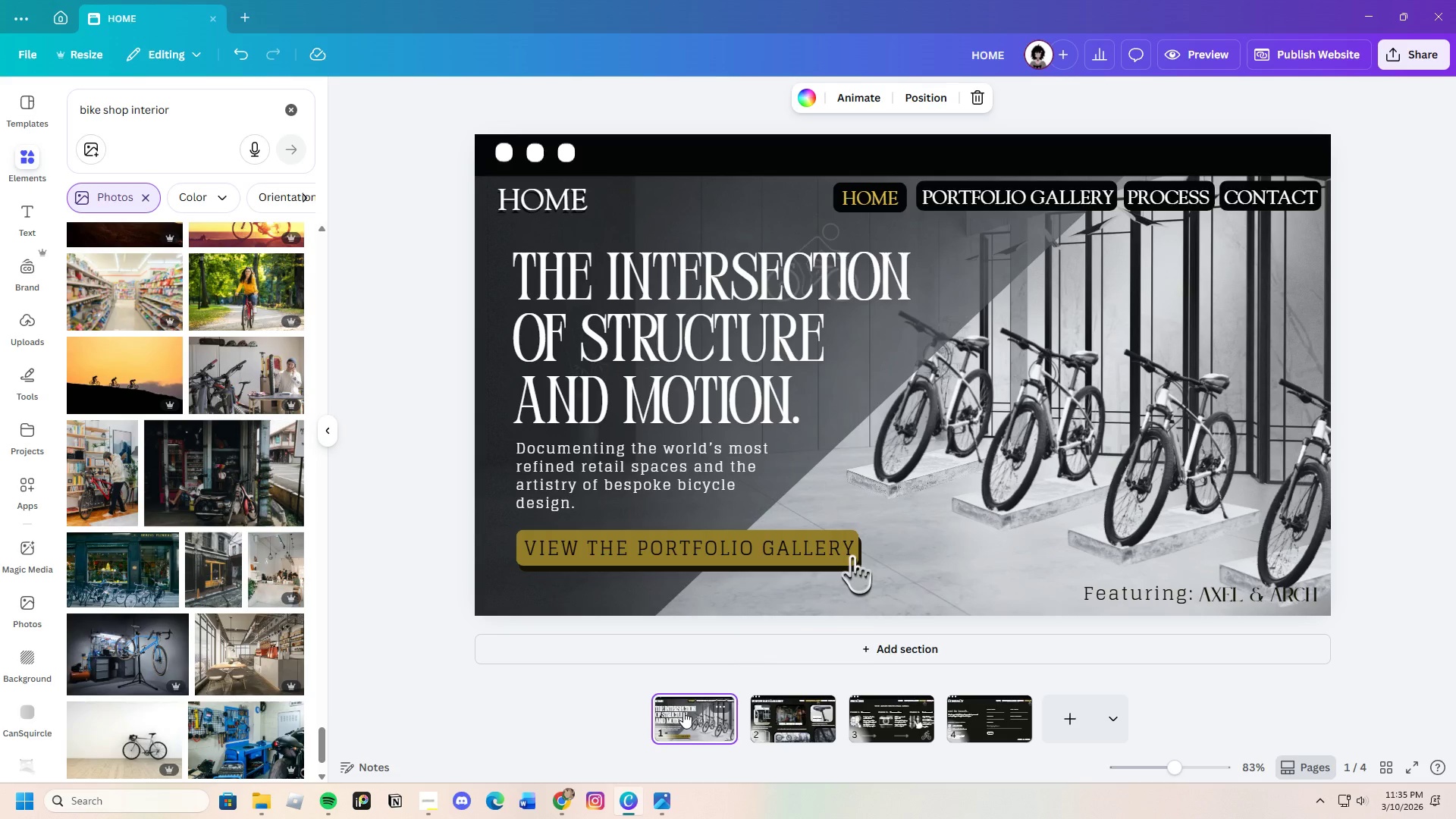 
wait(14.91)
 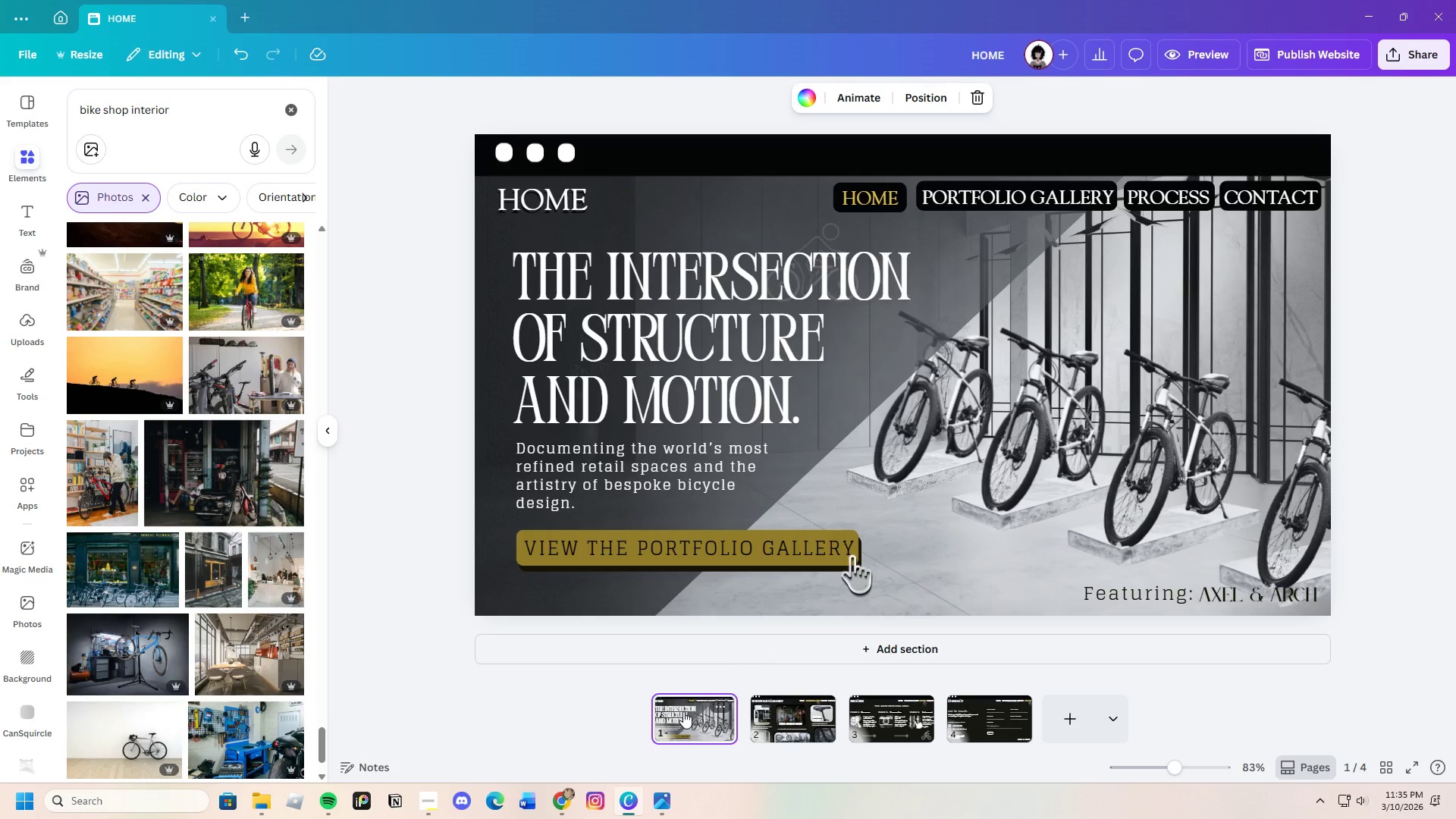 
left_click([783, 717])
 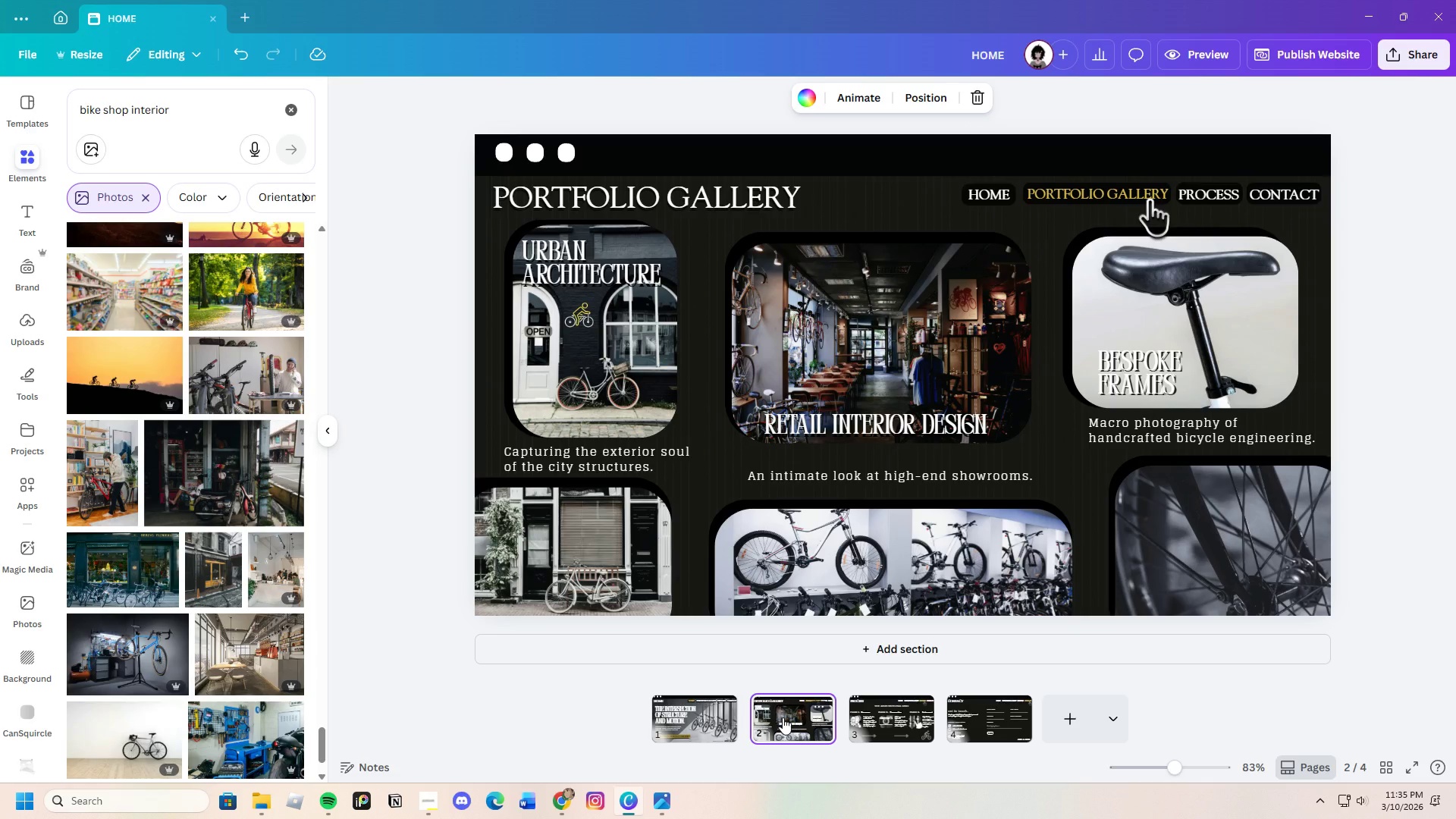 
left_click([890, 730])
 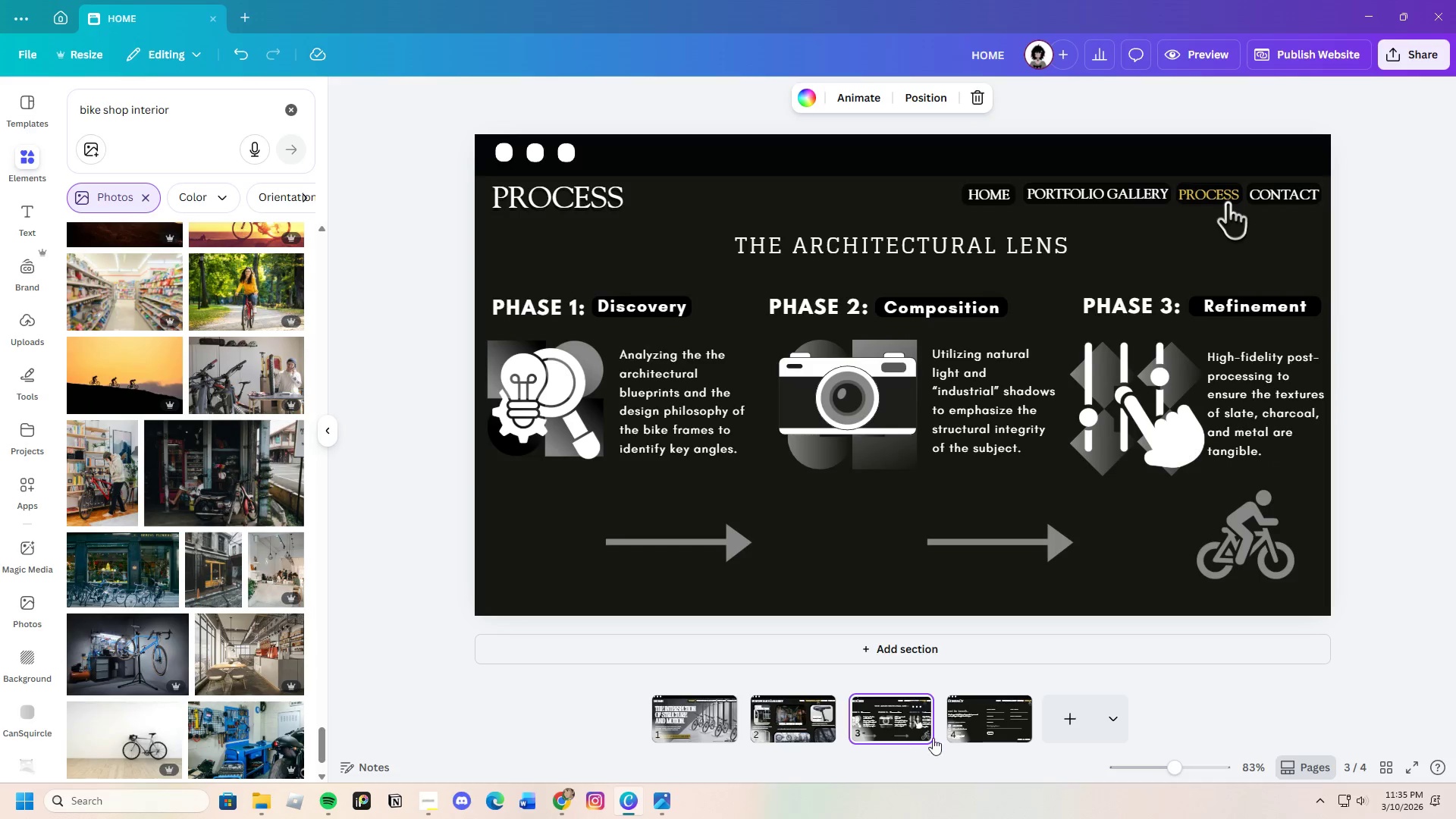 
left_click([952, 727])
 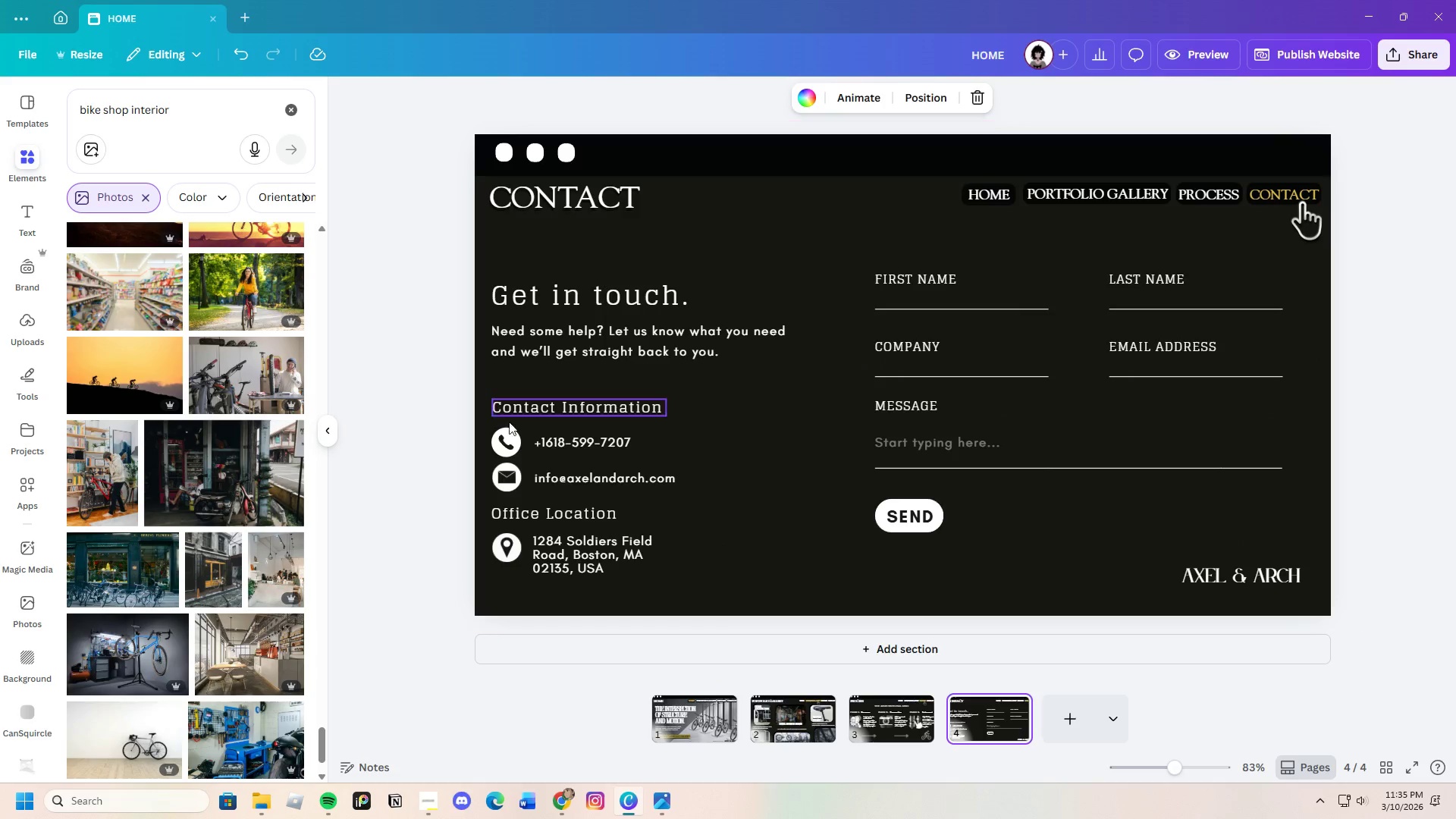 
wait(7.25)
 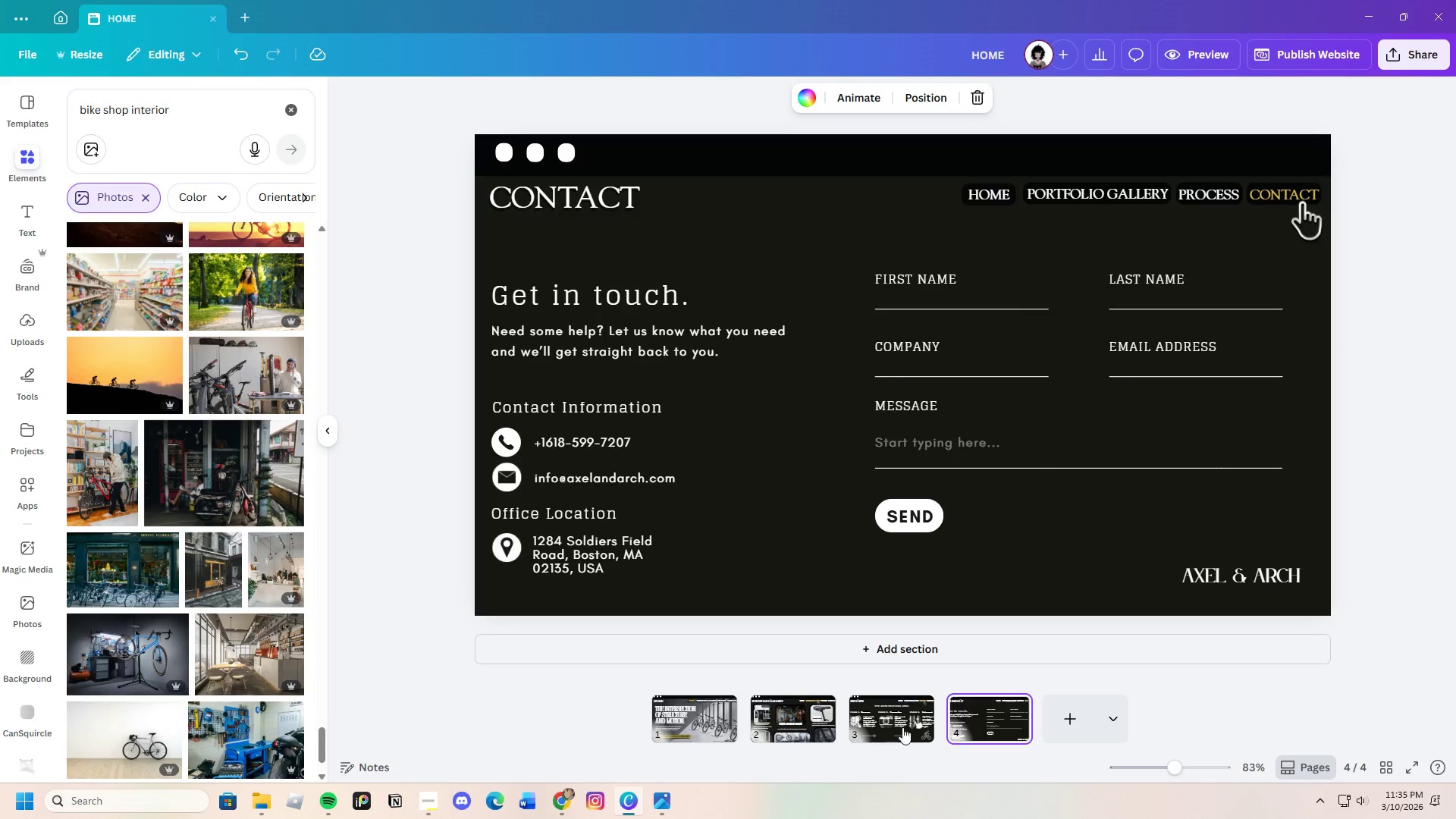 
left_click_drag(start_coordinate=[493, 381], to_coordinate=[642, 487])
 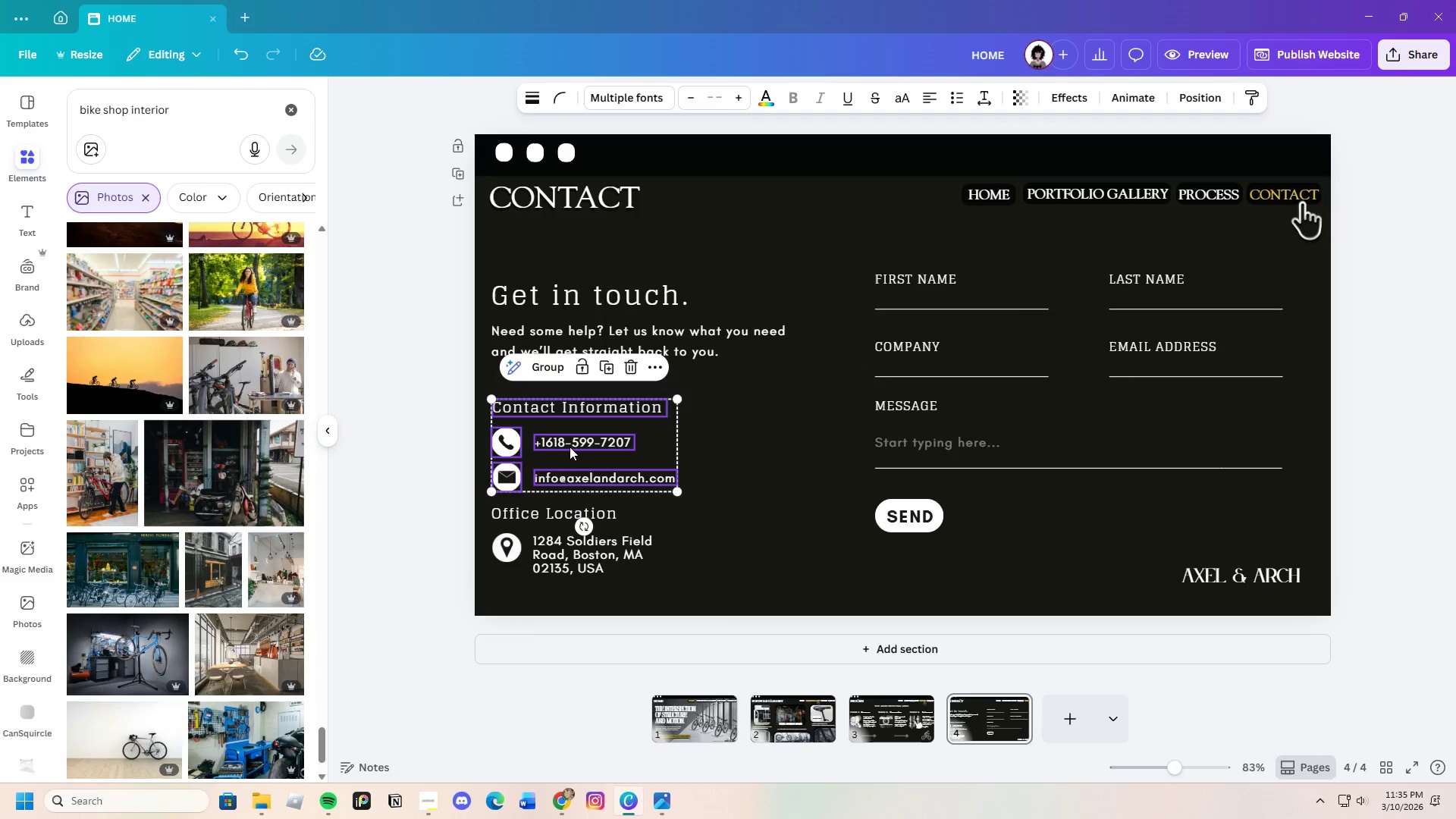 
left_click_drag(start_coordinate=[570, 446], to_coordinate=[570, 438])
 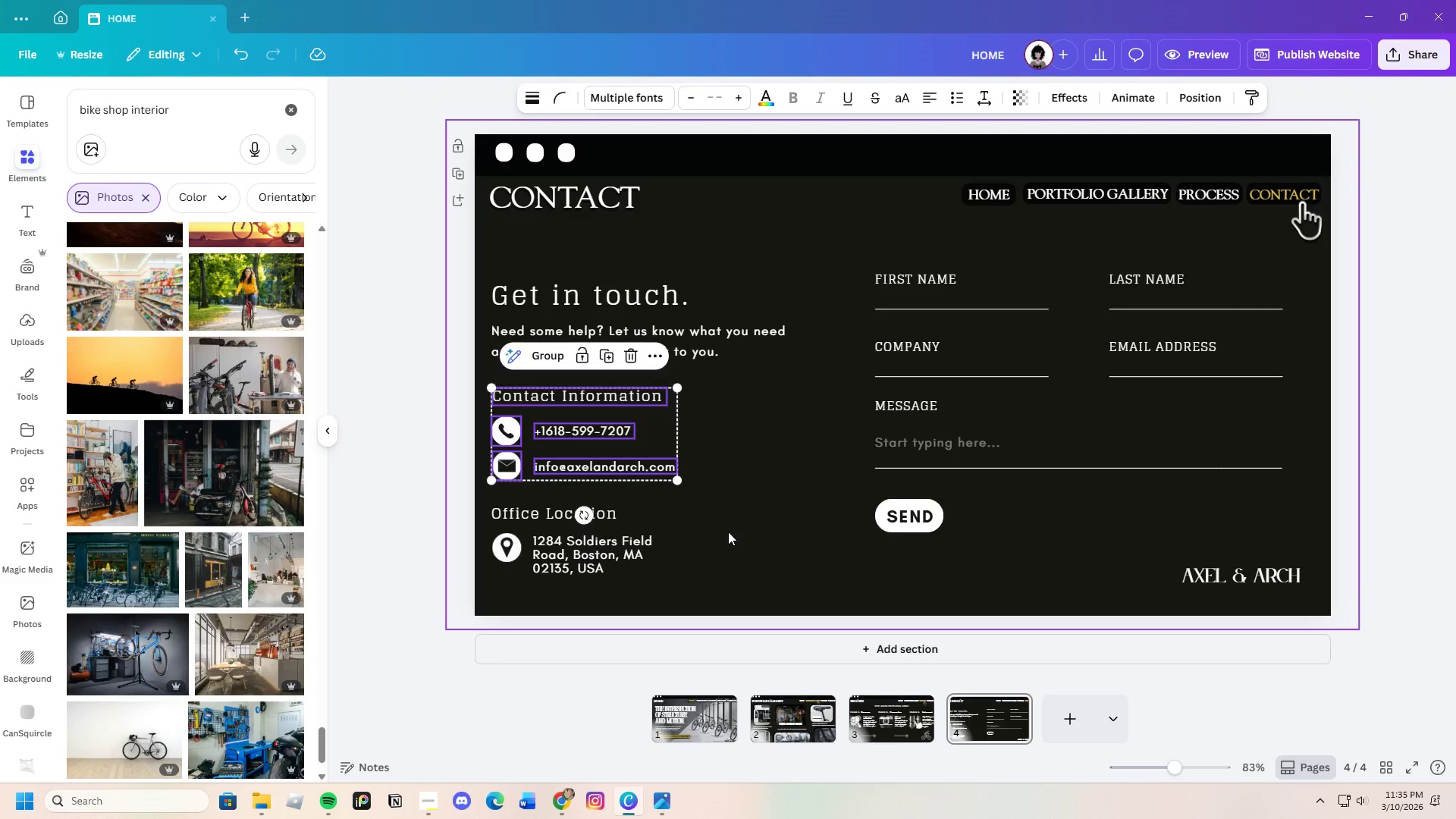 
left_click([728, 532])
 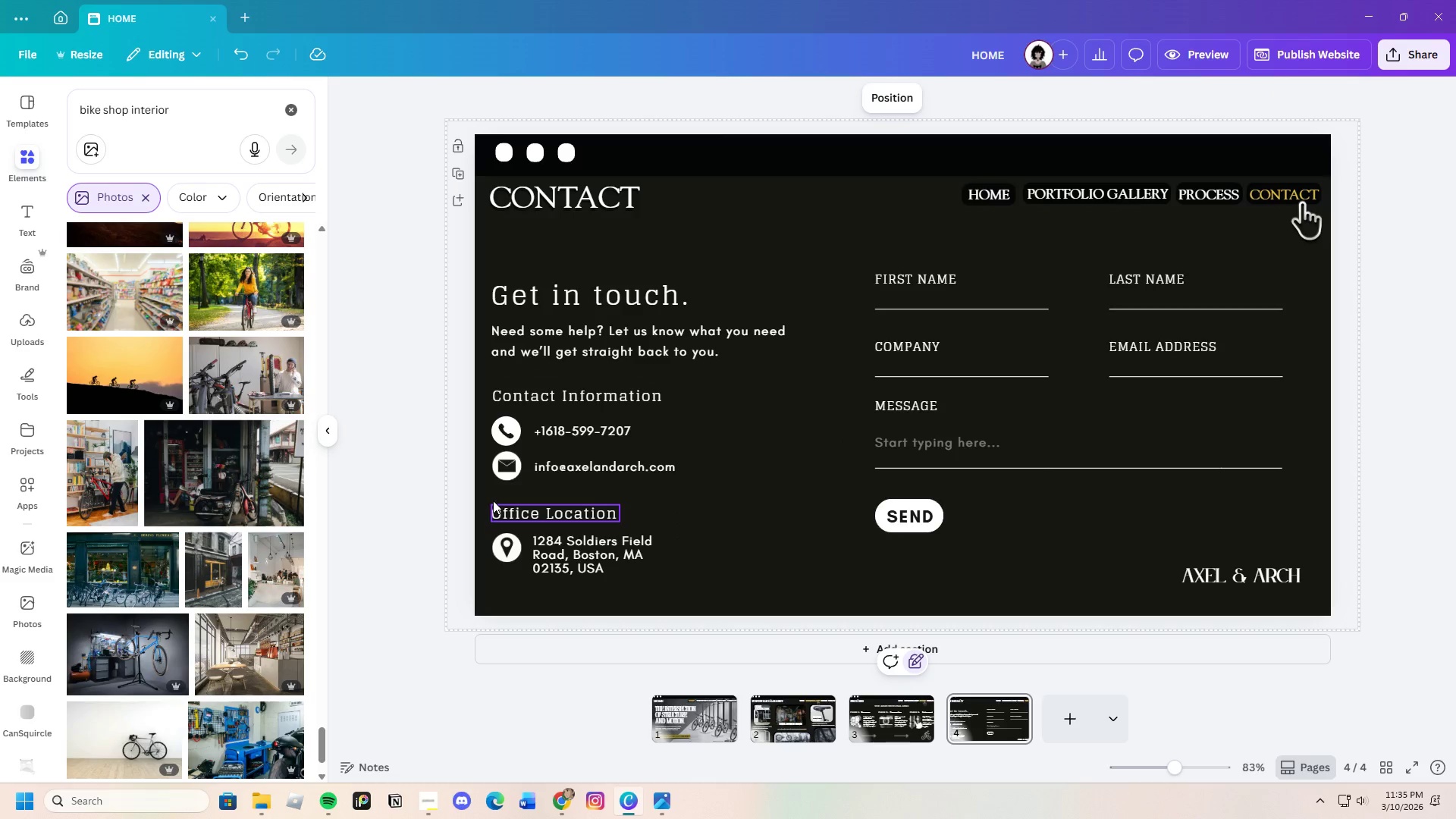 
left_click_drag(start_coordinate=[493, 500], to_coordinate=[503, 510])
 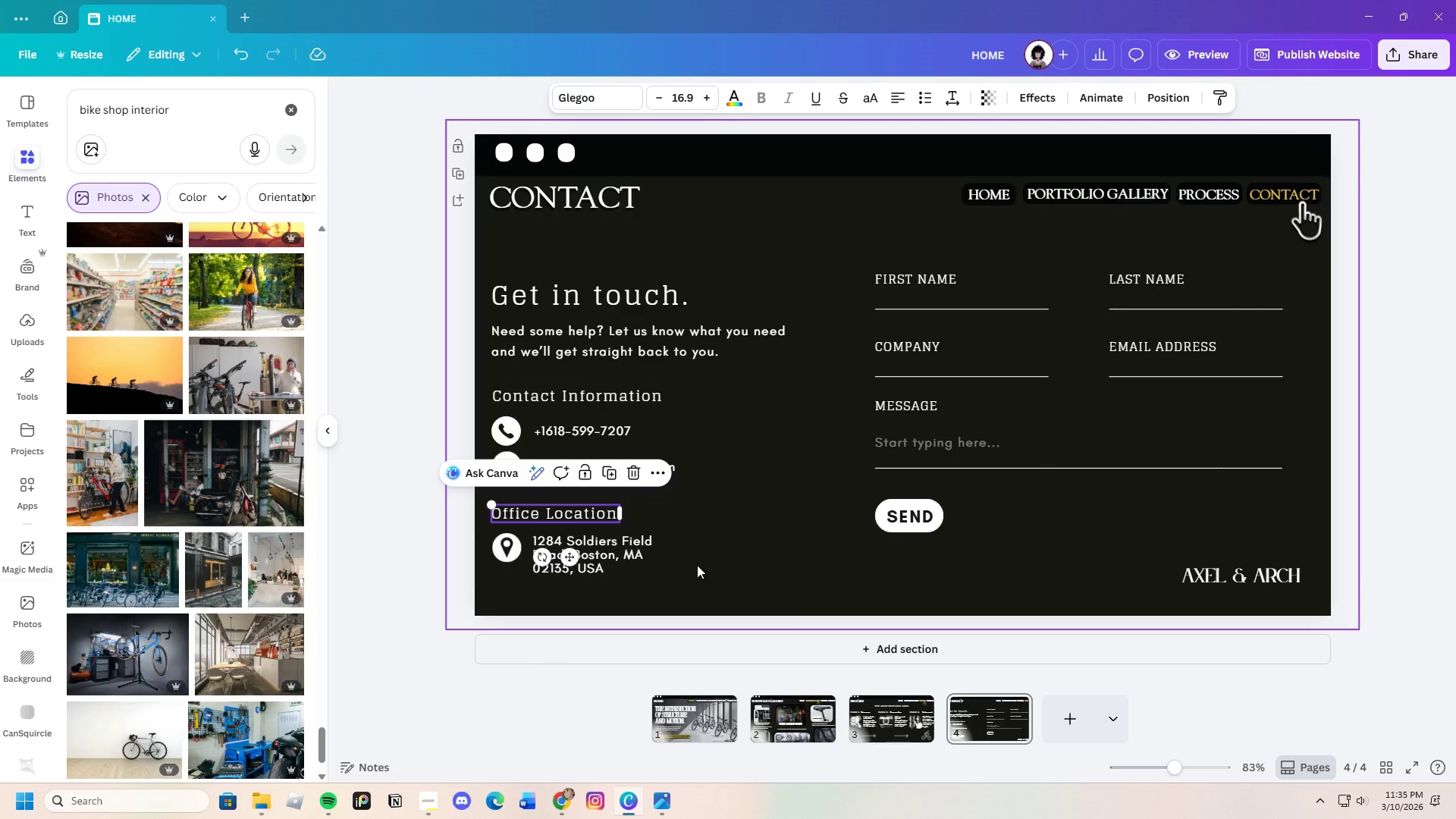 
left_click([703, 566])
 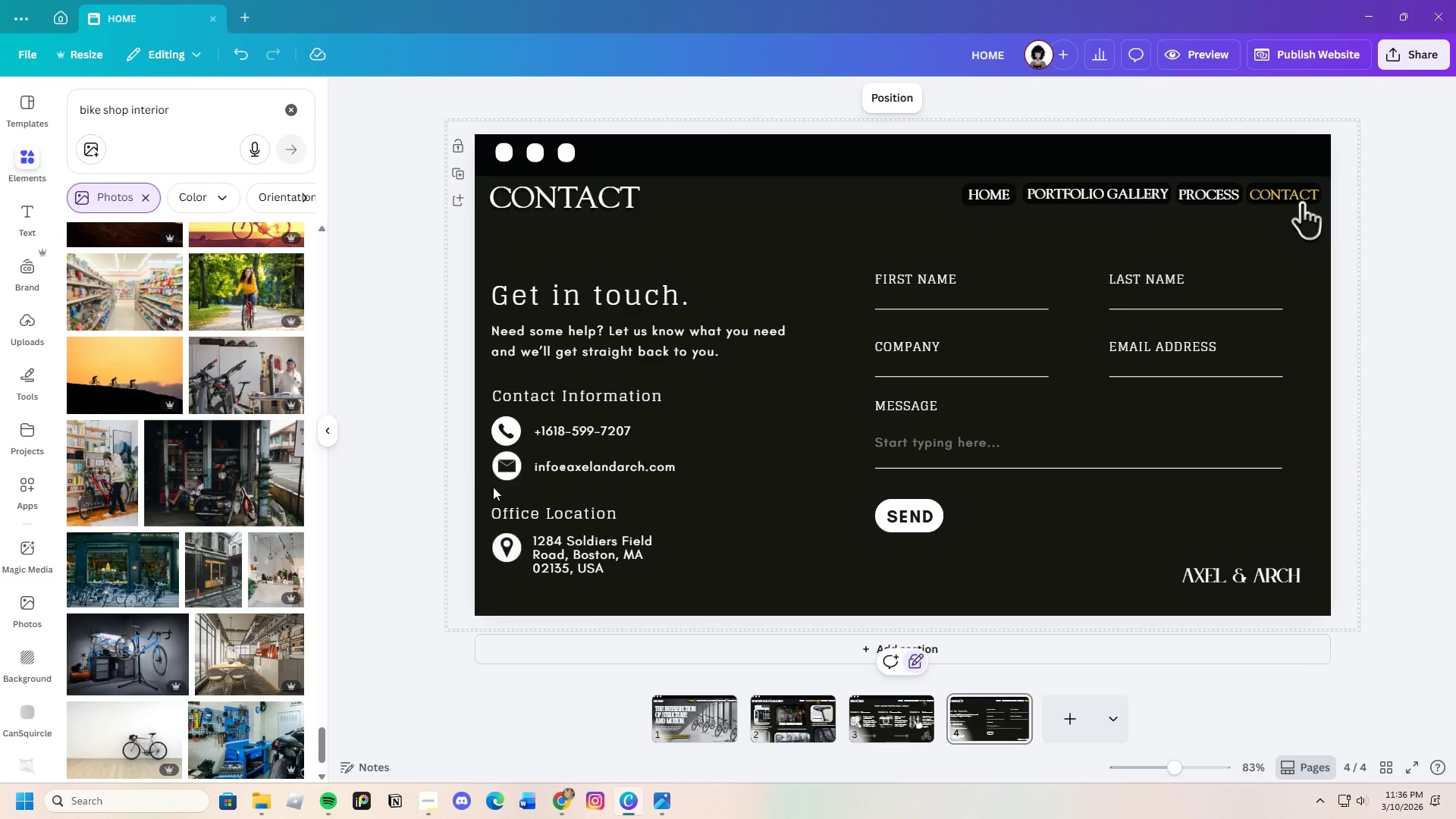 
left_click_drag(start_coordinate=[493, 487], to_coordinate=[610, 571])
 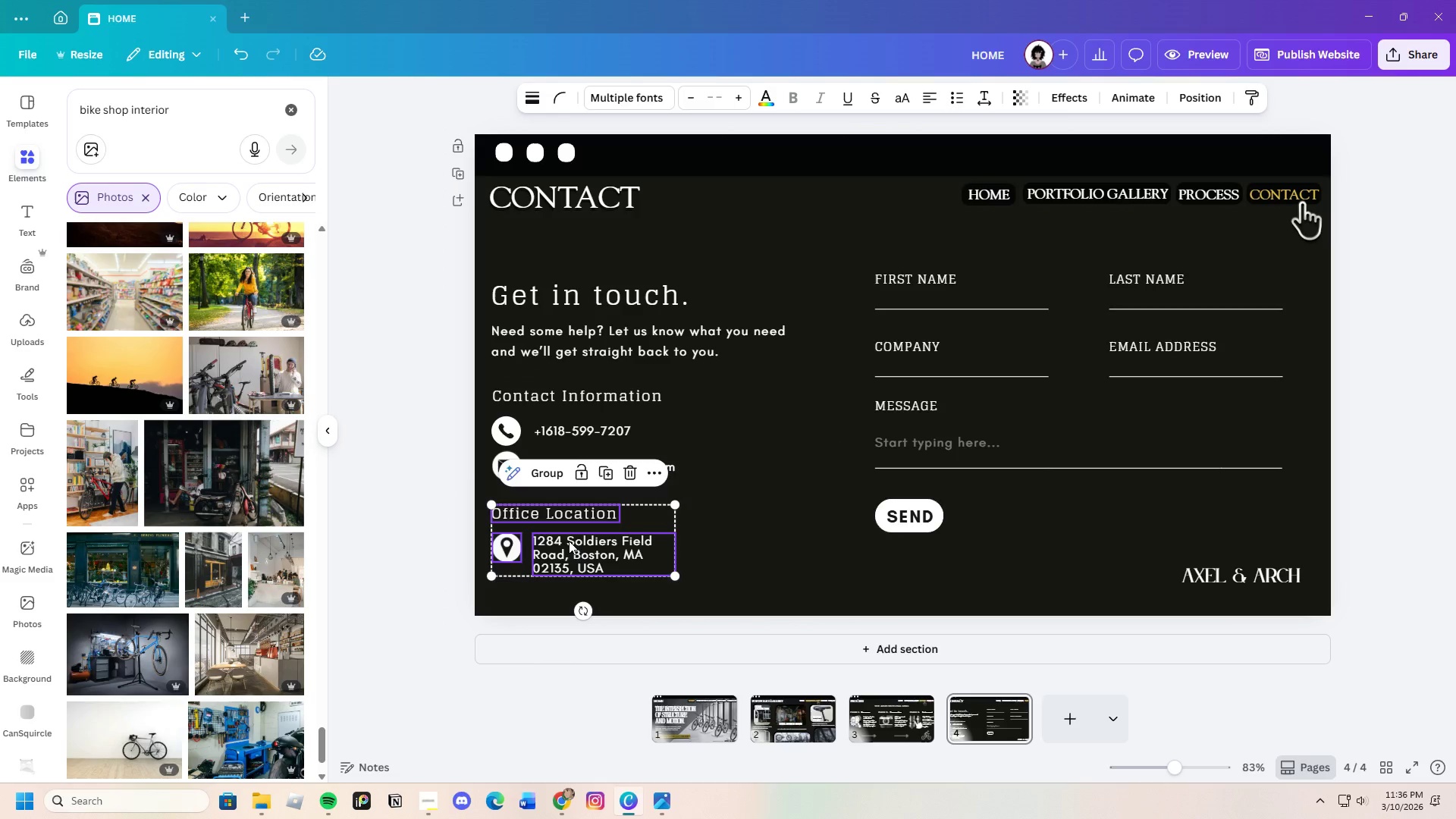 
left_click_drag(start_coordinate=[568, 542], to_coordinate=[567, 537])
 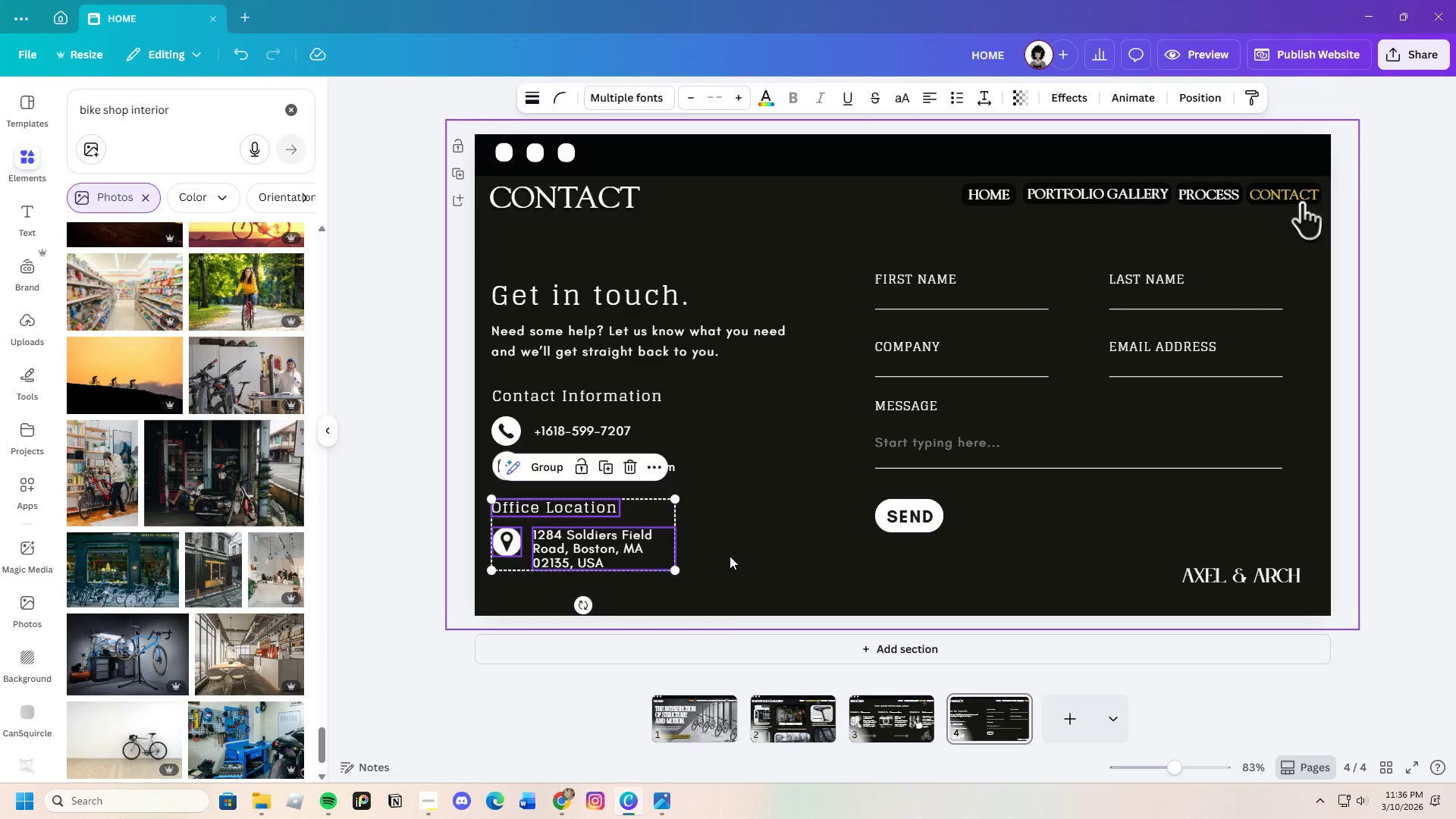 
left_click([734, 556])
 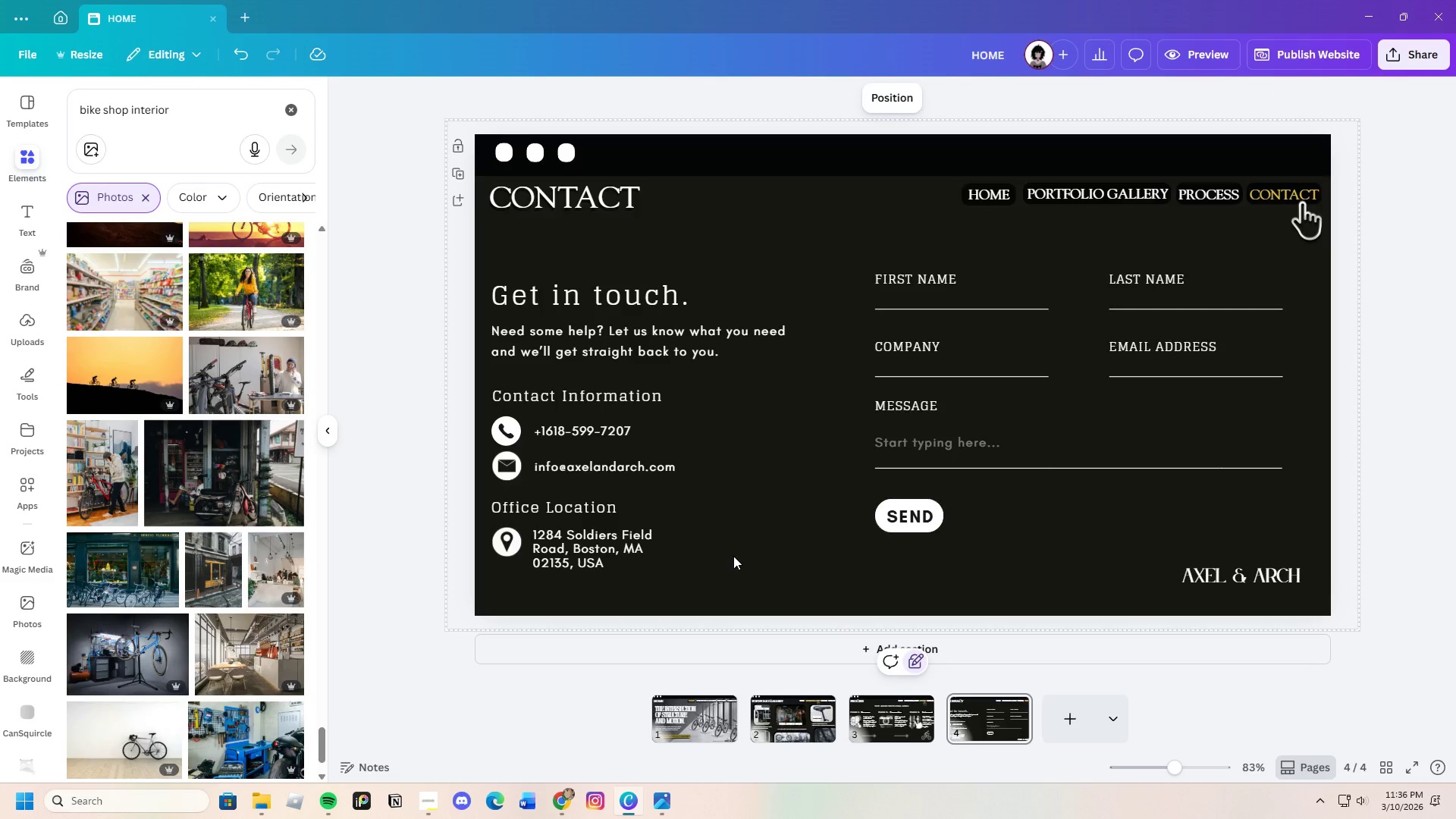 
scroll: coordinate [733, 556], scroll_direction: up, amount: 1.0
 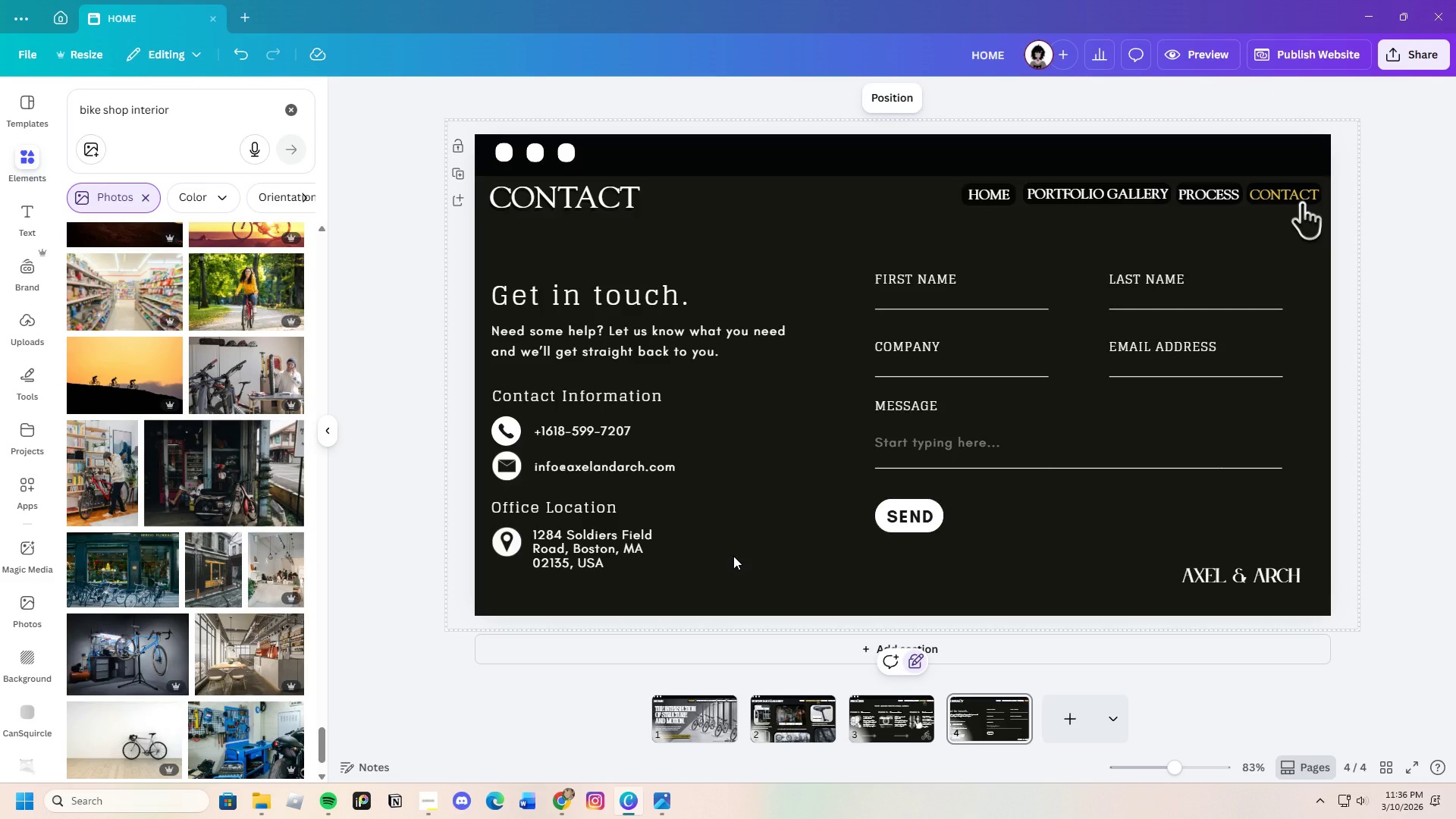 
wait(7.36)
 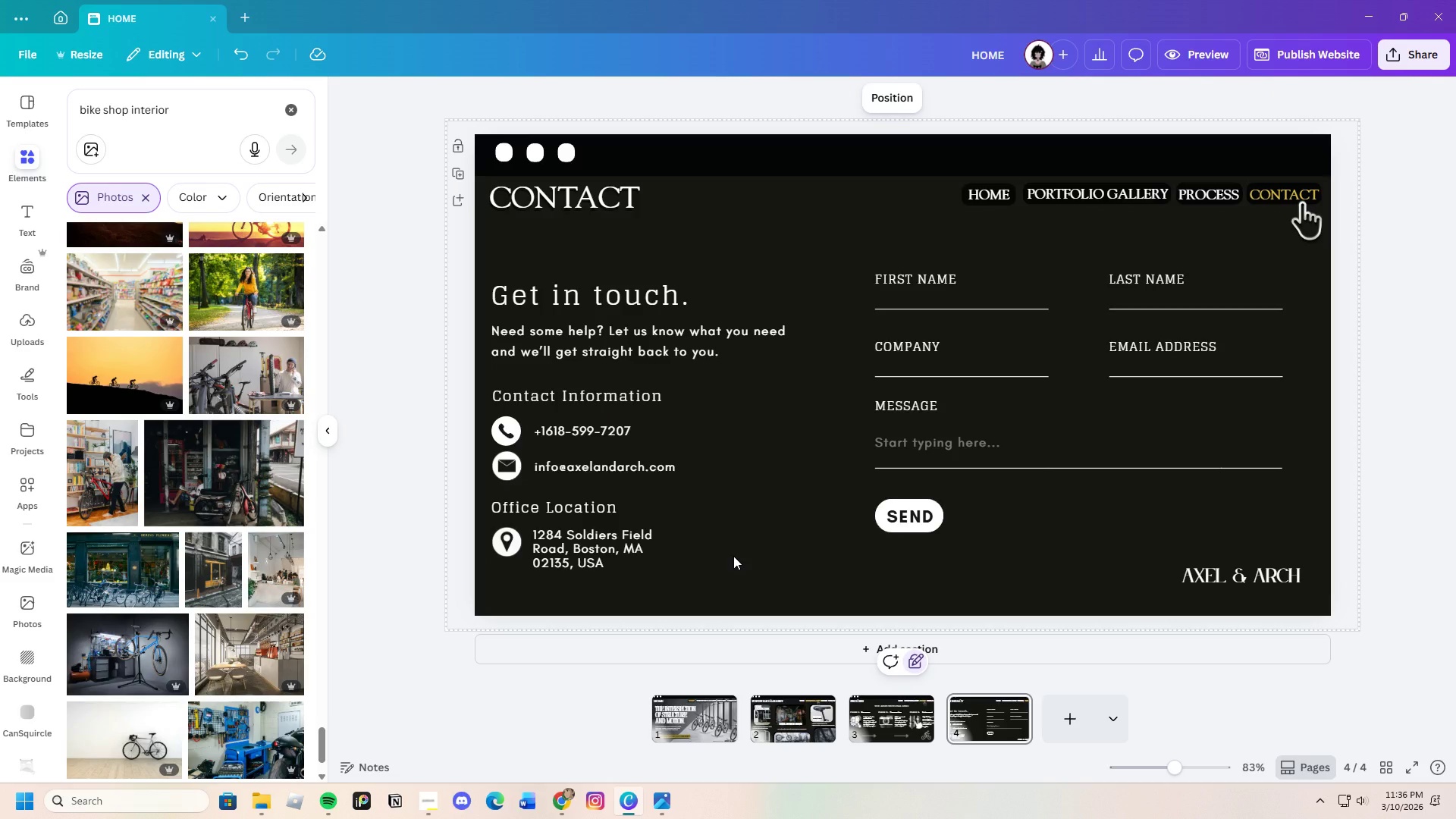 
left_click([808, 725])
 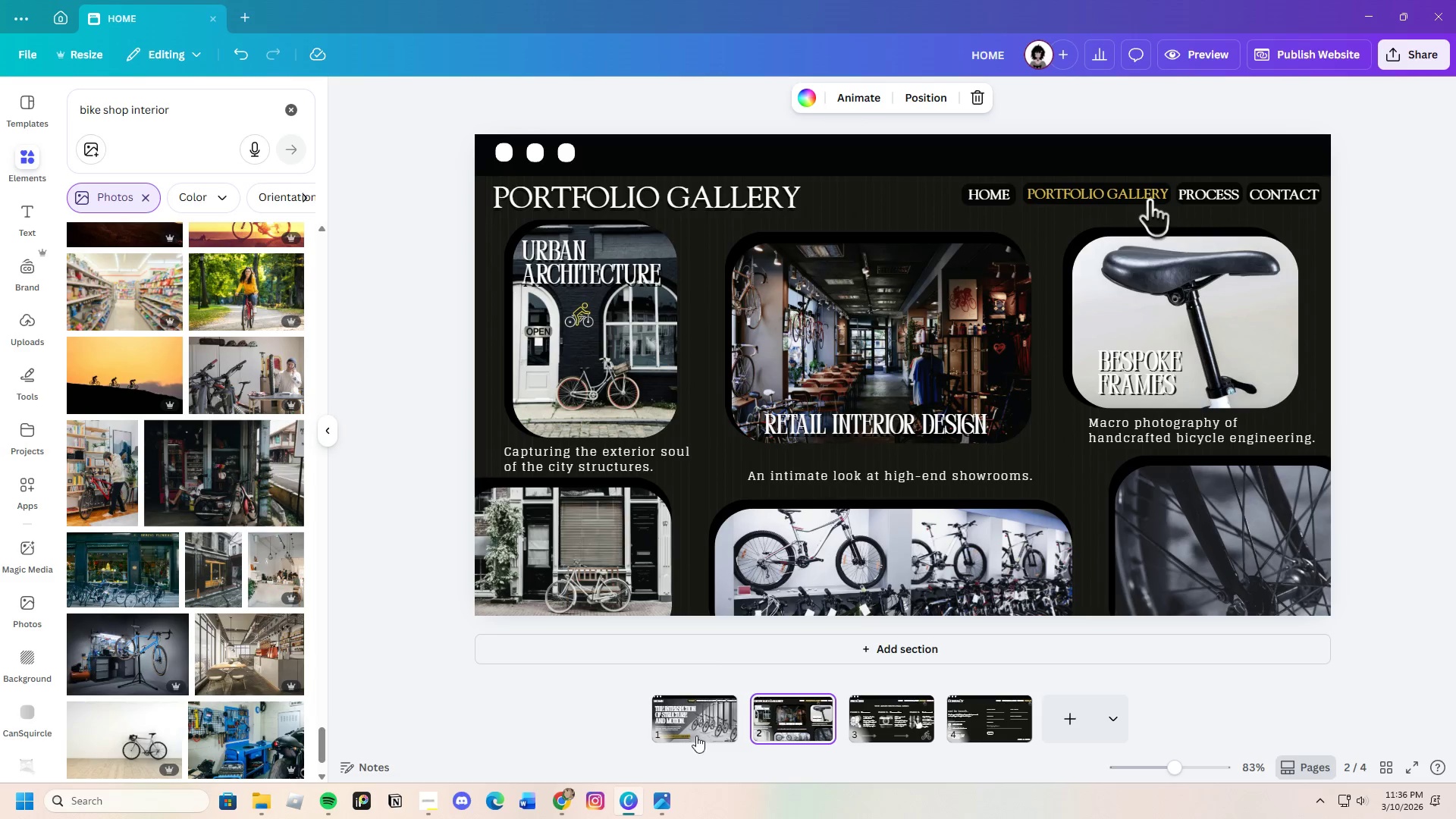 
left_click([690, 733])
 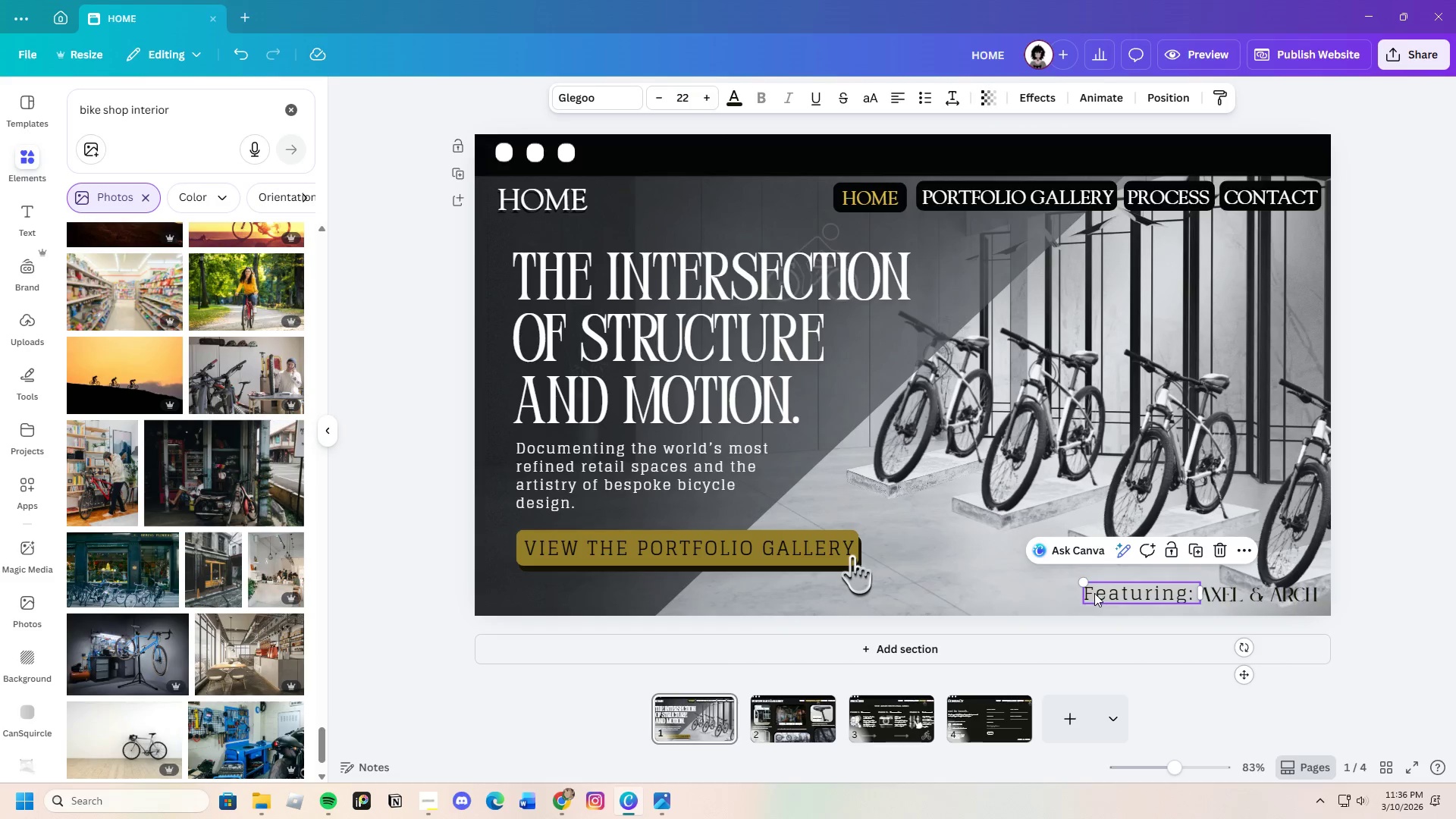 
left_click([1222, 554])
 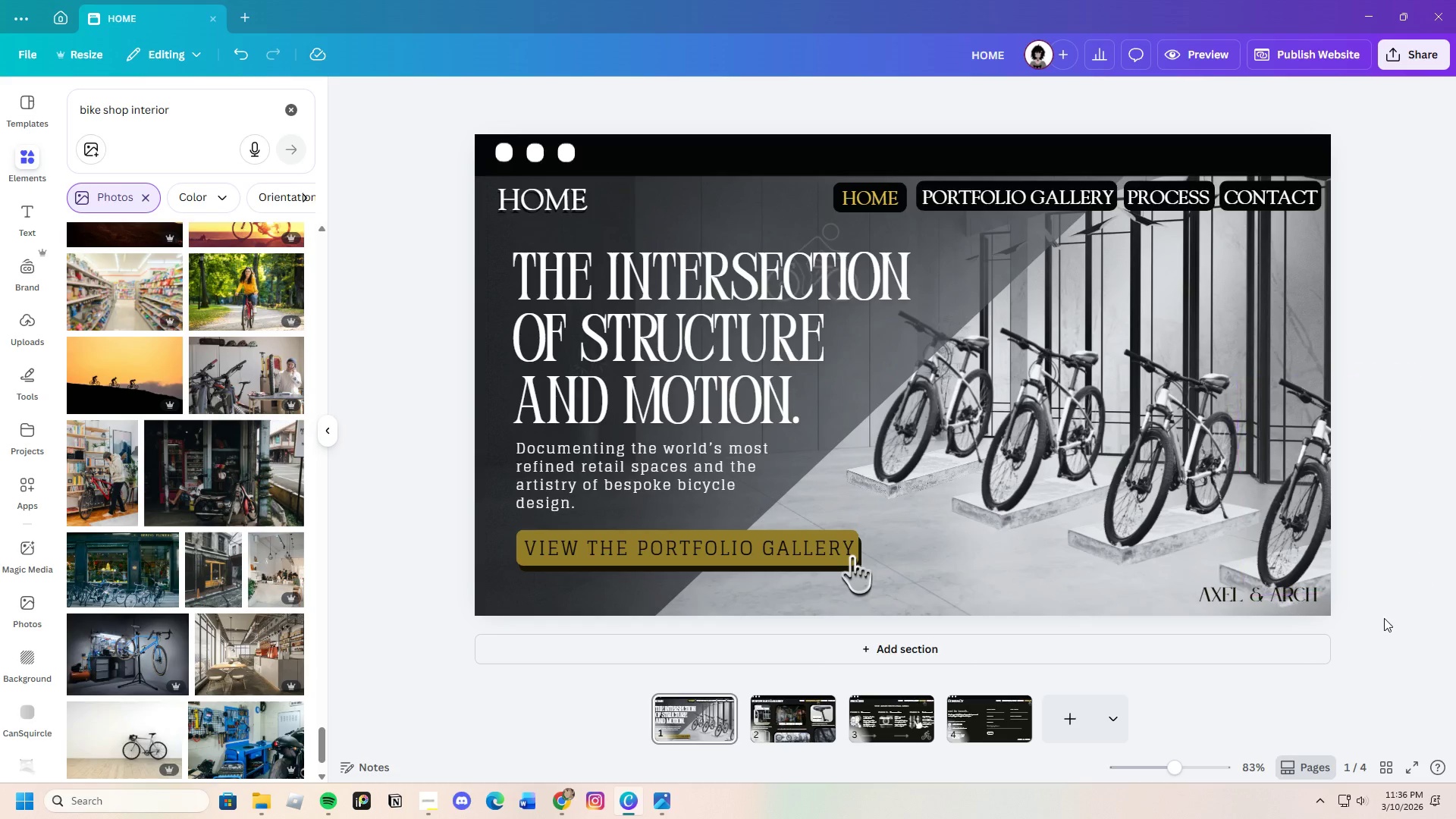 
left_click([1384, 618])
 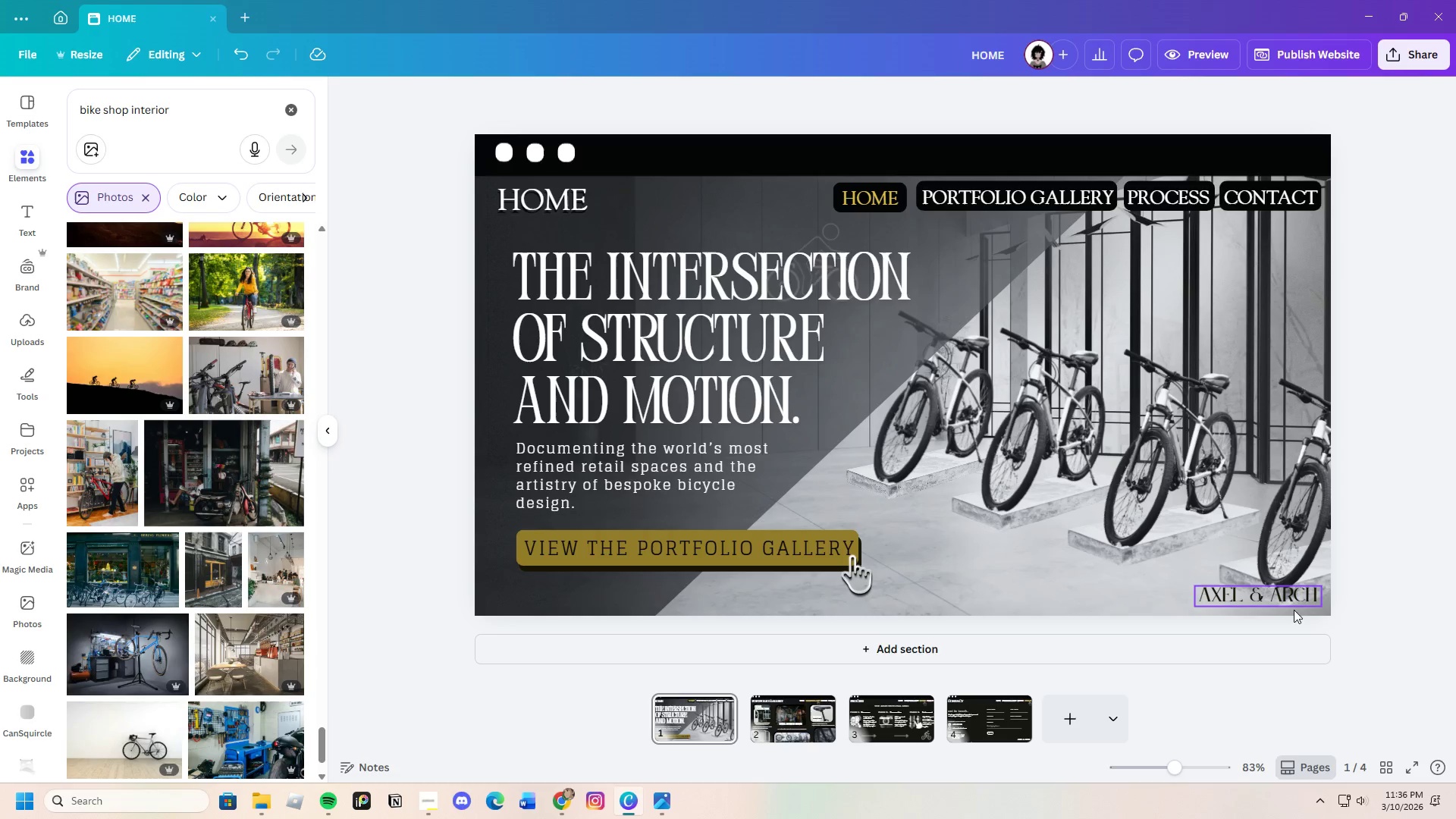 
left_click([1273, 595])
 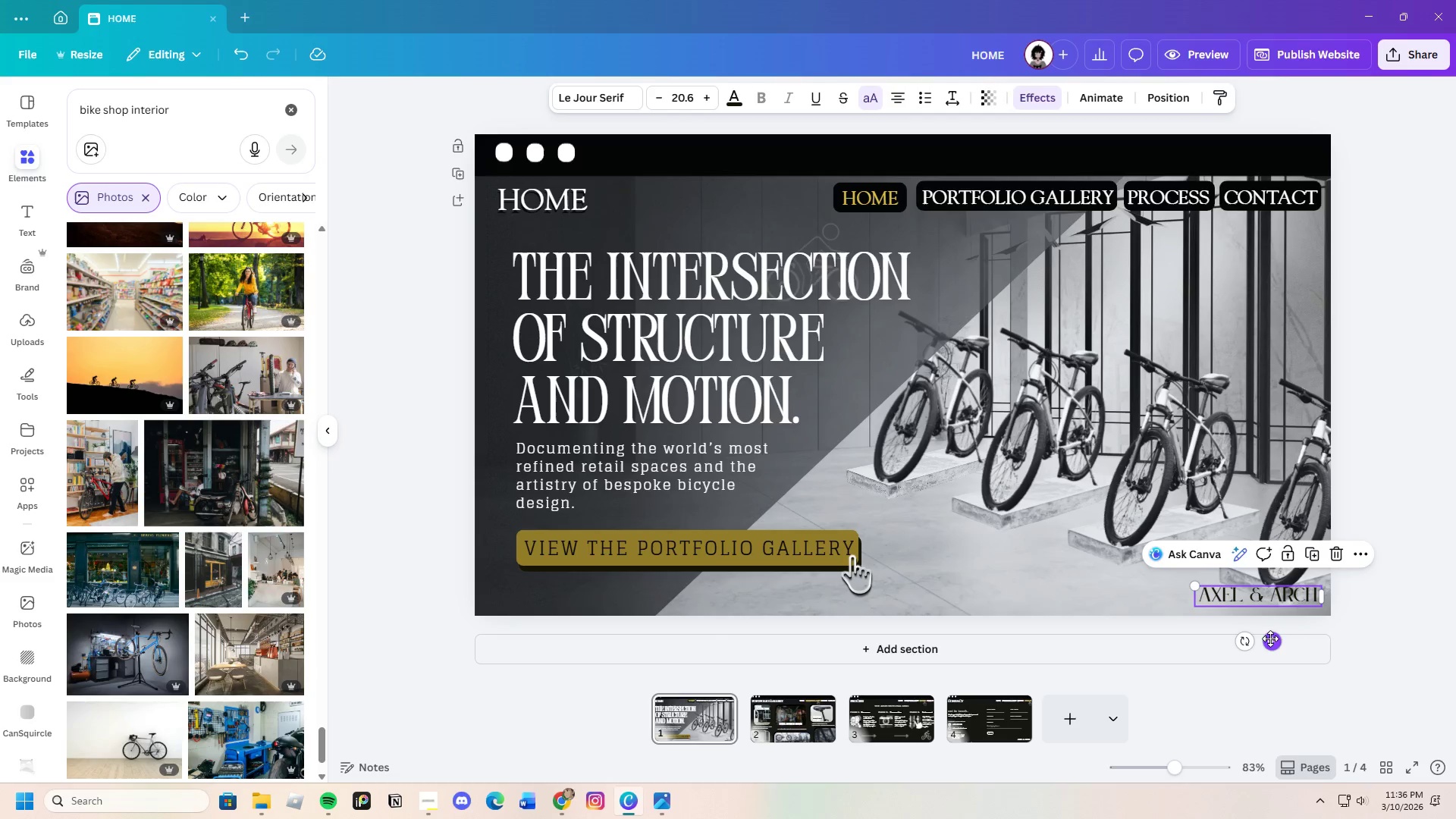 
left_click_drag(start_coordinate=[1271, 642], to_coordinate=[1265, 645])
 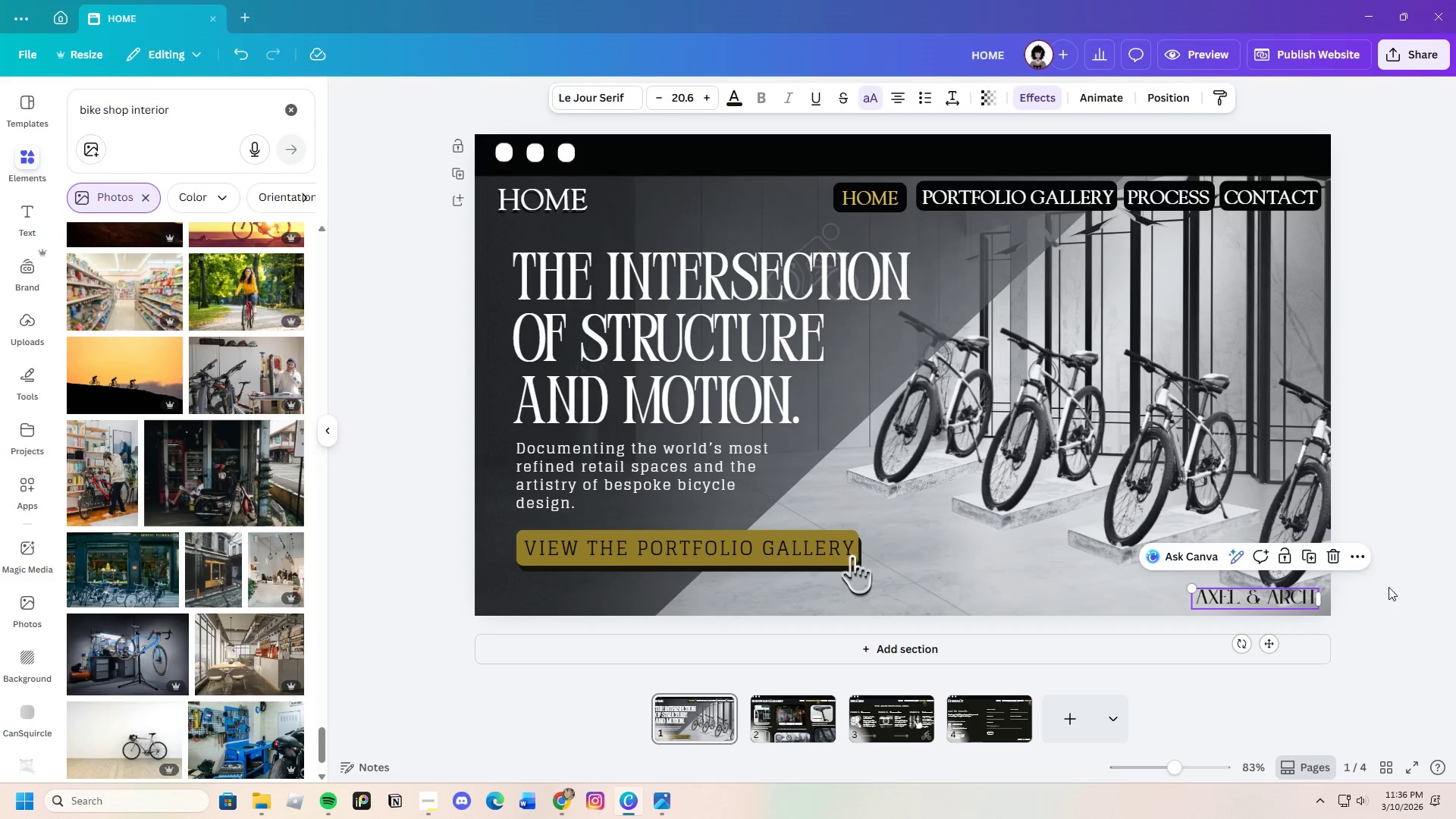 
left_click([1389, 587])
 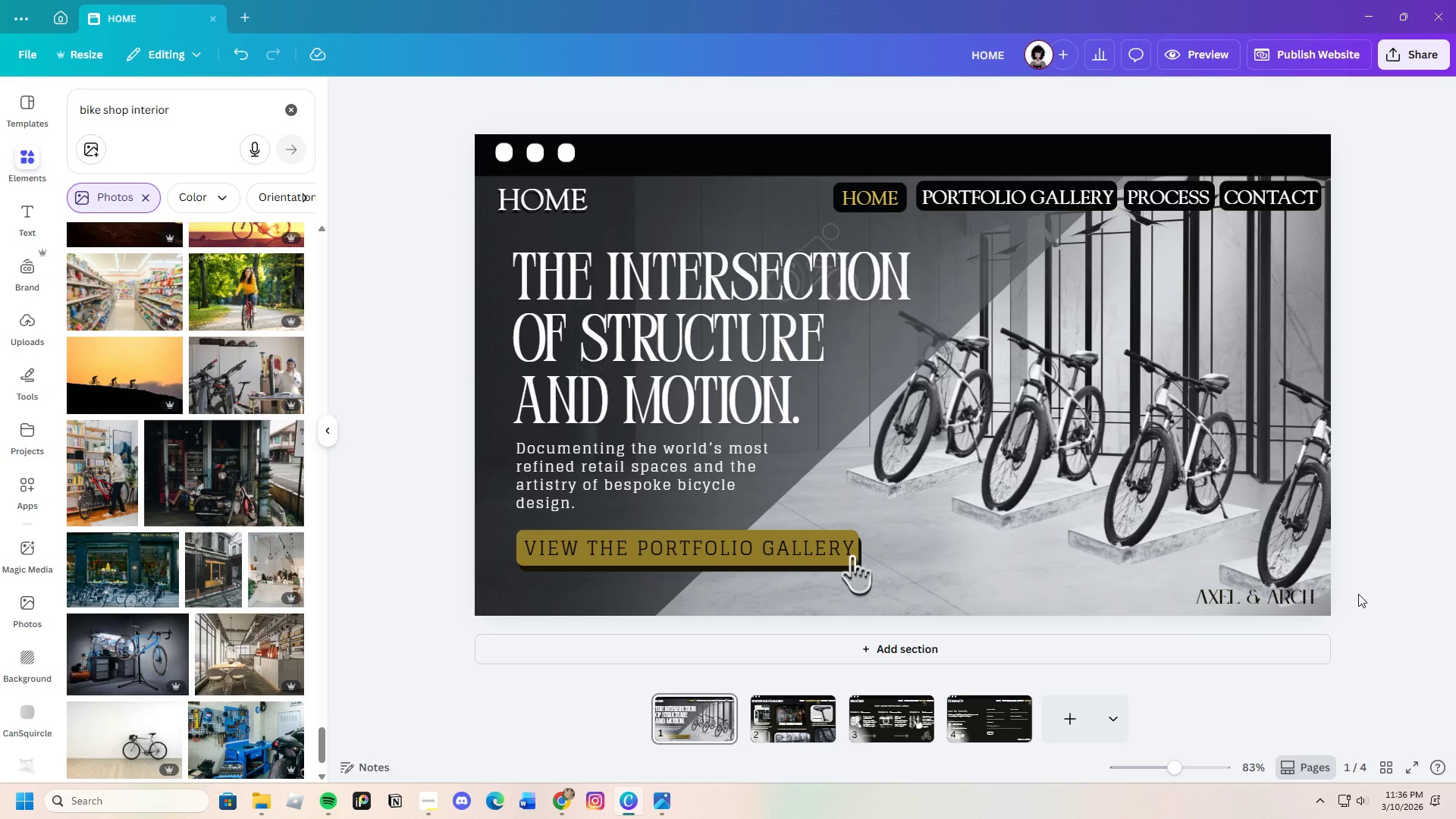 
wait(9.14)
 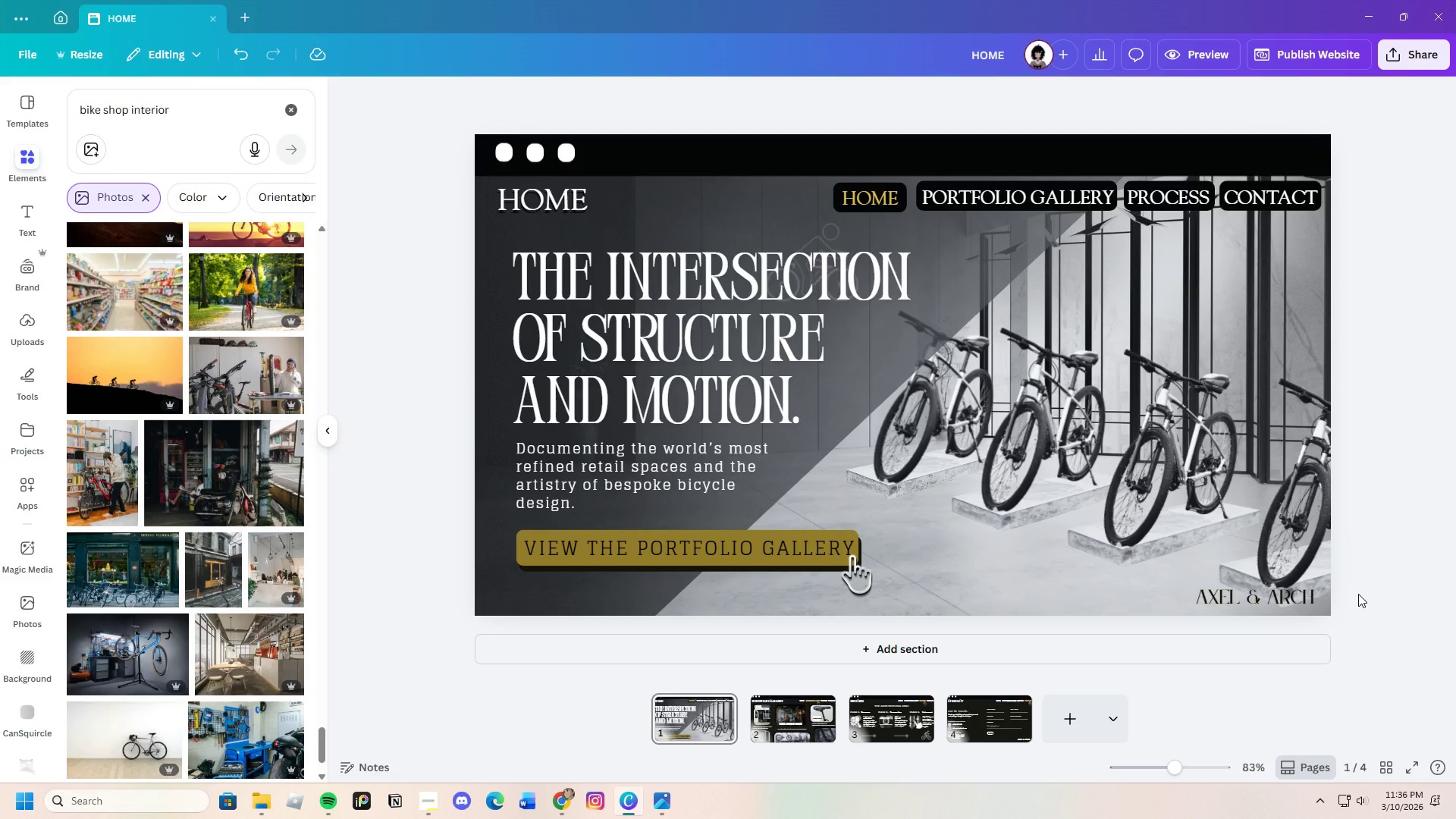 
left_click([795, 725])
 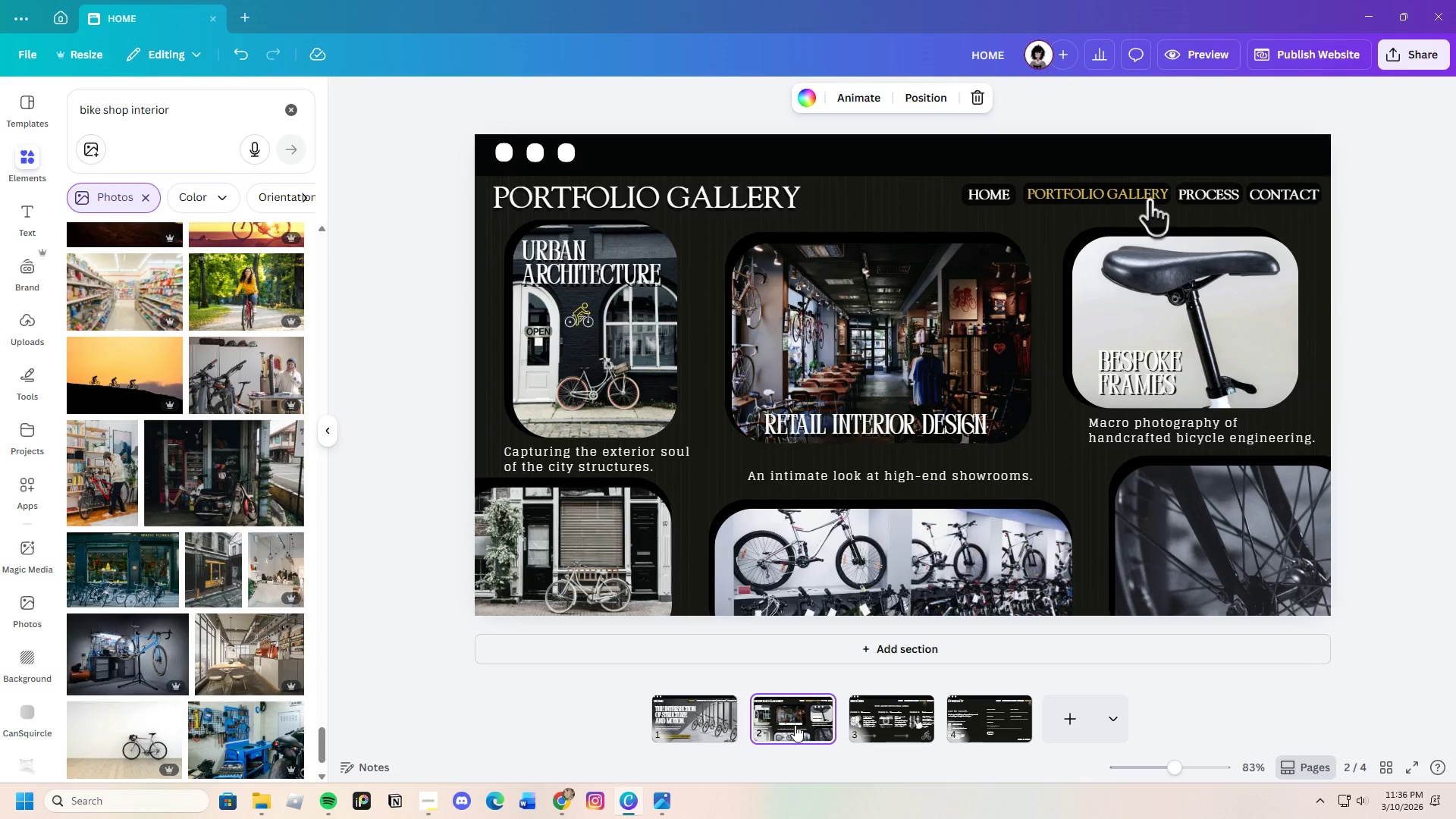 
wait(6.62)
 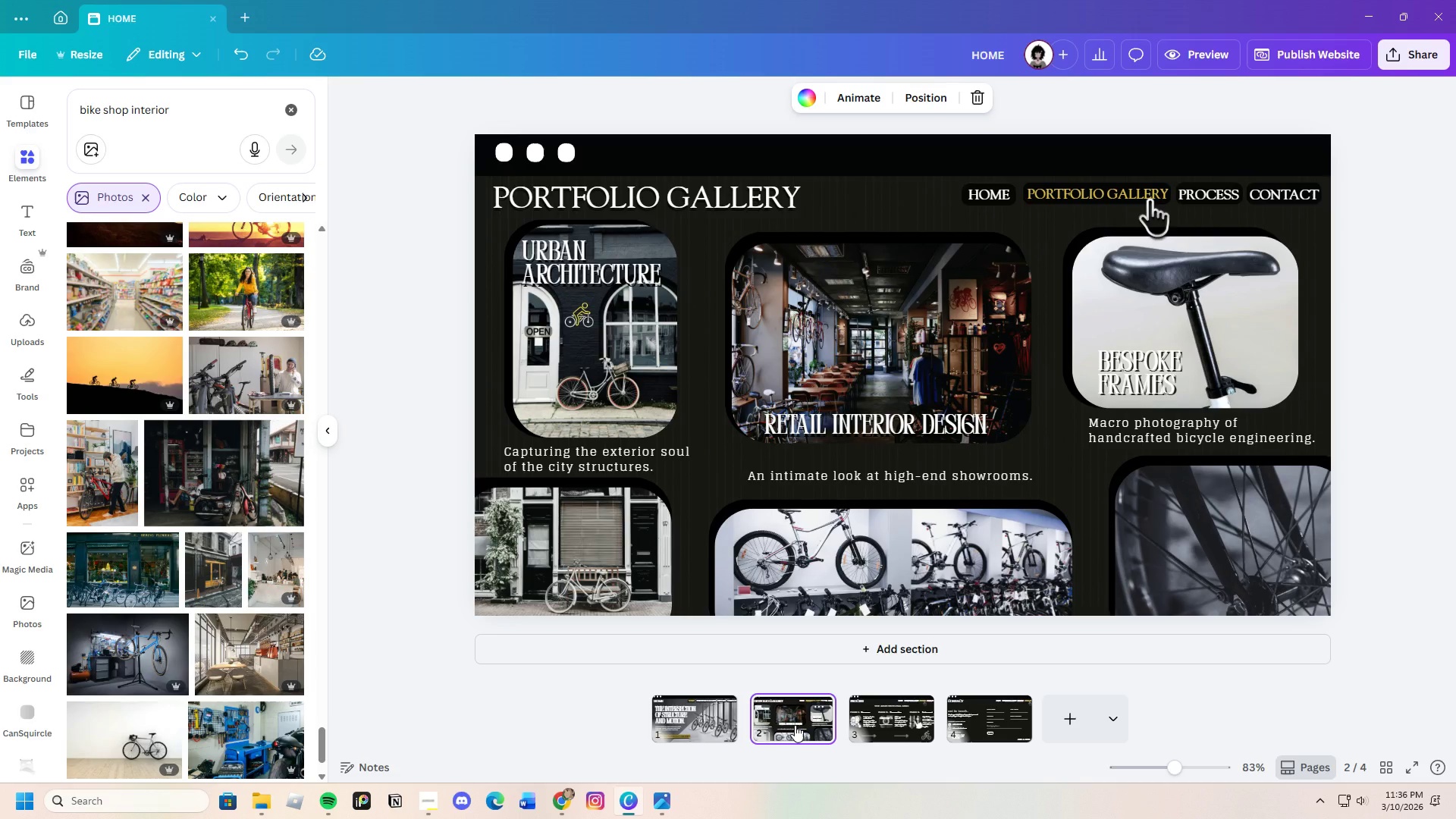 
left_click([890, 735])
 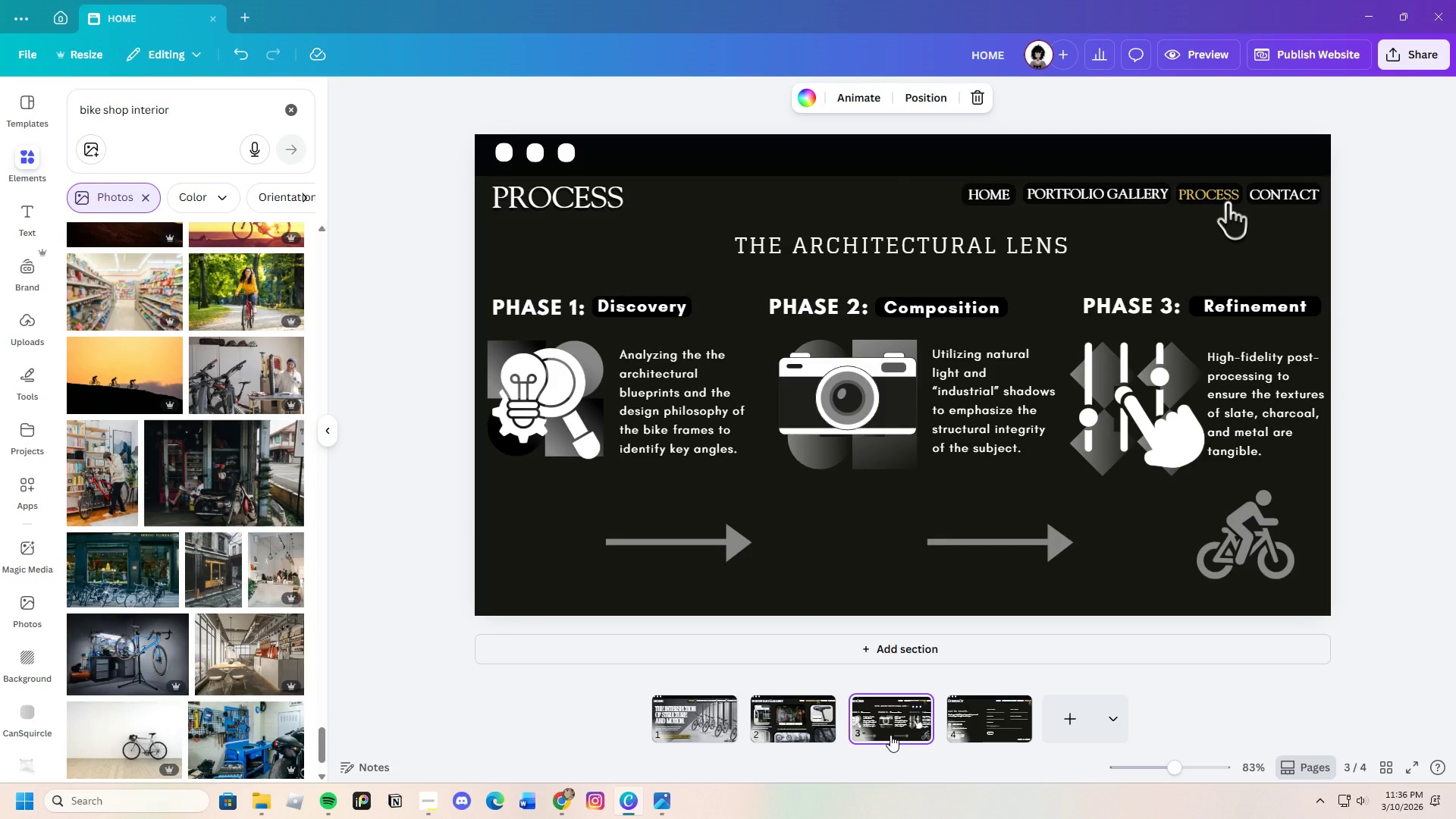 
wait(7.34)
 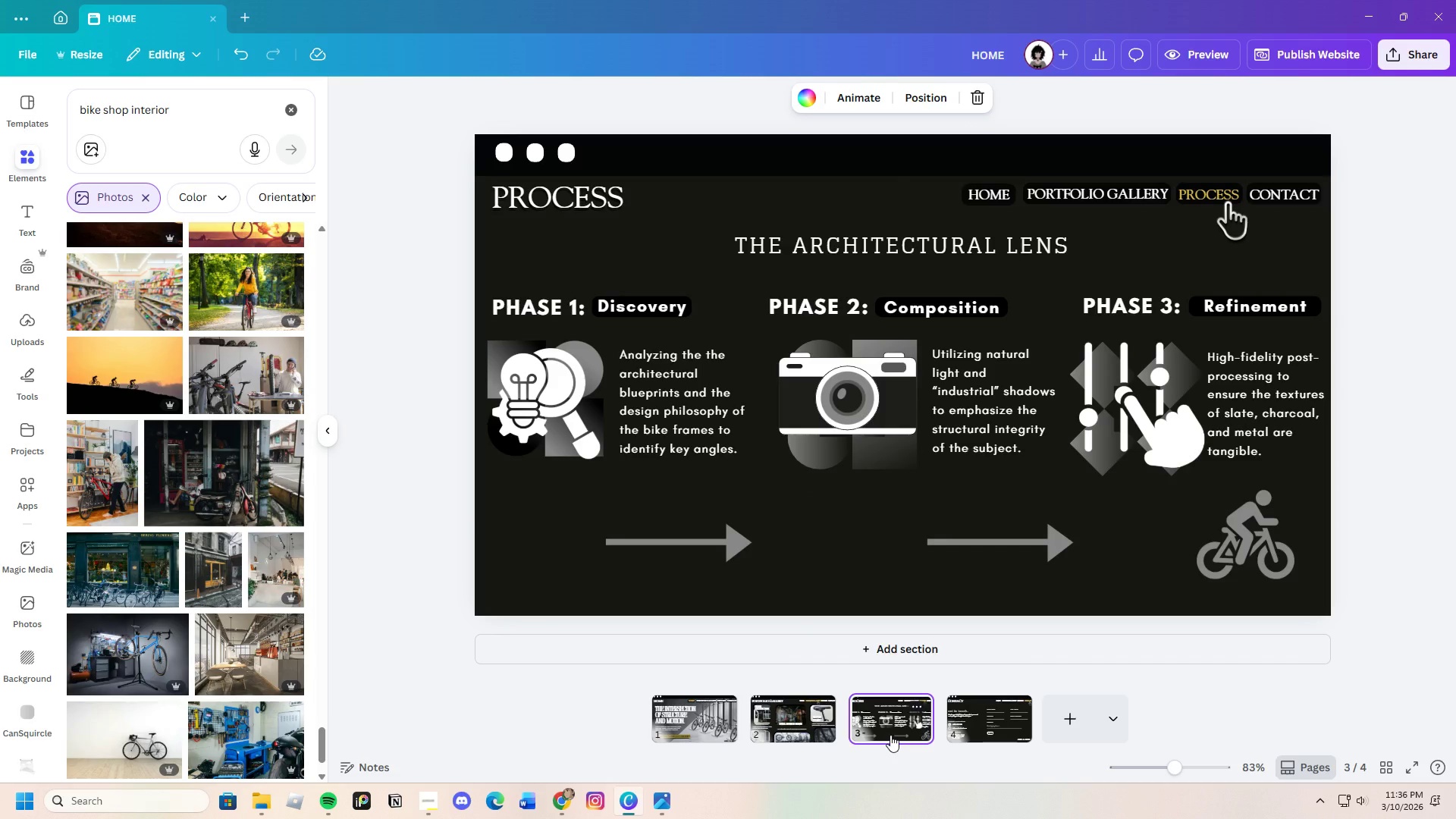 
left_click([1009, 723])
 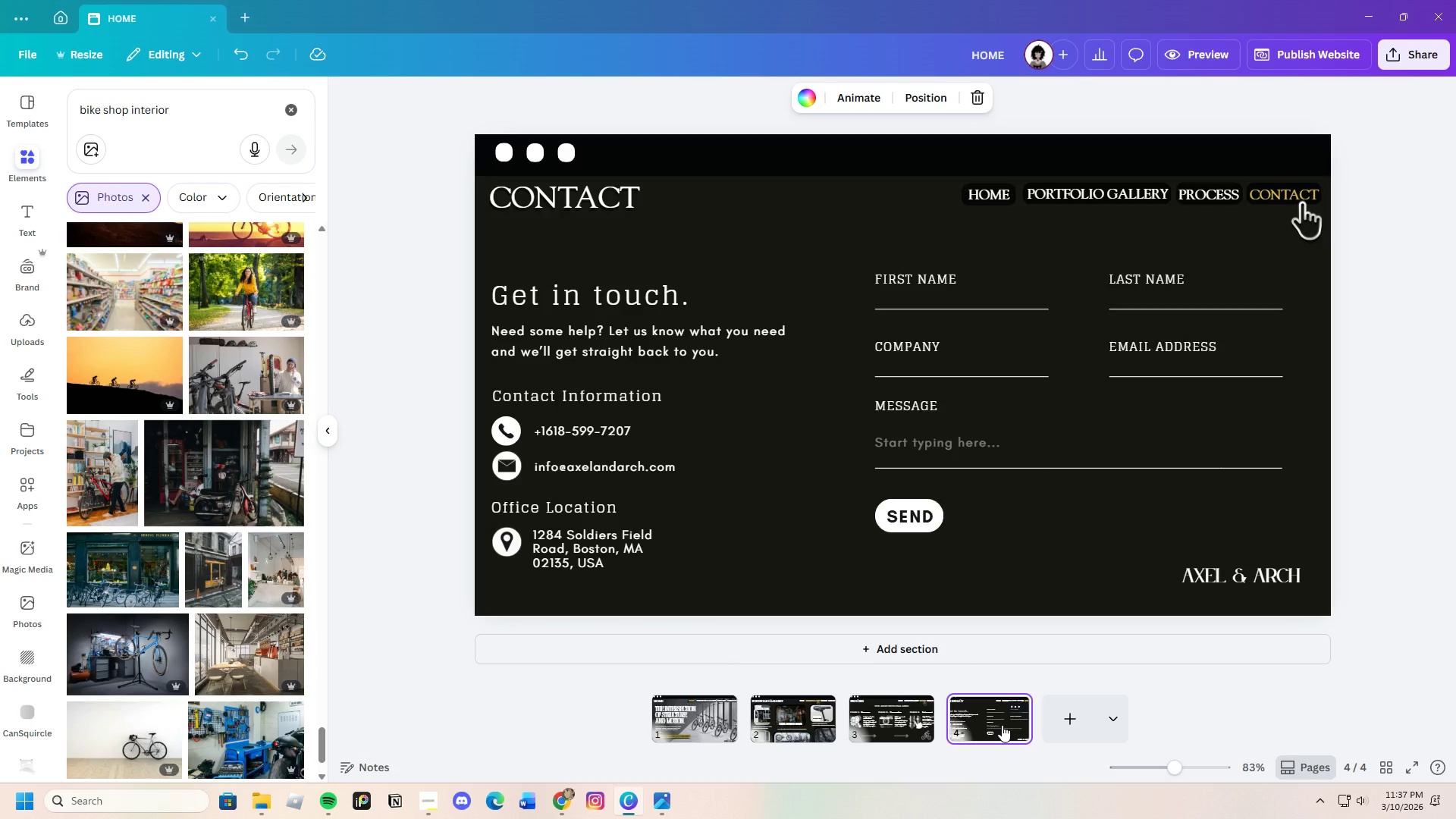 
wait(11.16)
 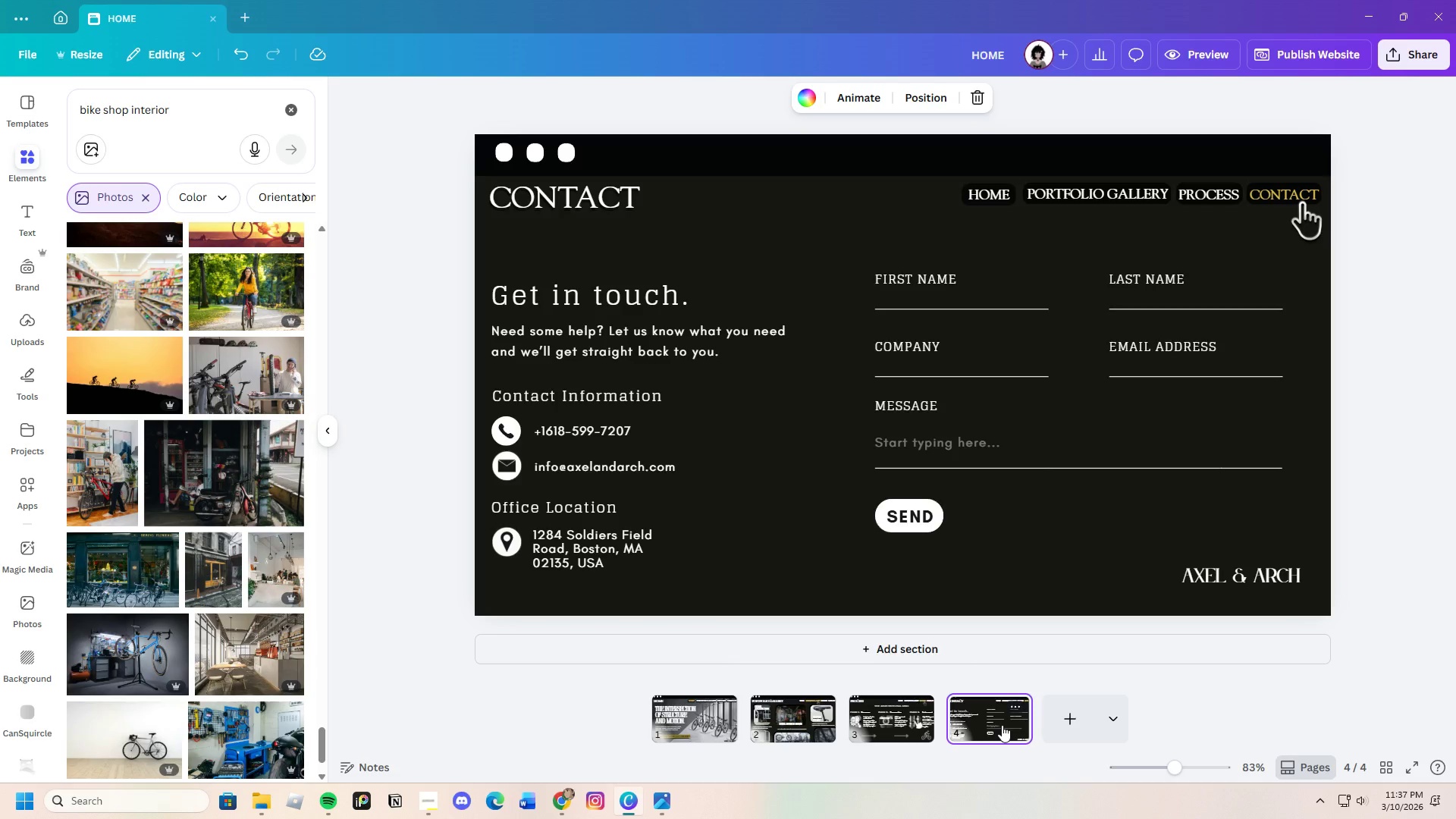 
left_click([714, 727])
 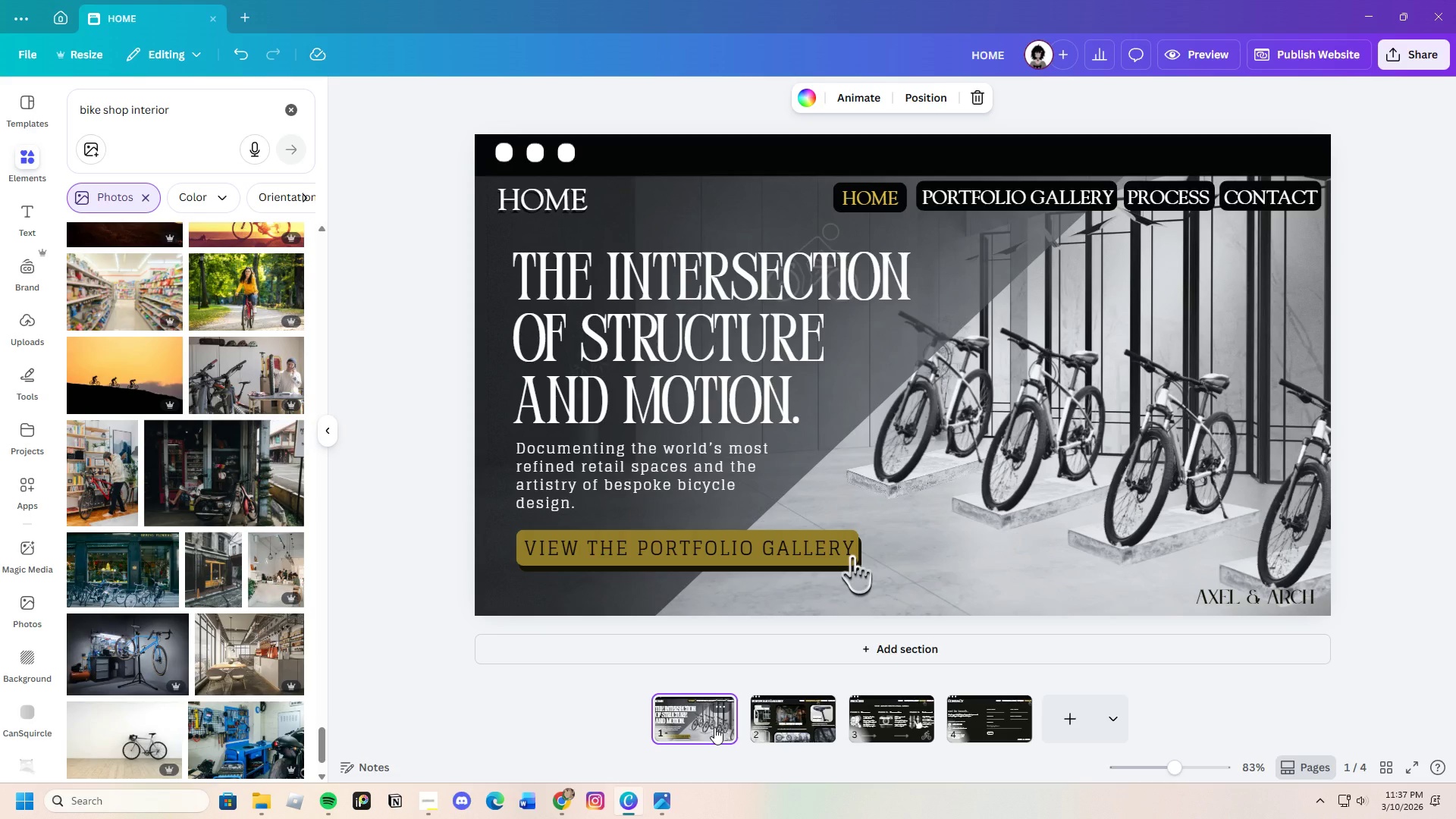 
wait(8.02)
 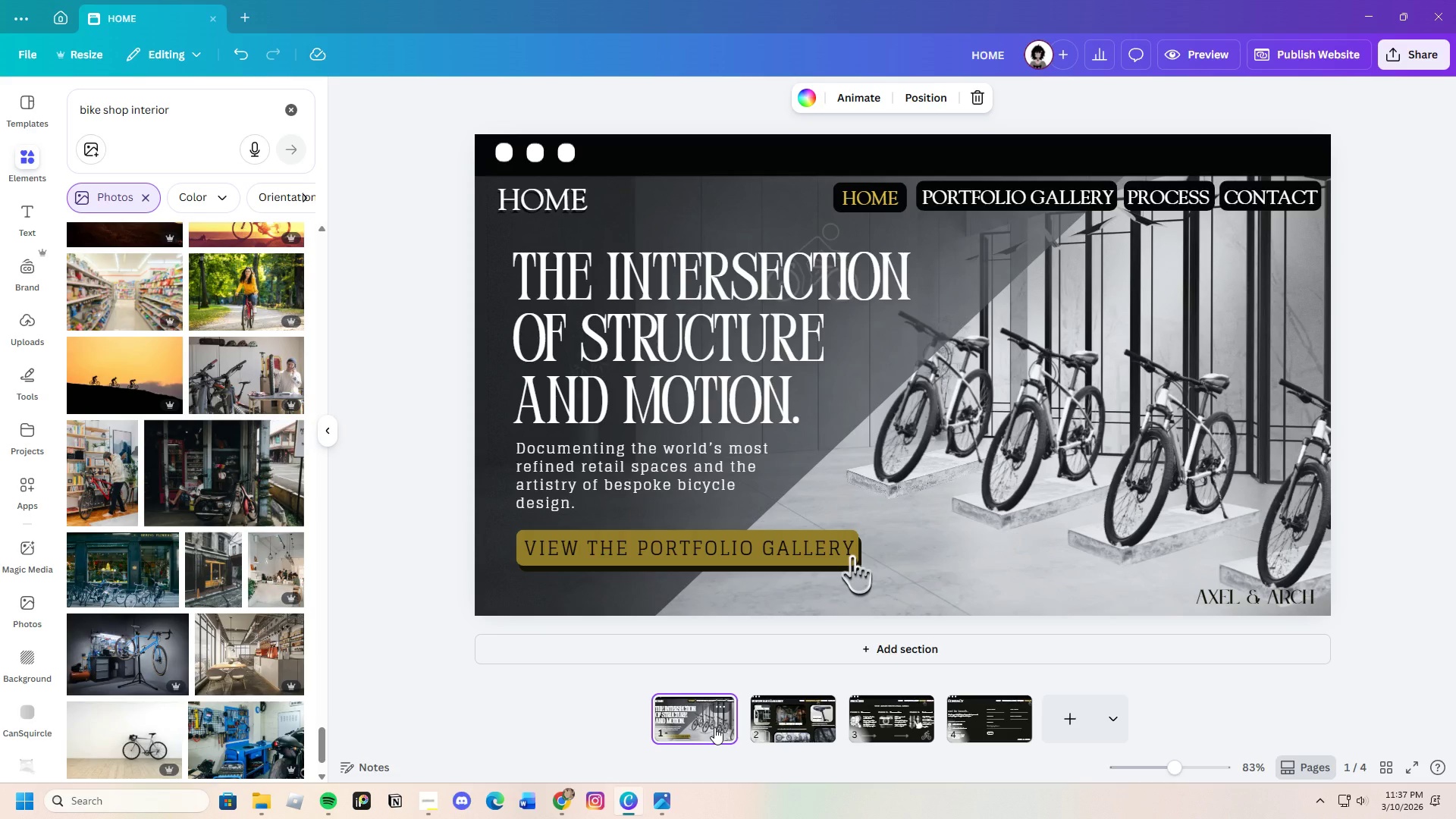 
left_click([793, 725])
 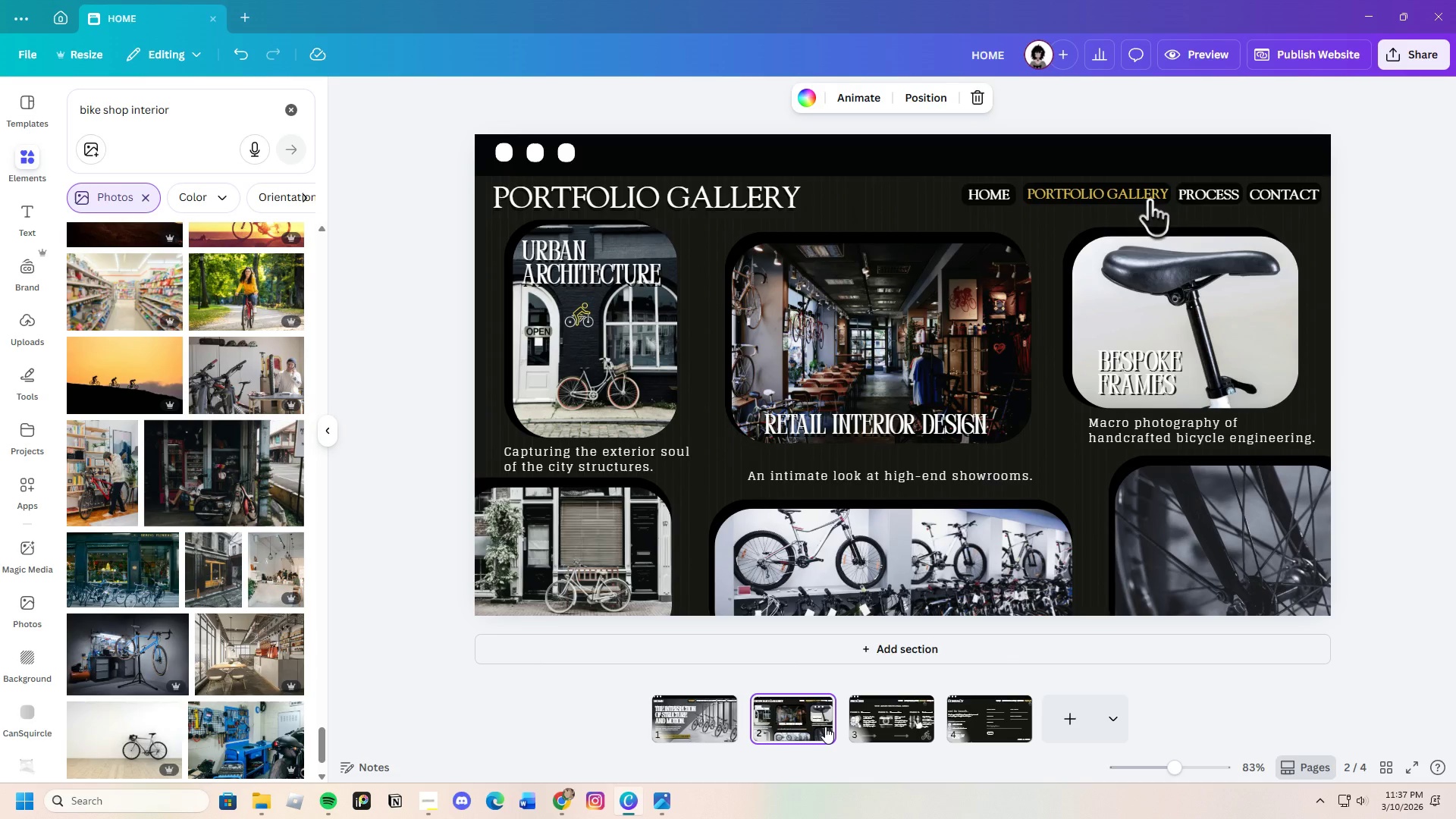 
left_click([508, 536])
 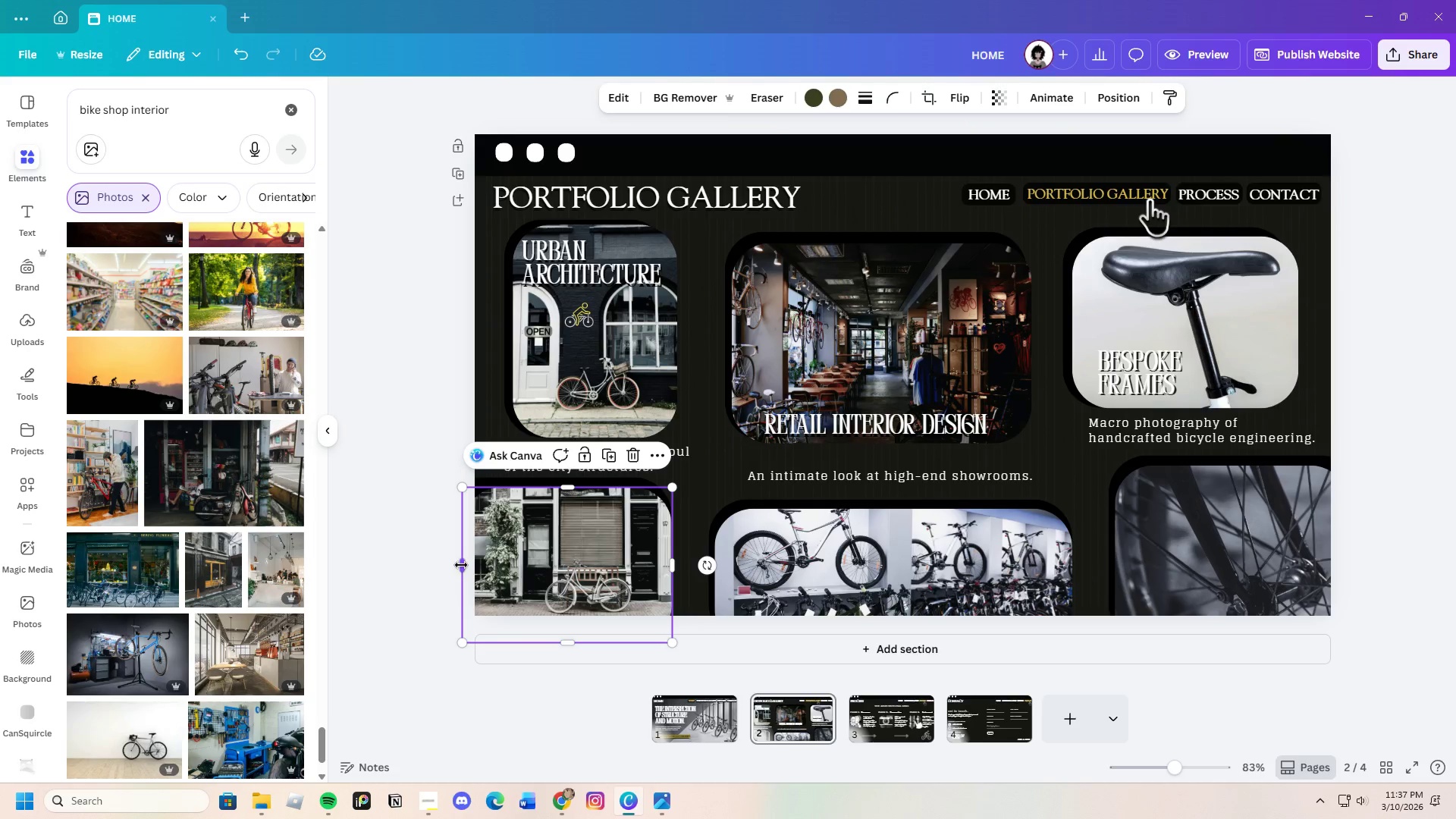 
left_click_drag(start_coordinate=[461, 565], to_coordinate=[446, 559])
 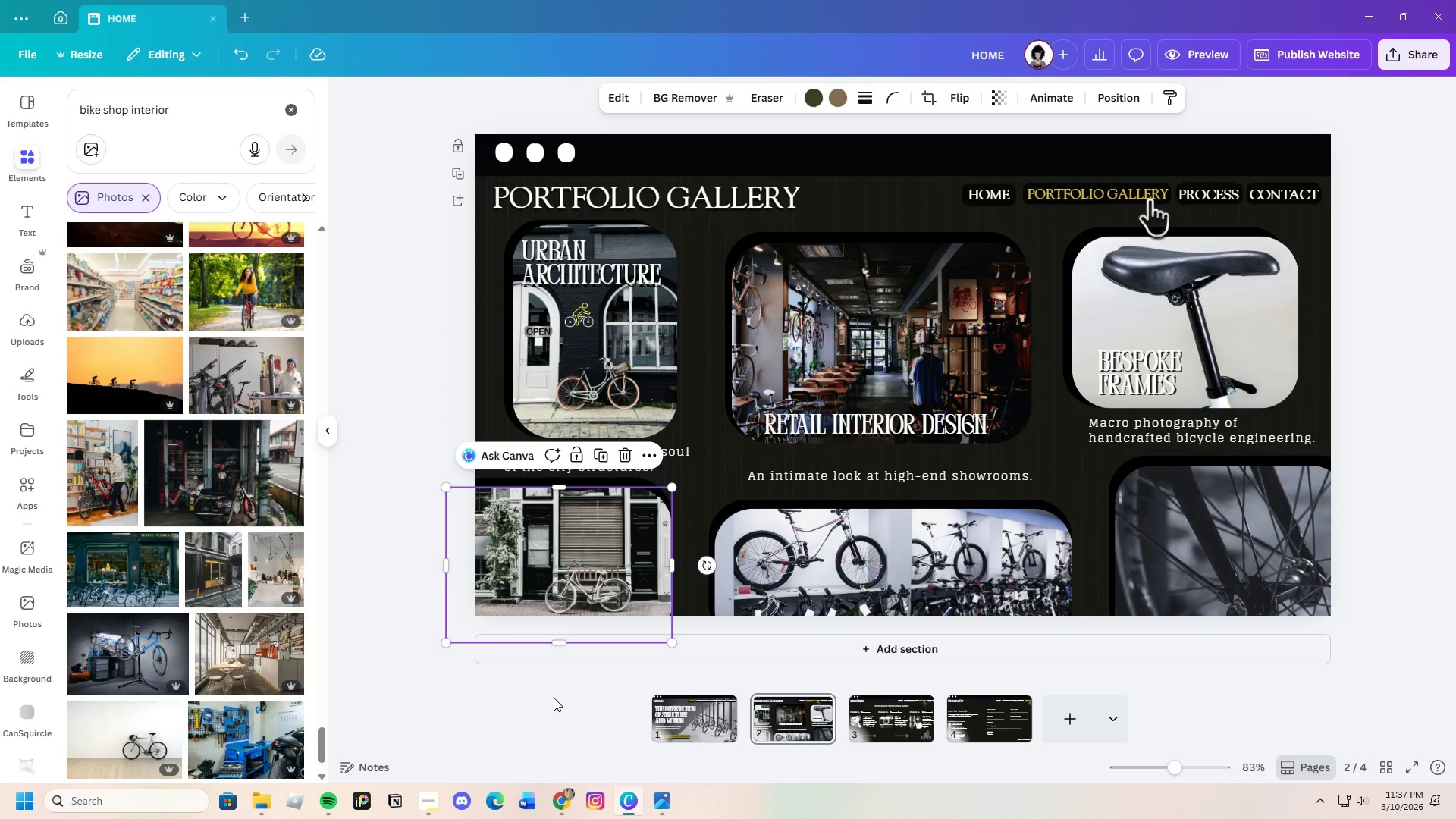 
left_click([554, 698])
 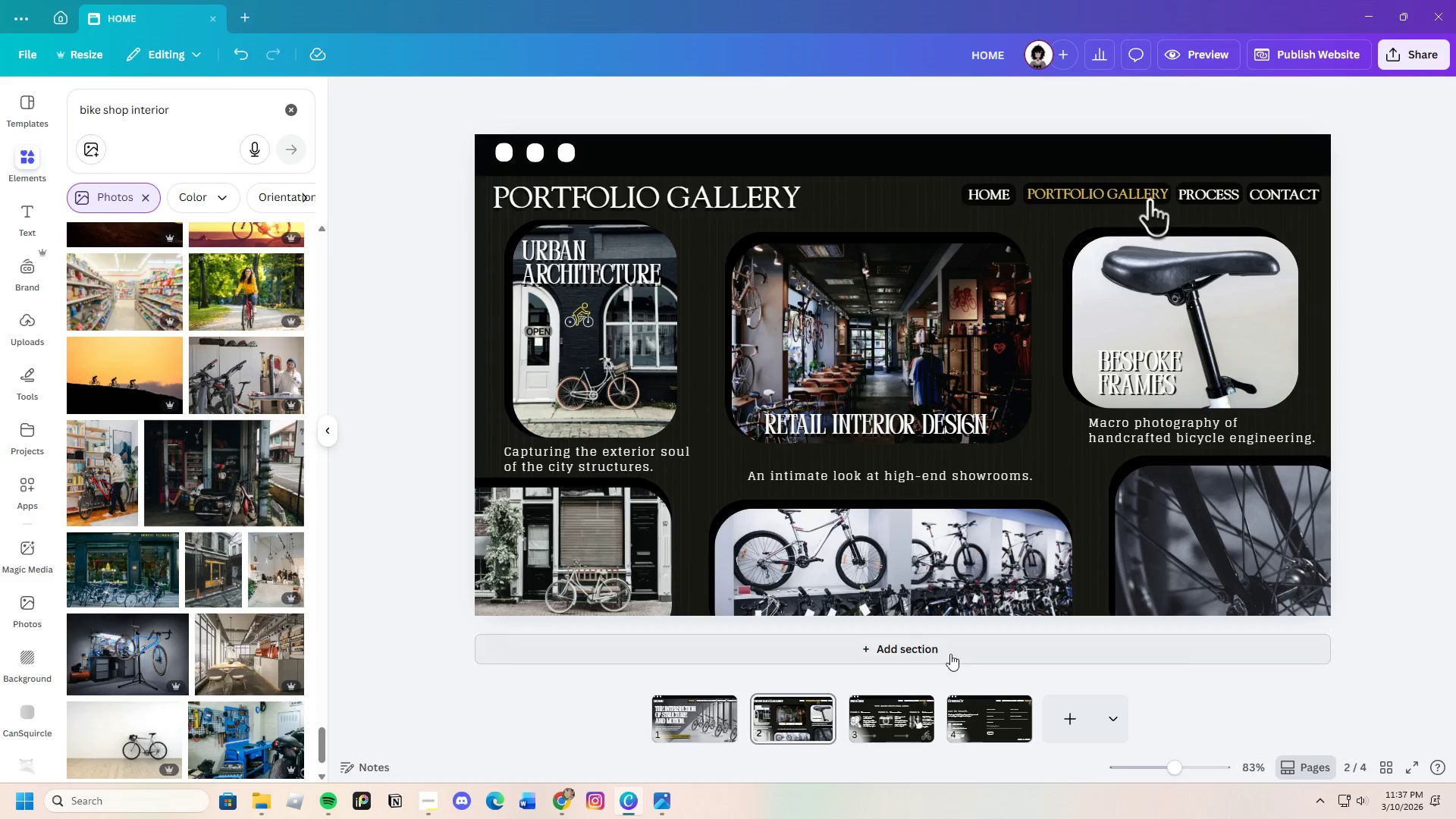 
left_click([1288, 547])
 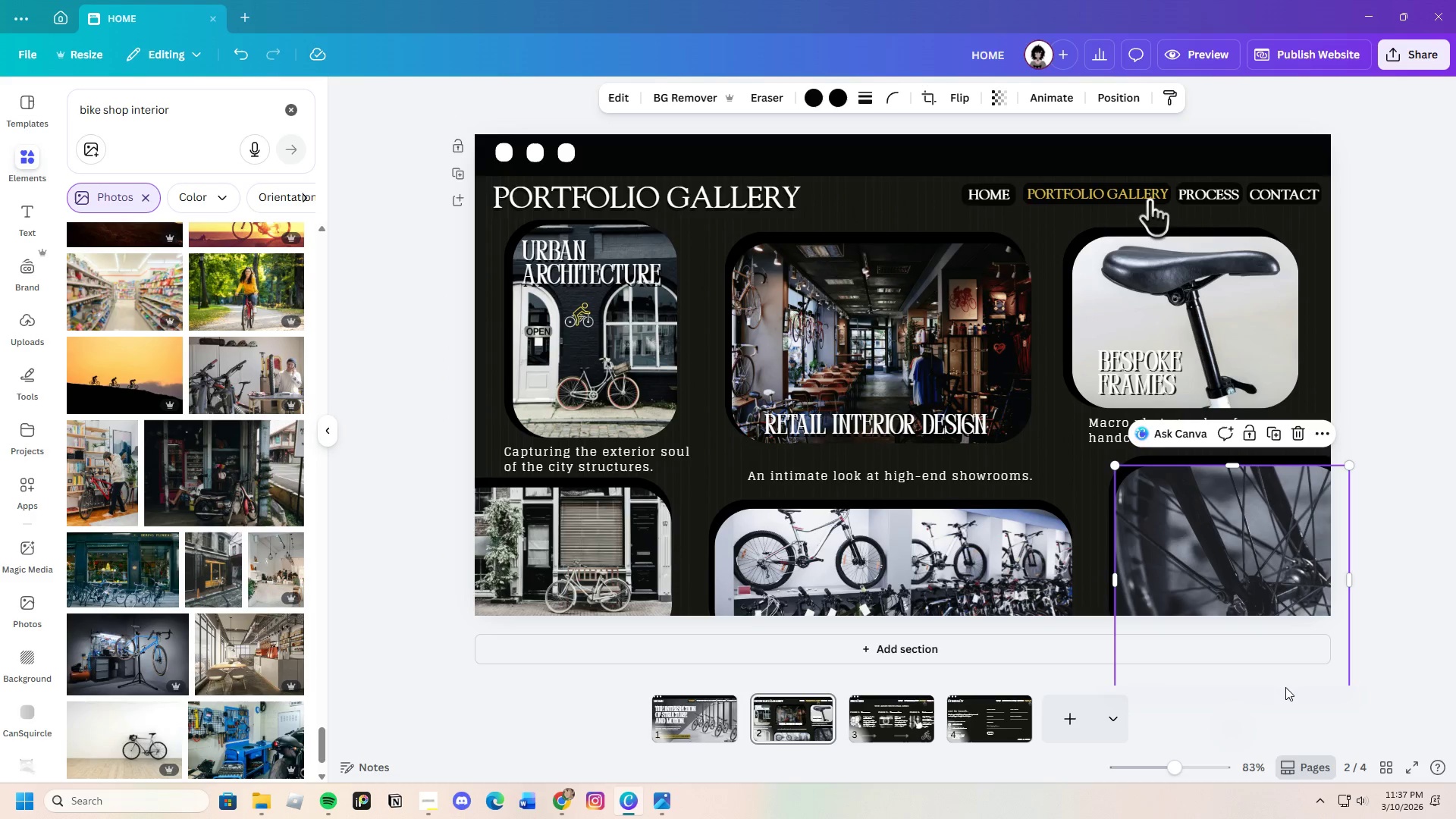 
scroll: coordinate [1276, 695], scroll_direction: down, amount: 3.0
 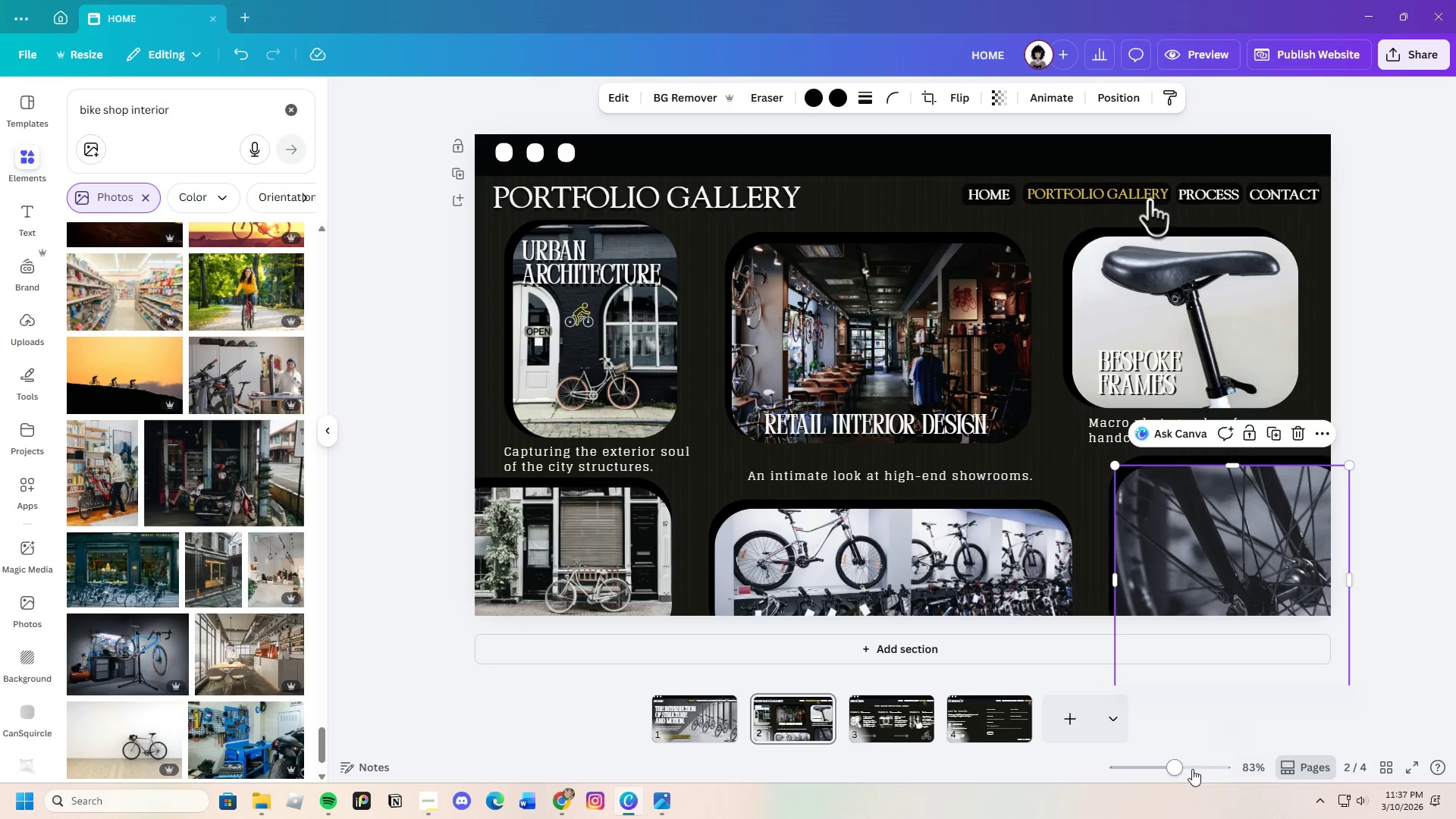 
left_click_drag(start_coordinate=[1175, 767], to_coordinate=[1168, 770])
 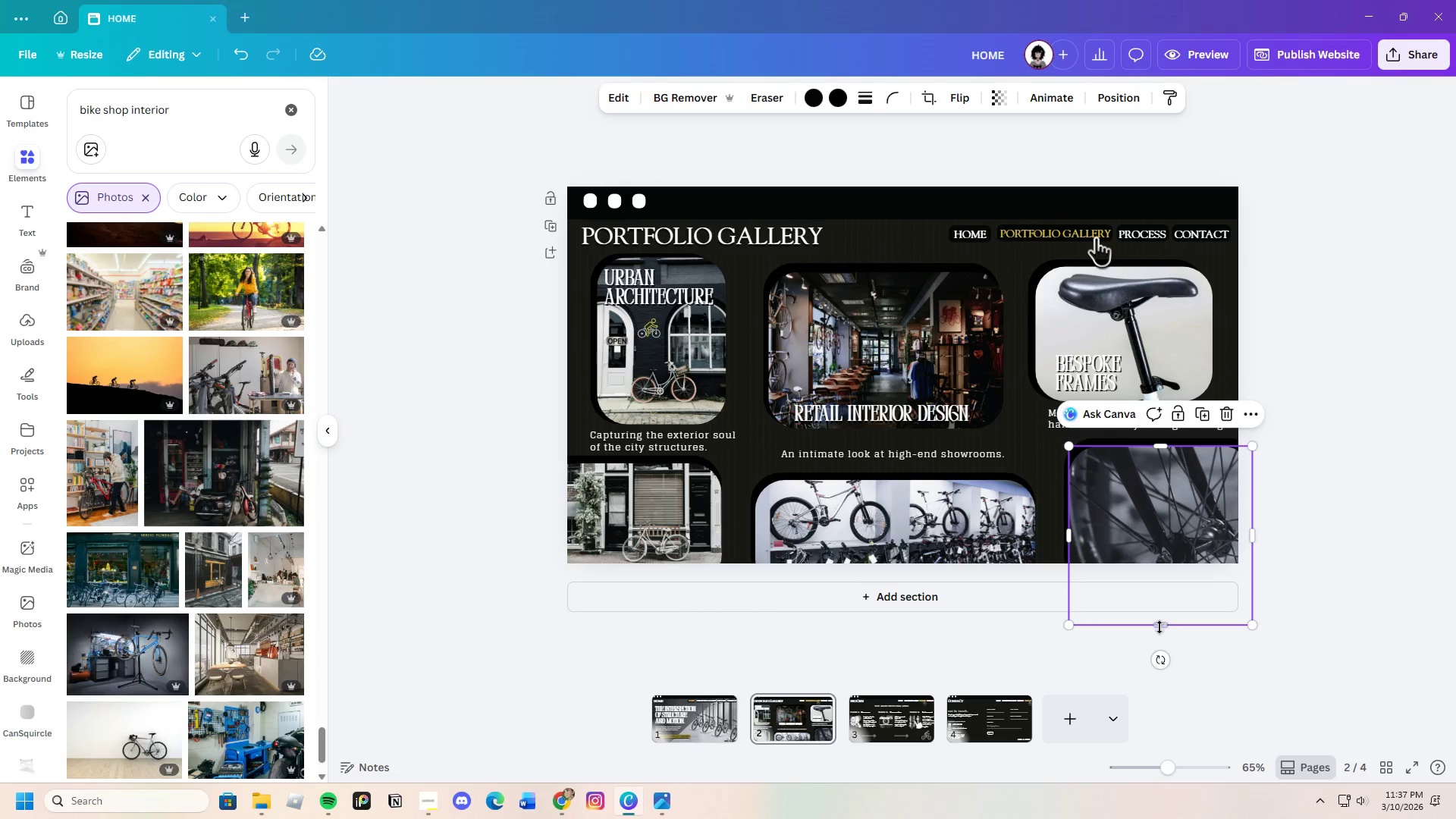 
left_click_drag(start_coordinate=[1157, 624], to_coordinate=[1154, 586])
 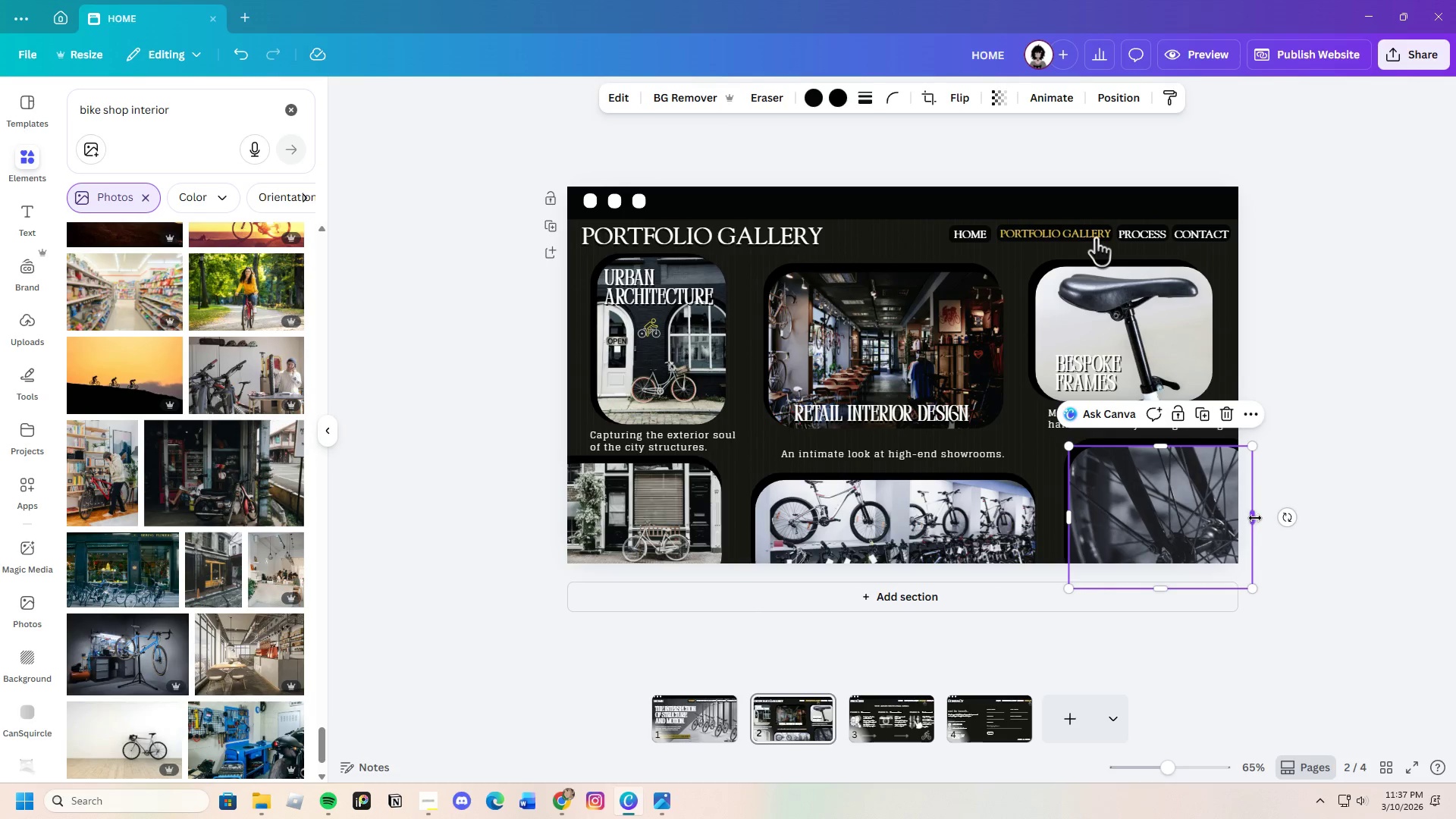 
left_click_drag(start_coordinate=[1257, 513], to_coordinate=[1269, 510])
 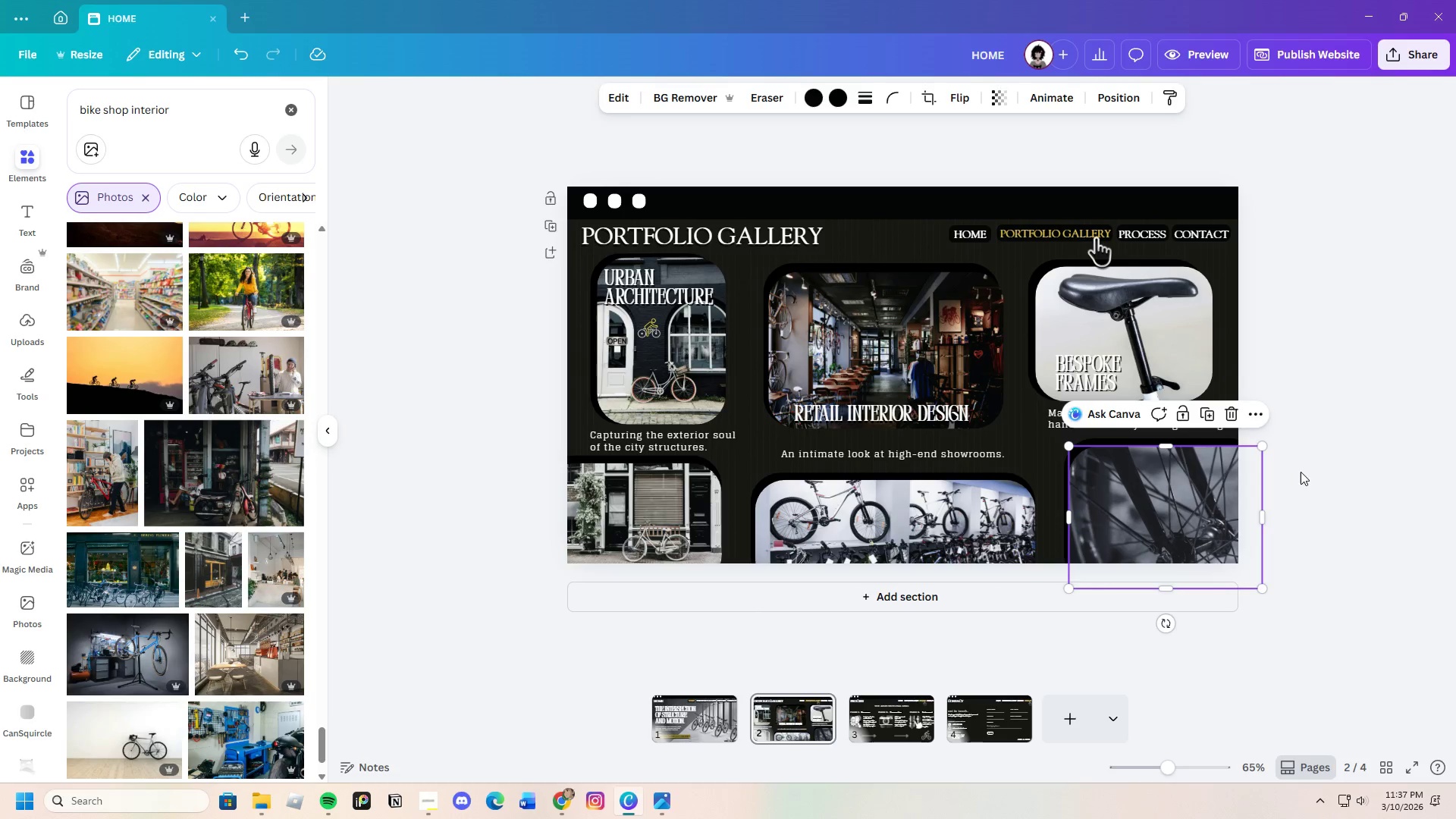 
left_click([1301, 472])
 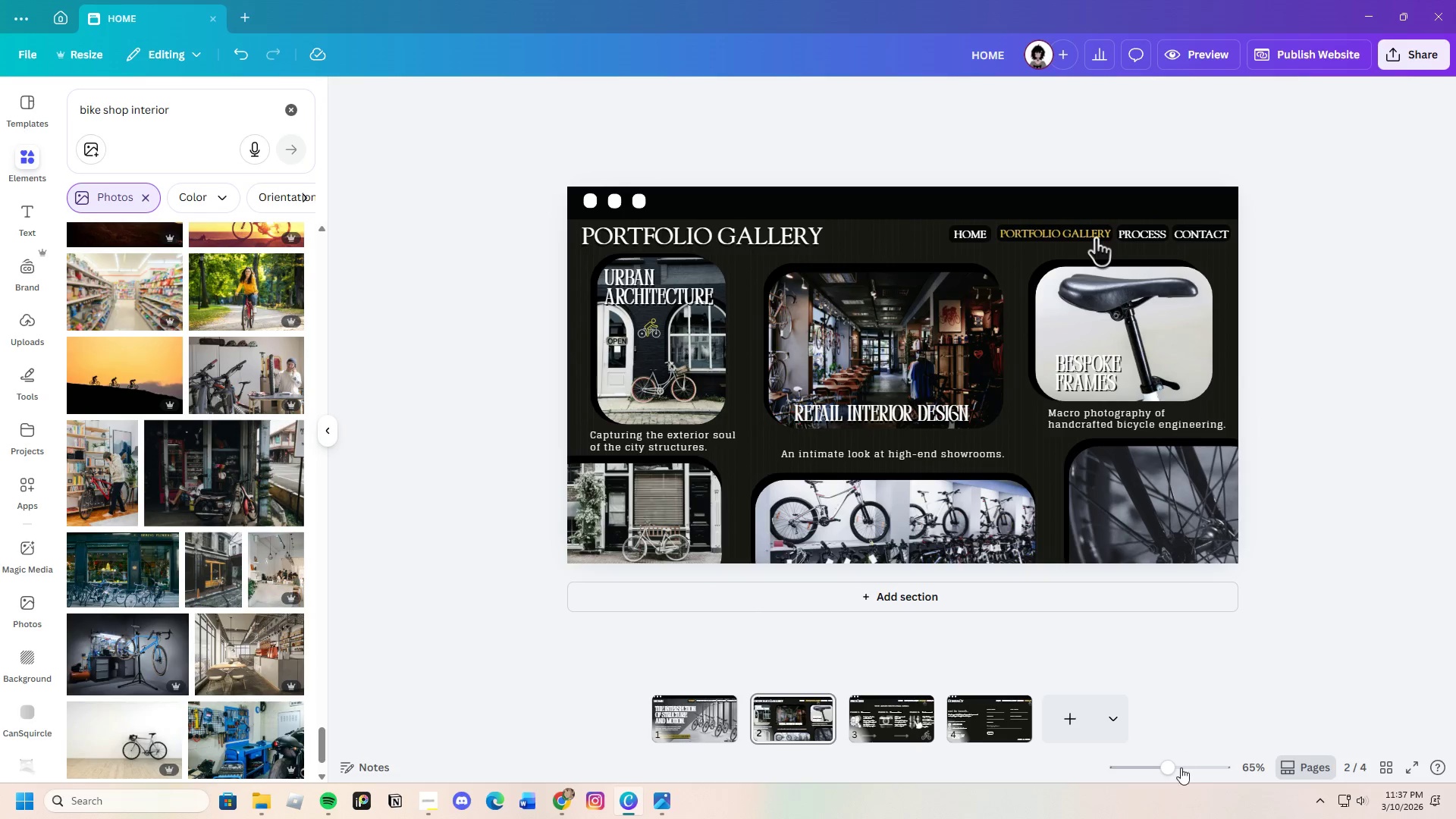 
left_click_drag(start_coordinate=[1178, 767], to_coordinate=[1174, 768])
 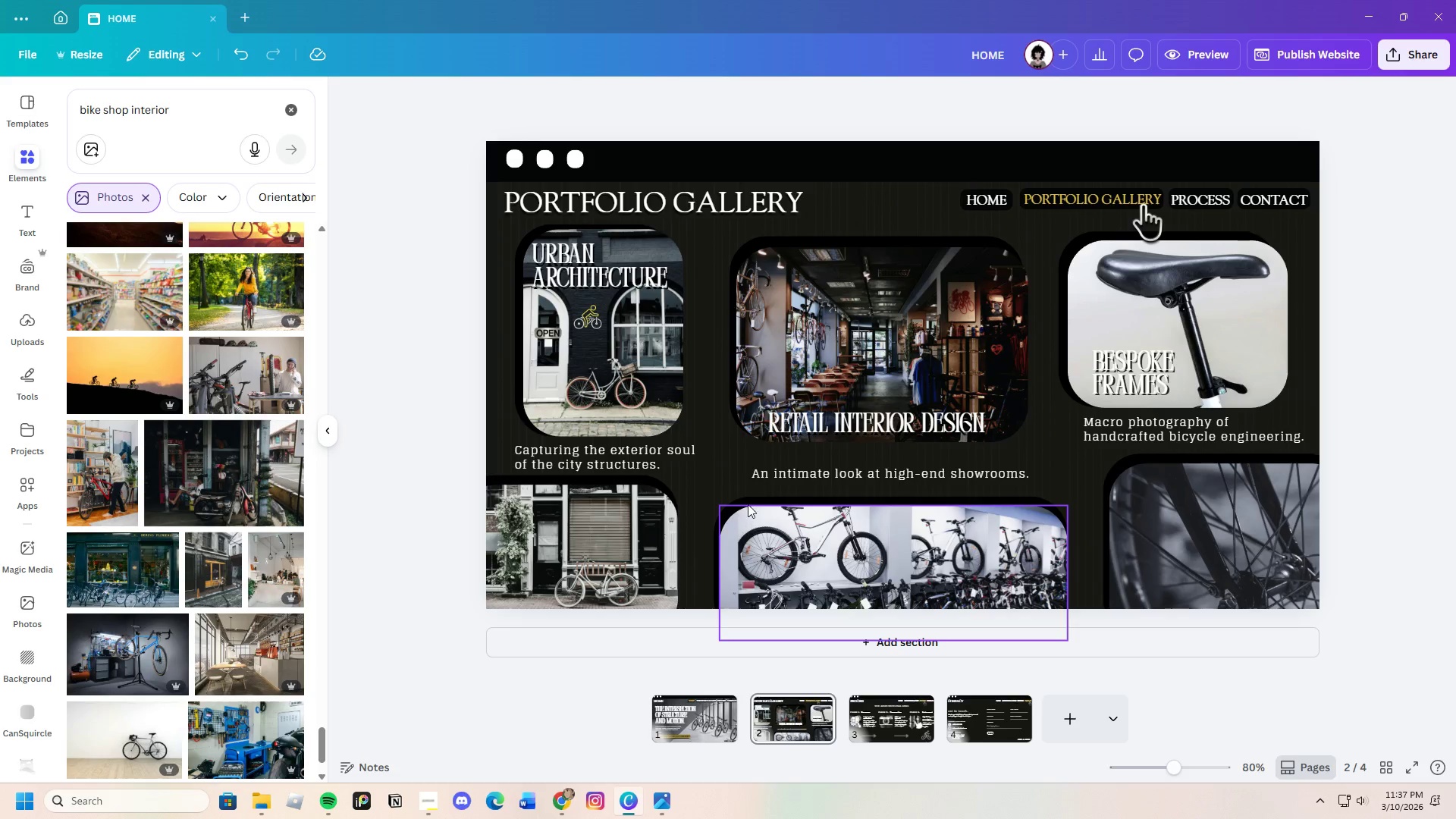 
left_click([750, 499])
 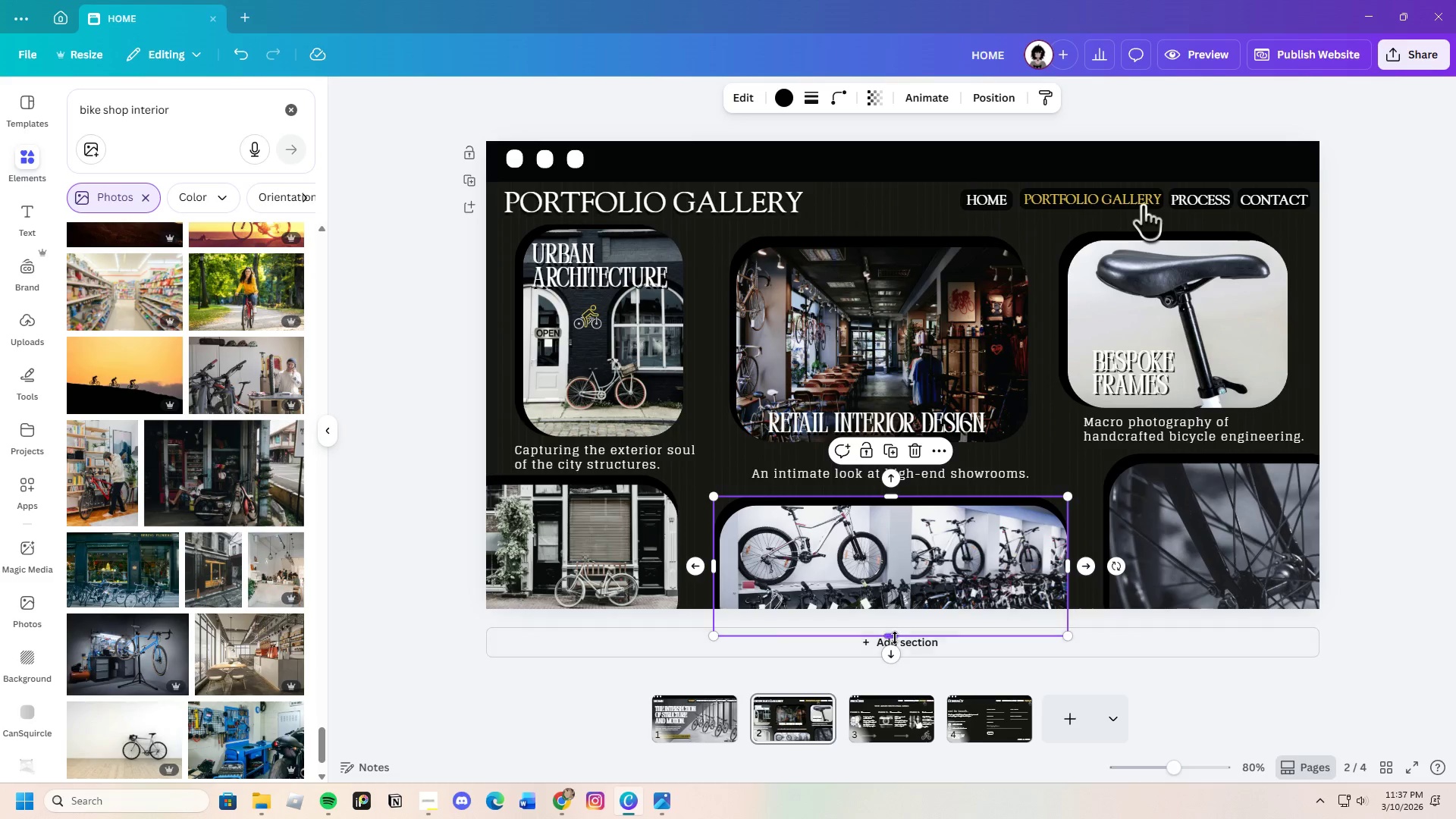 
left_click_drag(start_coordinate=[895, 638], to_coordinate=[893, 643])
 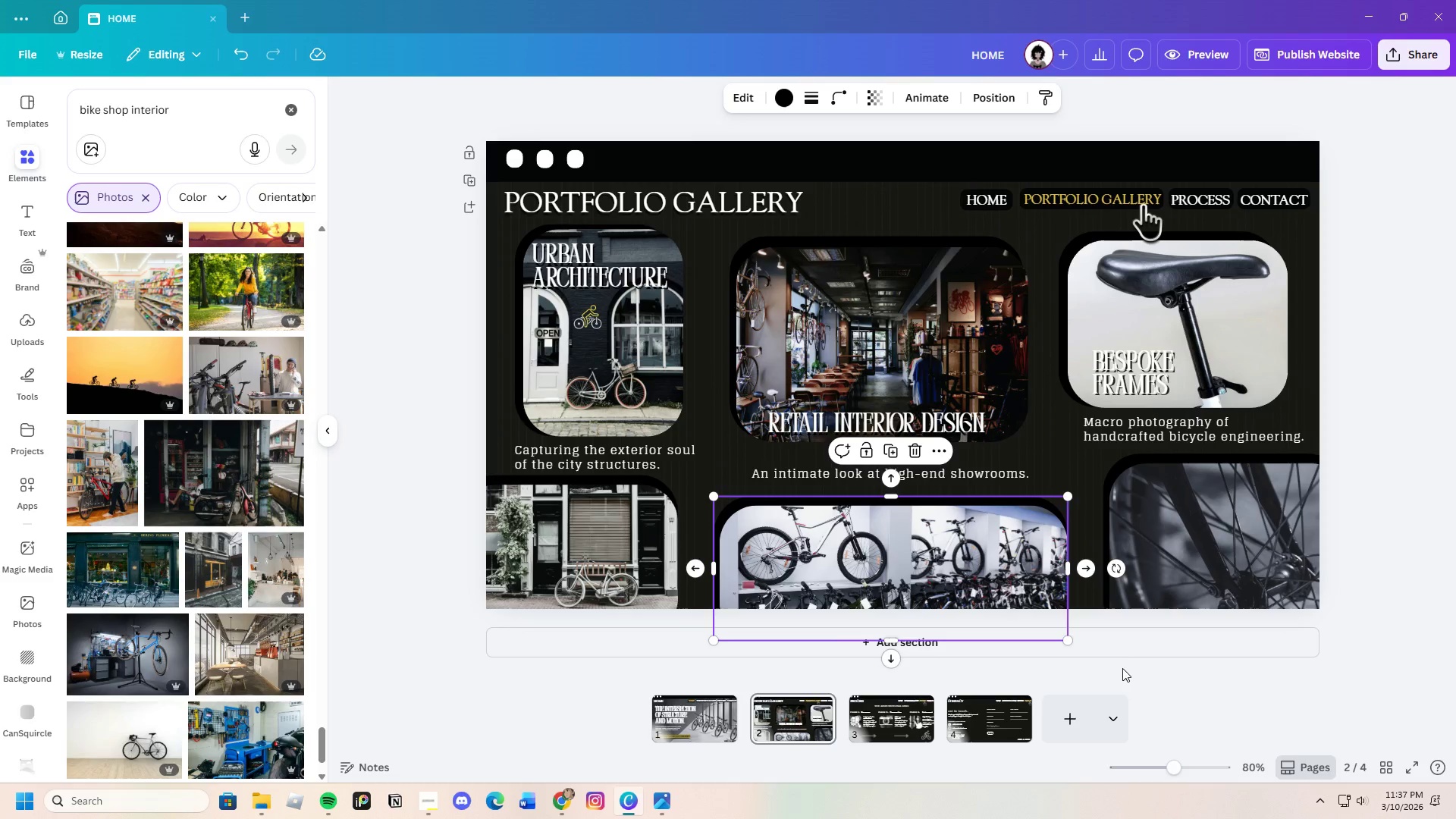 
left_click([1137, 679])
 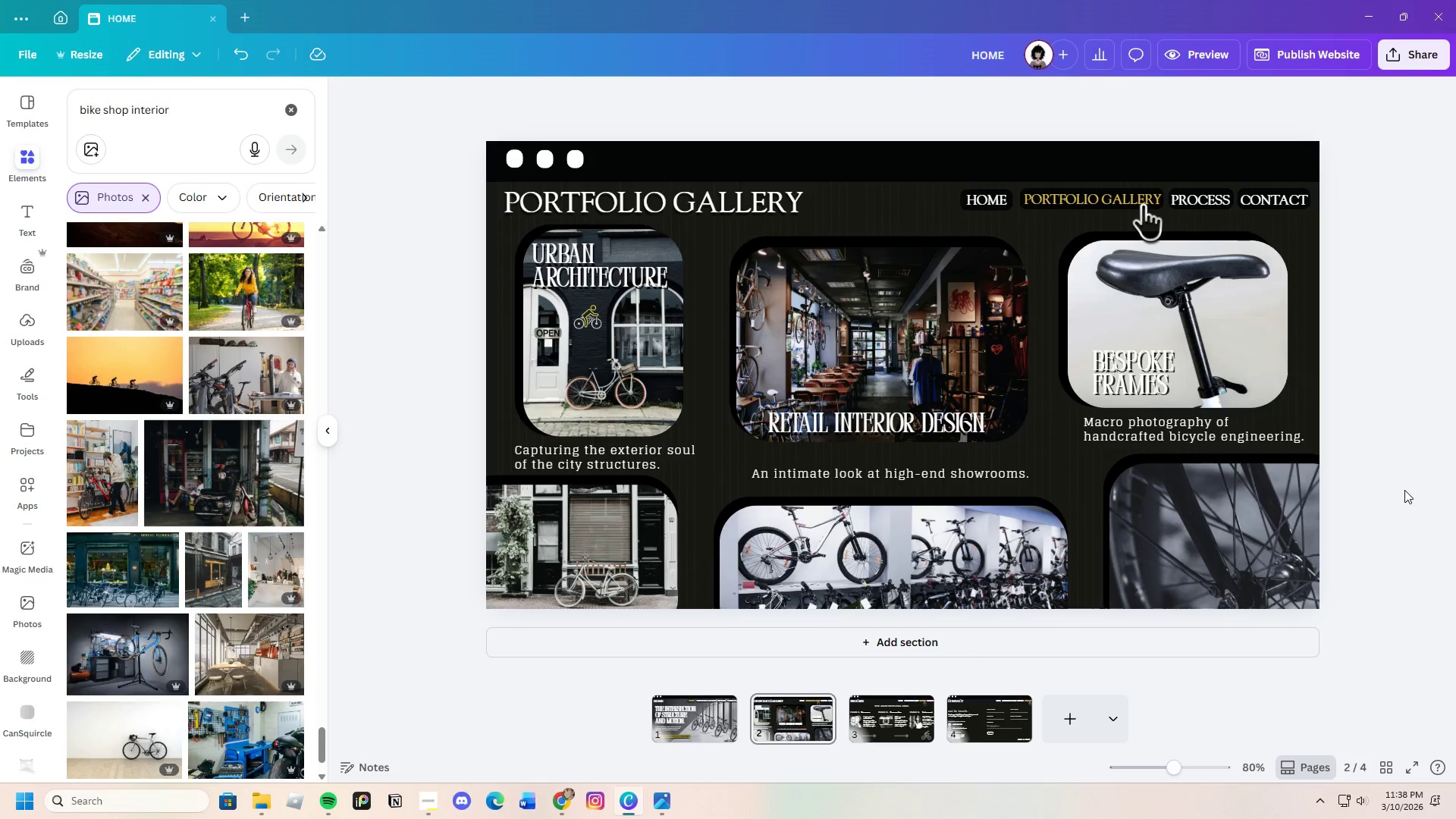 
wait(25.06)
 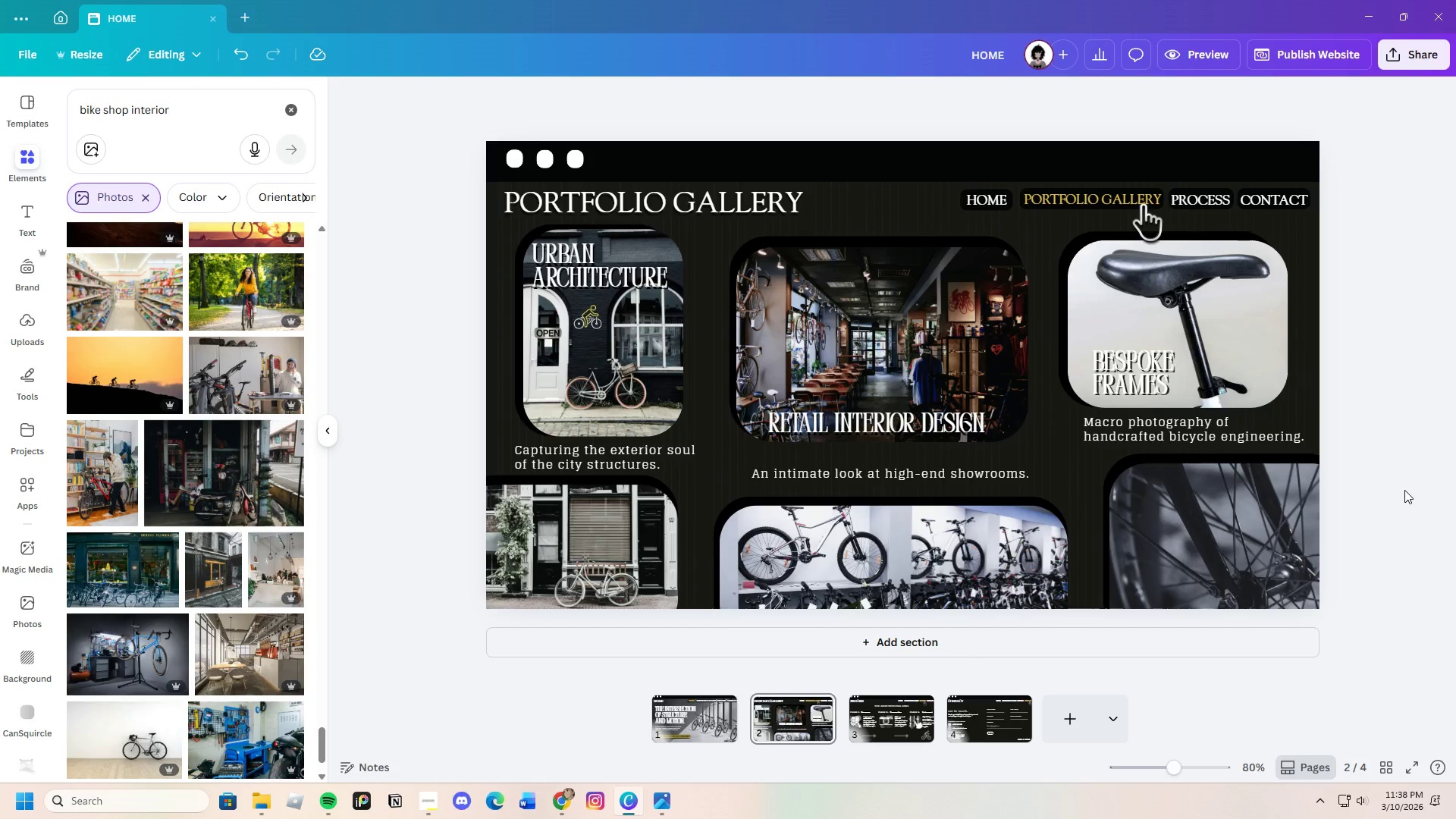 
scroll: coordinate [183, 588], scroll_direction: down, amount: 10.0
 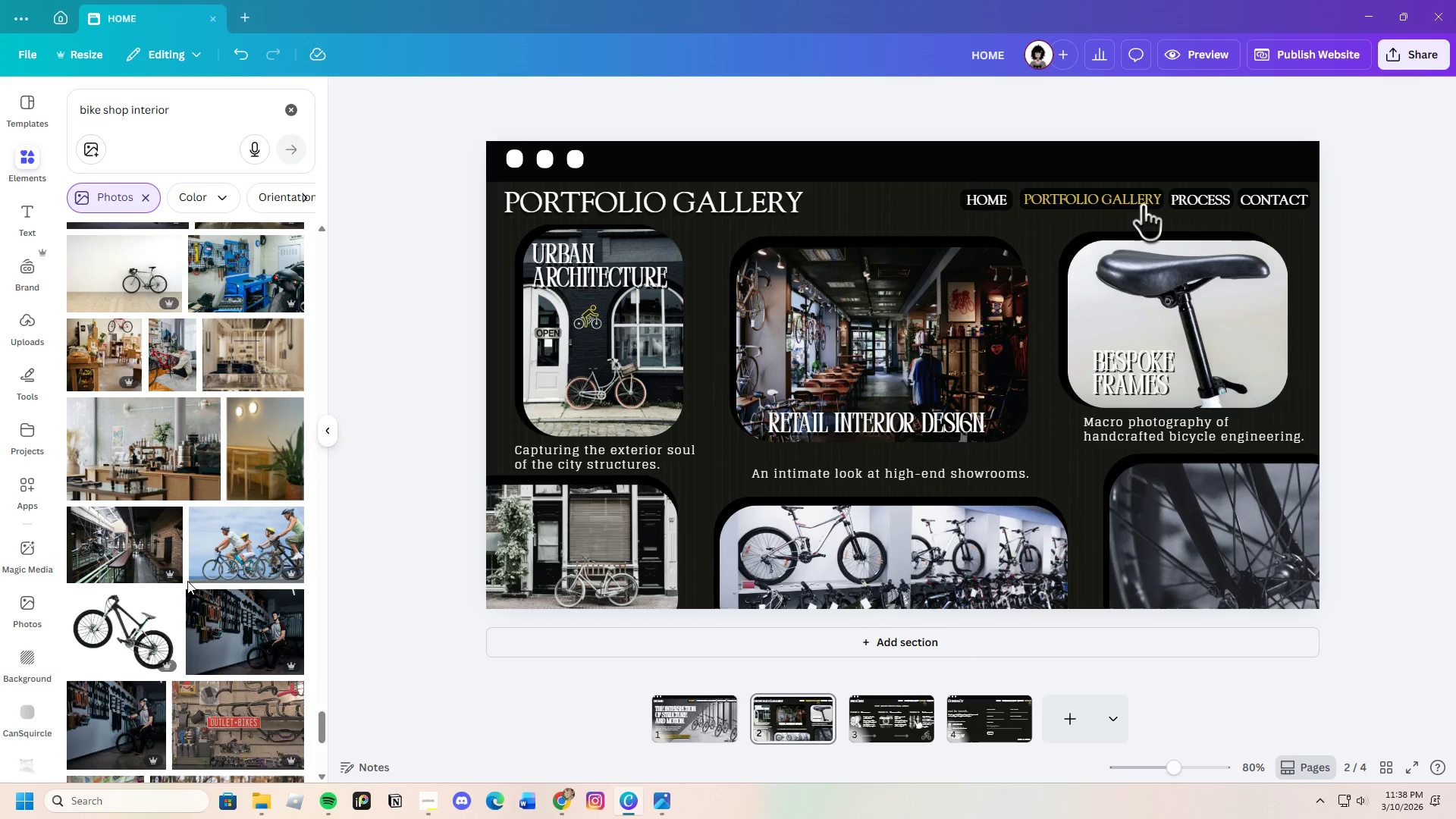 
wait(6.1)
 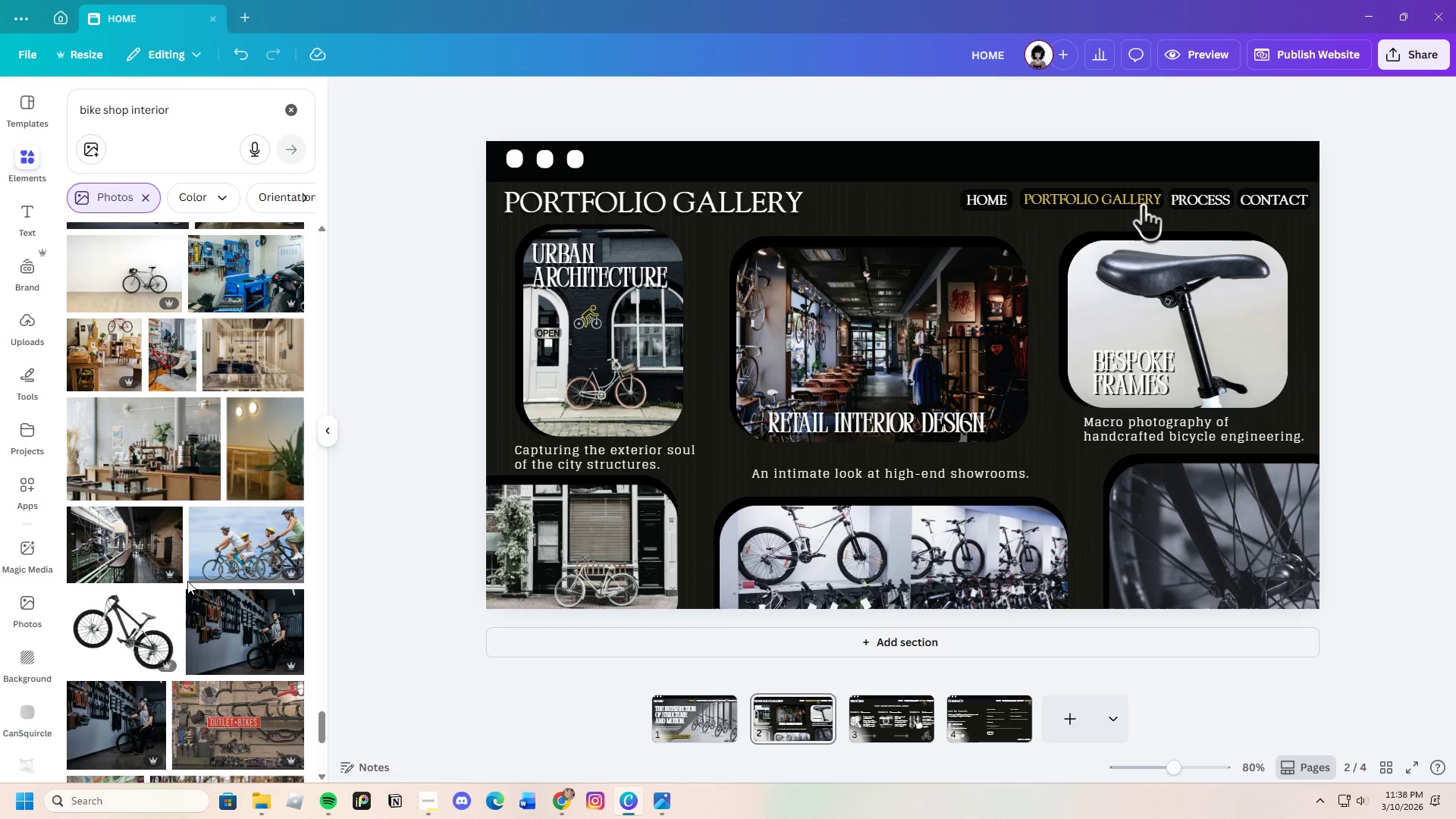 
scroll: coordinate [173, 603], scroll_direction: down, amount: 12.0
 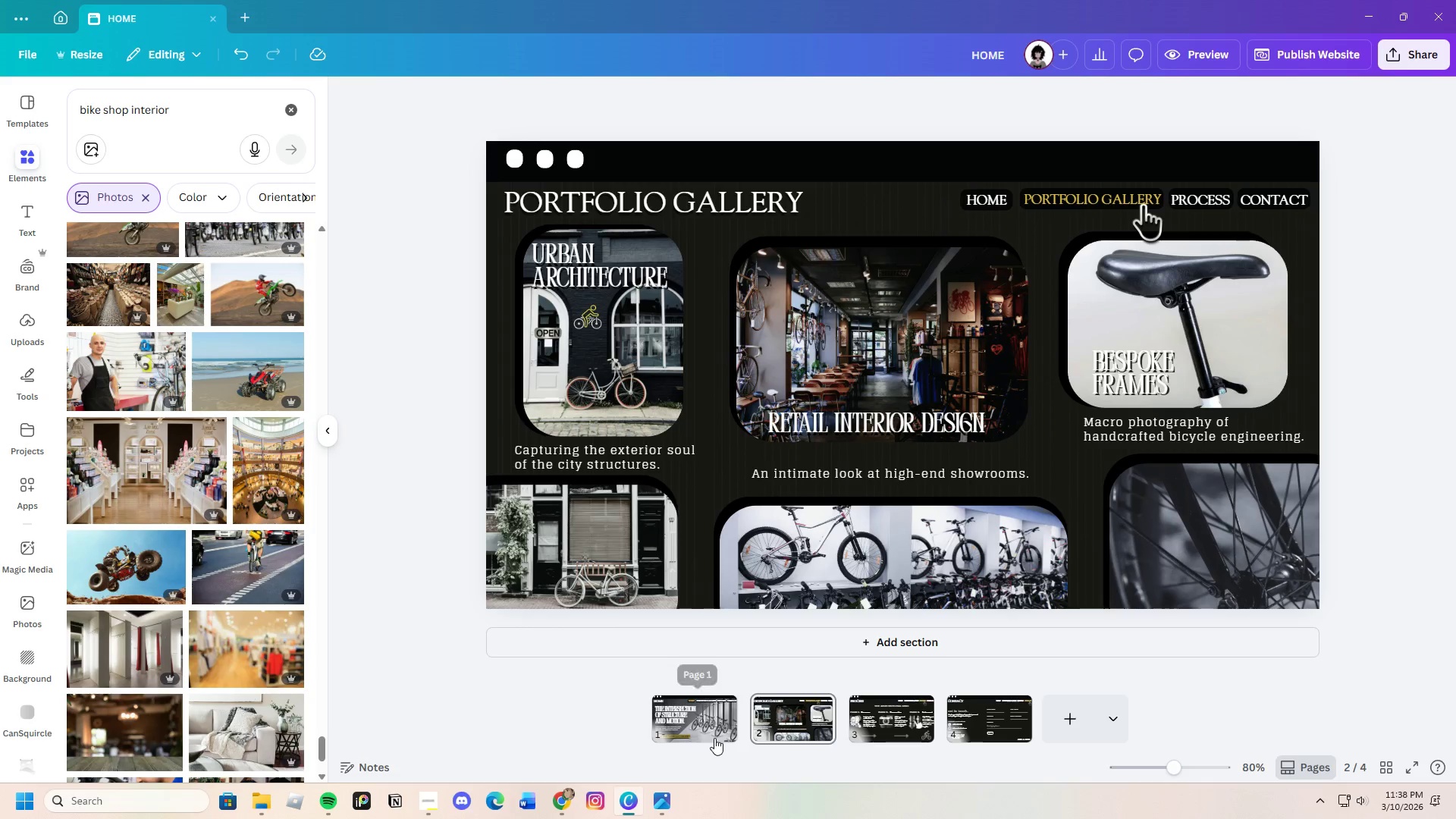 
left_click([714, 738])
 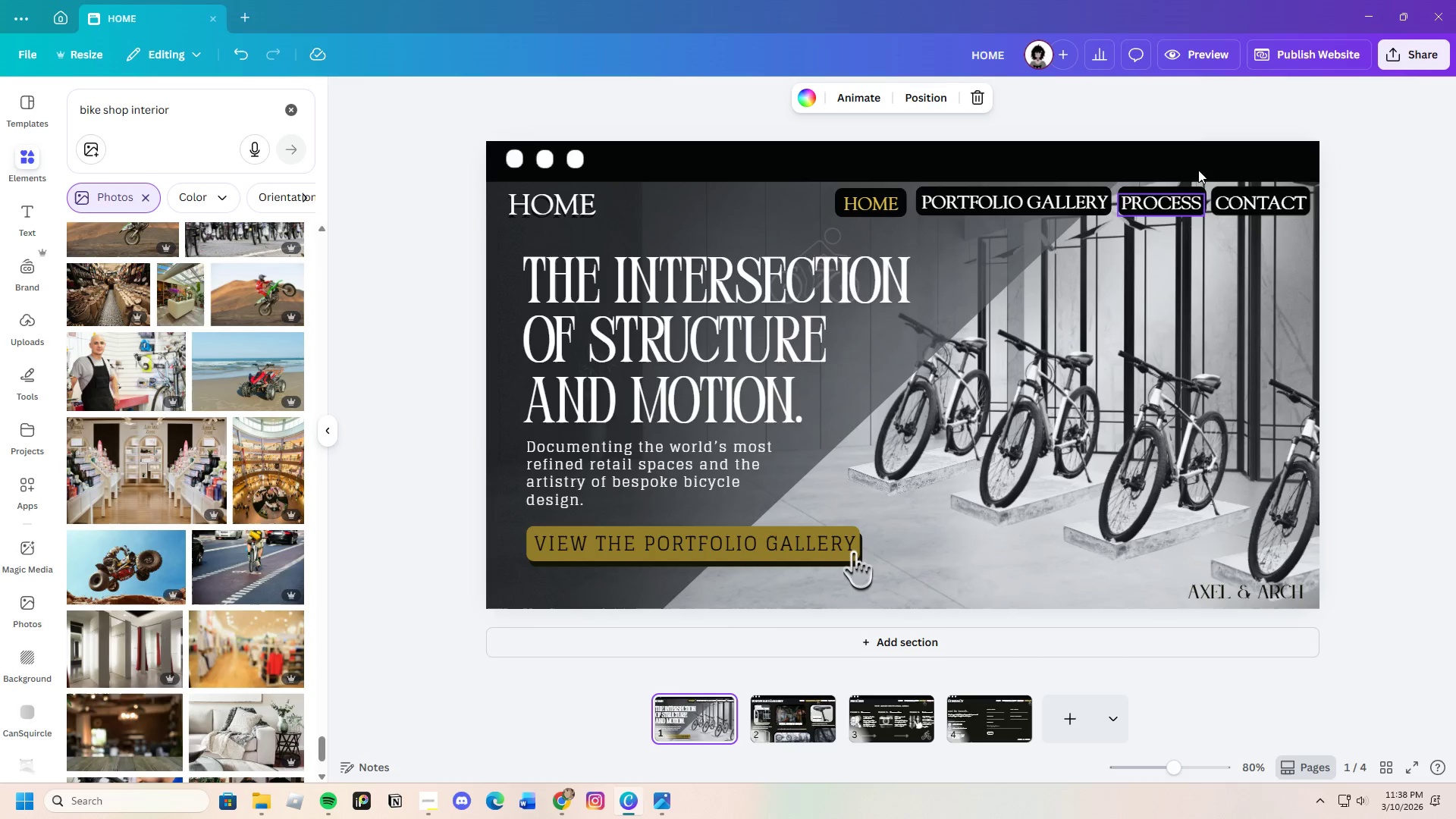 
left_click([1217, 61])
 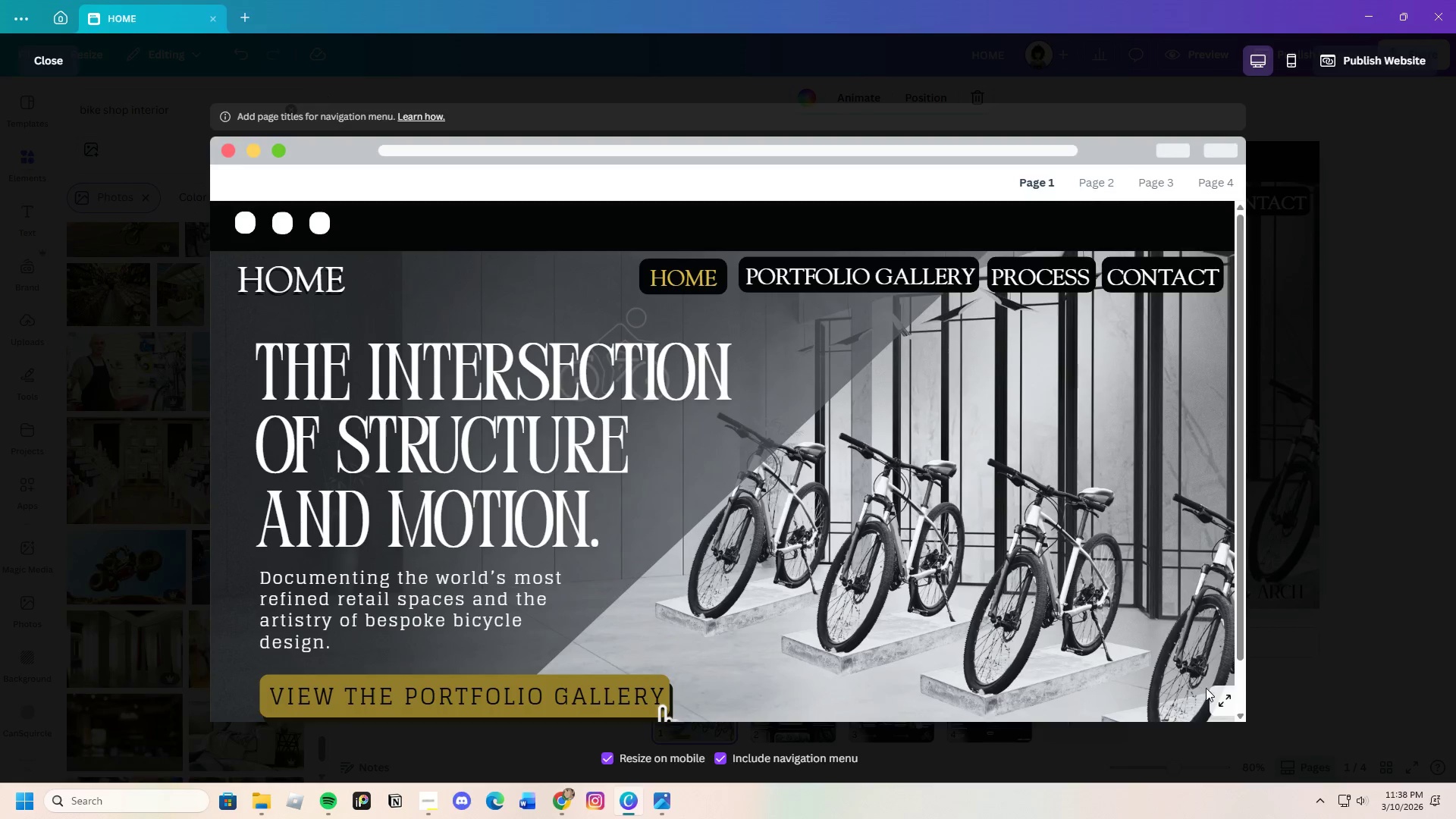 
left_click_drag(start_coordinate=[1241, 642], to_coordinate=[1244, 666])
 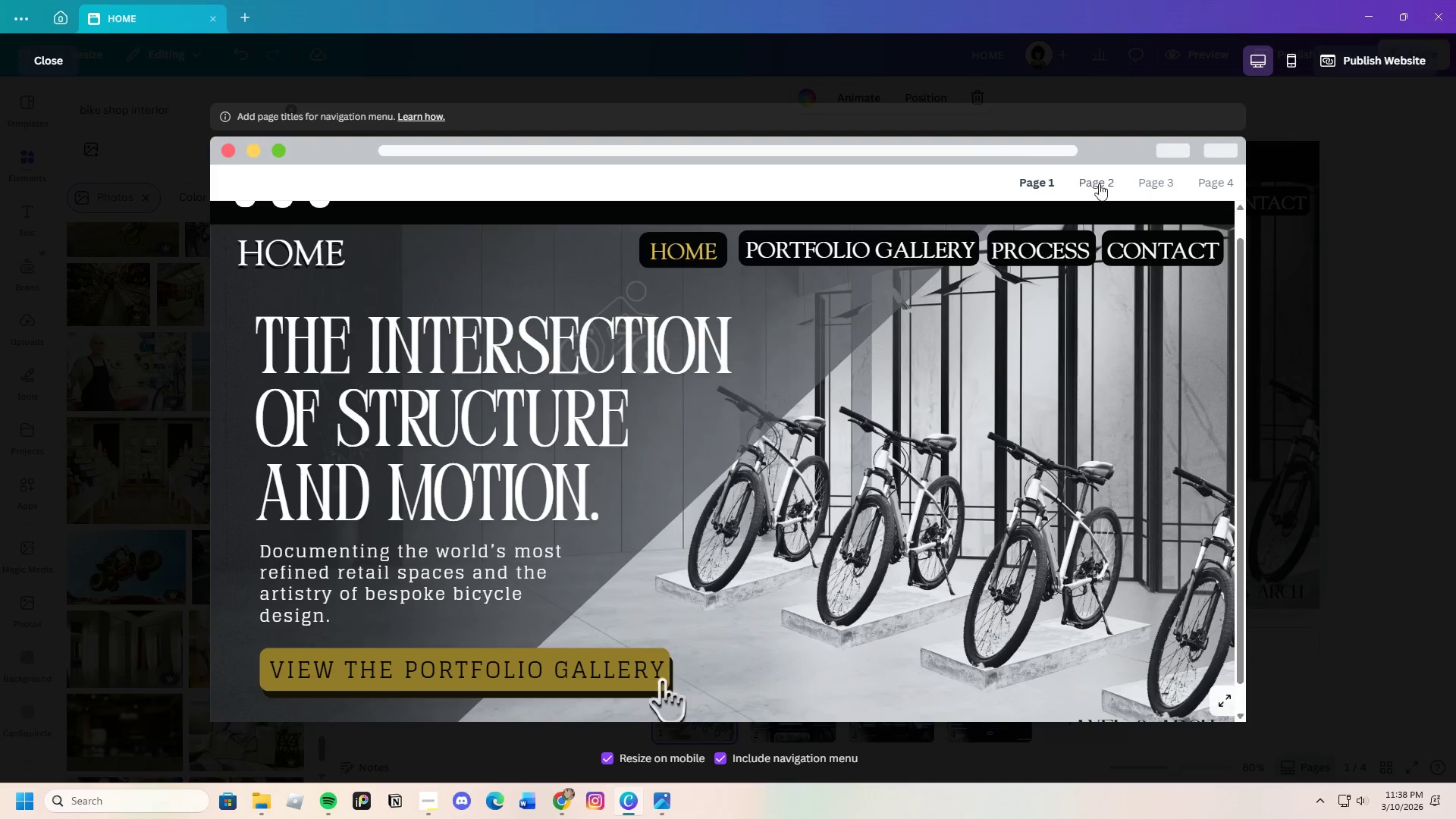 
left_click([1099, 183])
 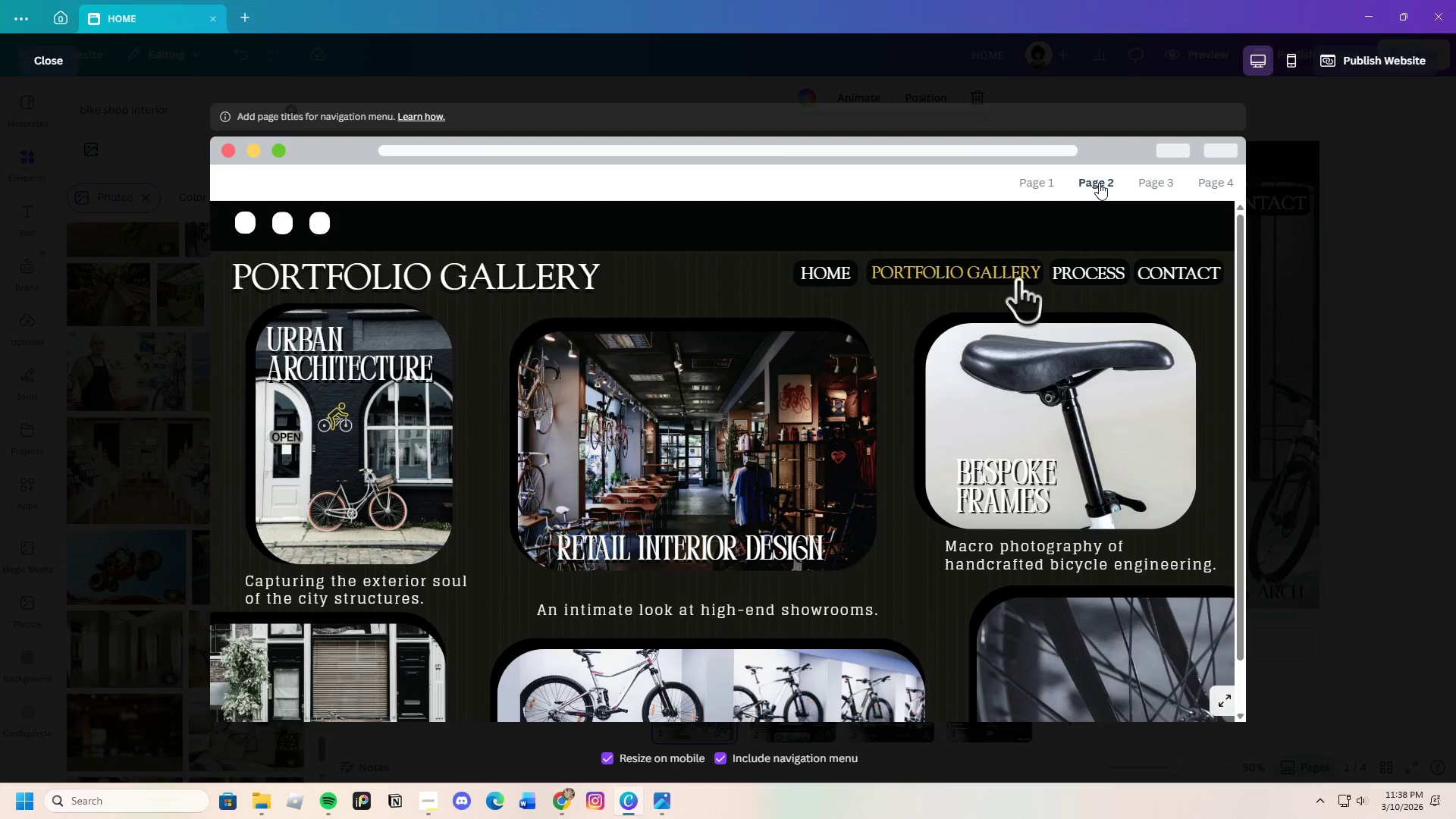 
left_click([1099, 183])
 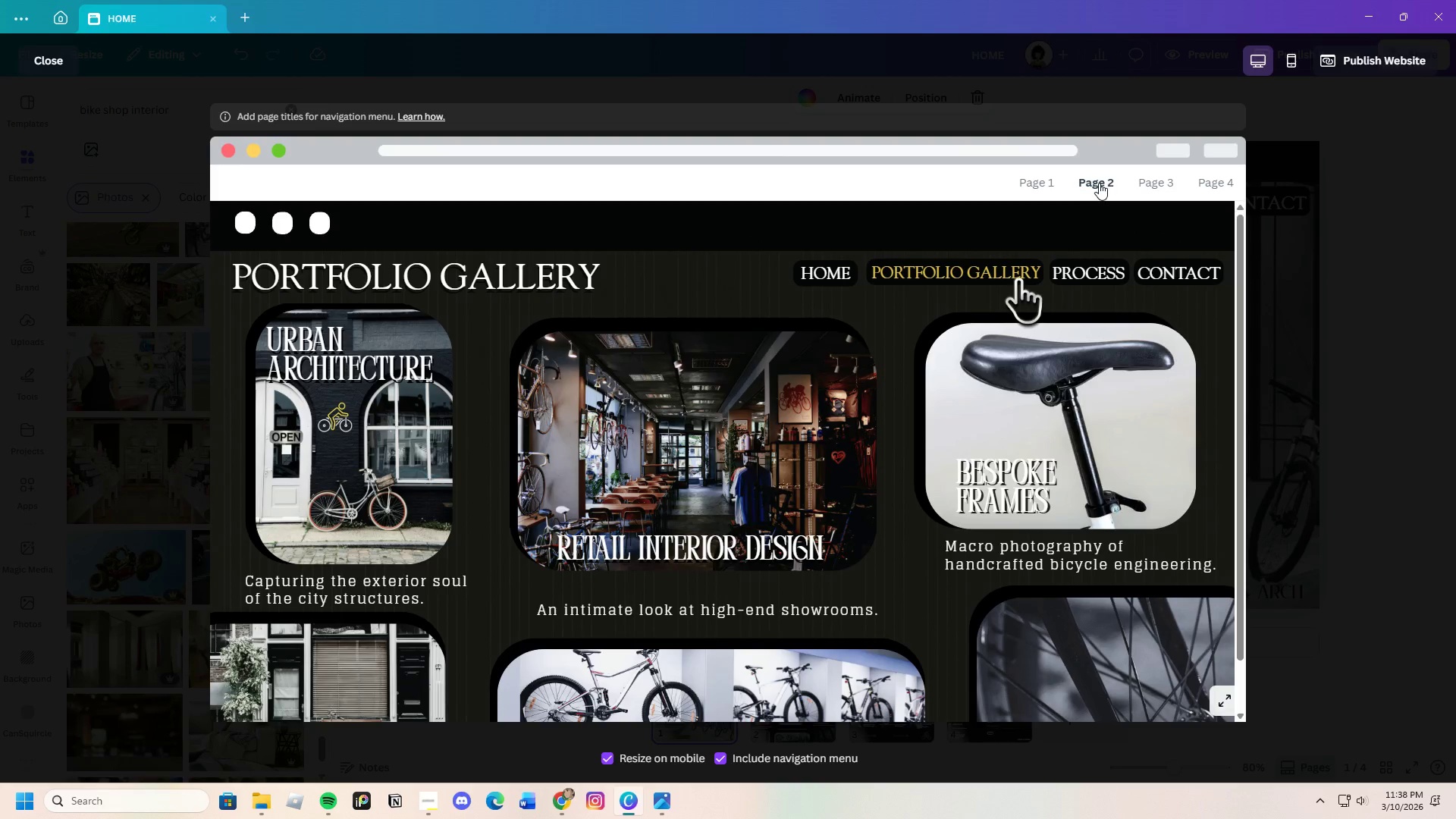 
mouse_move([1171, 181])
 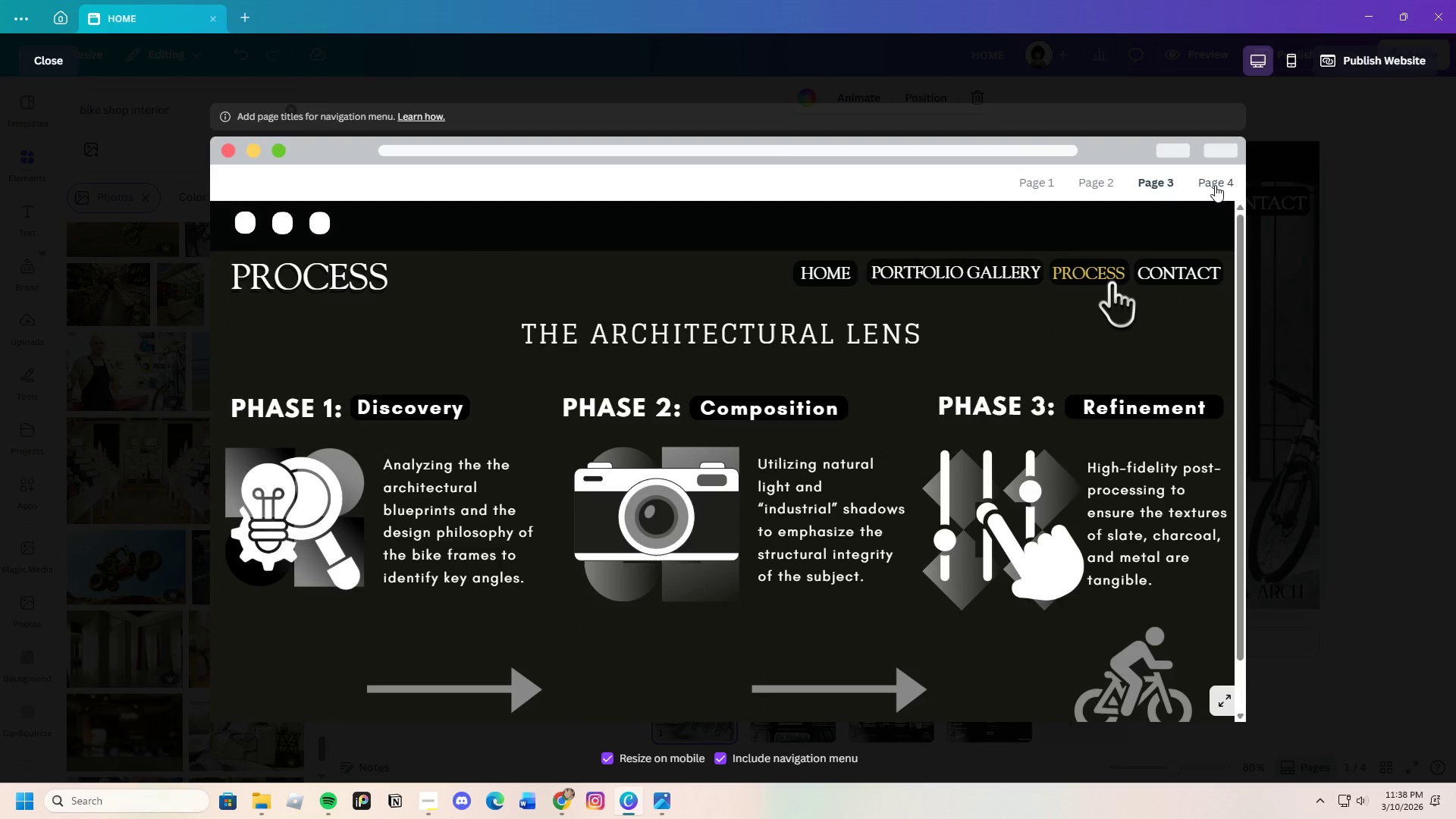 
left_click([1215, 185])
 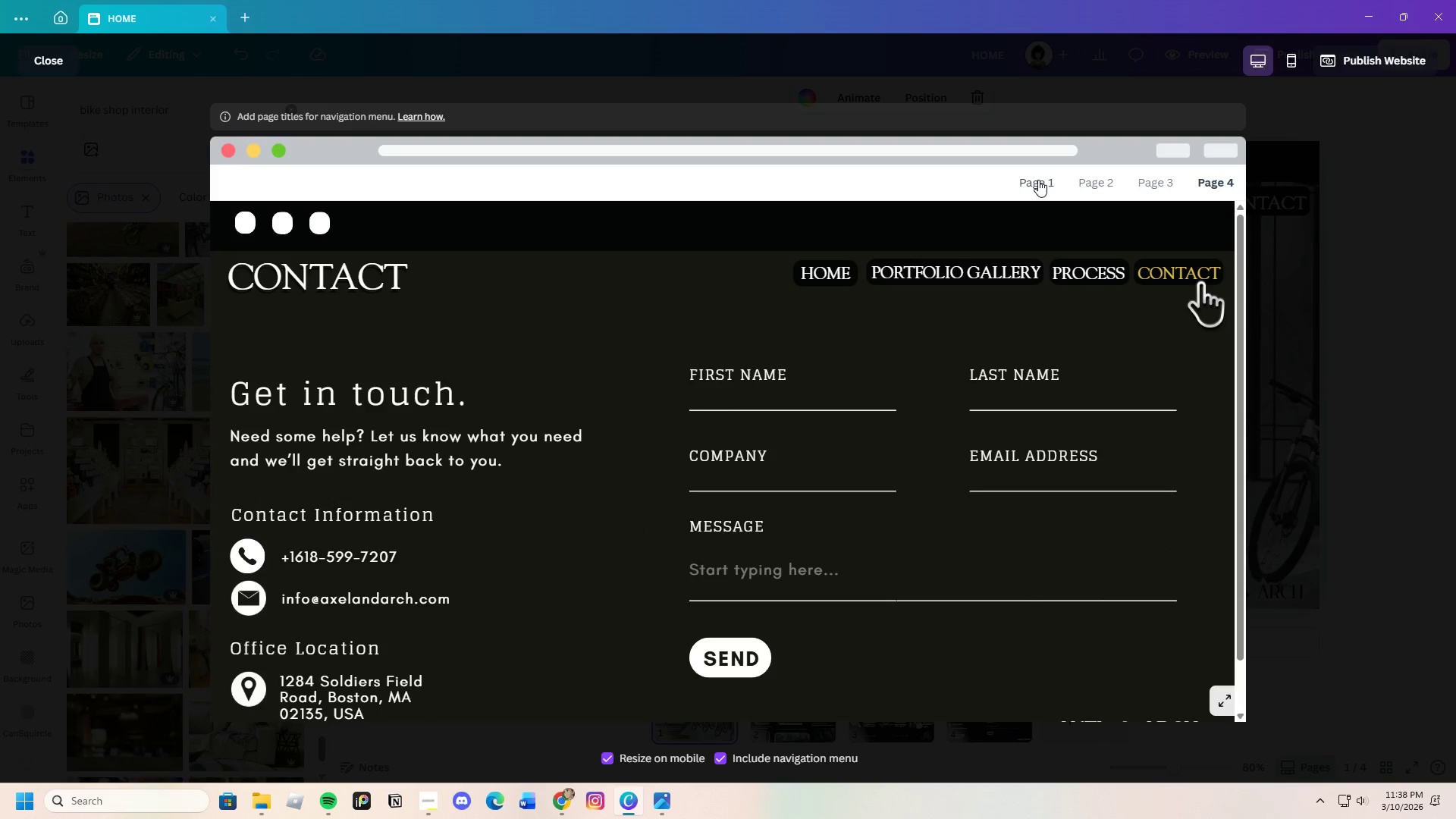 
left_click([1038, 180])
 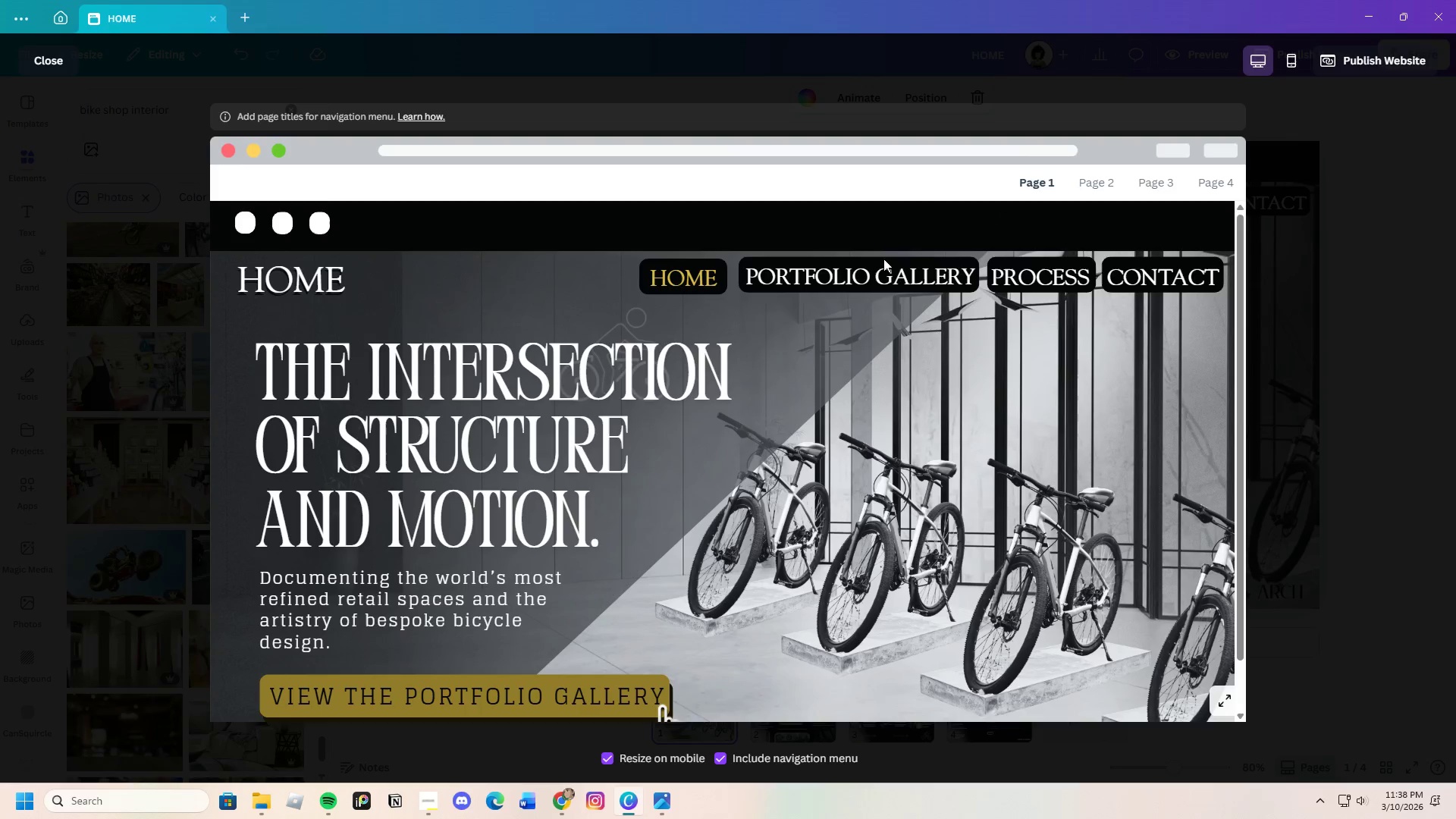 
left_click([1085, 186])
 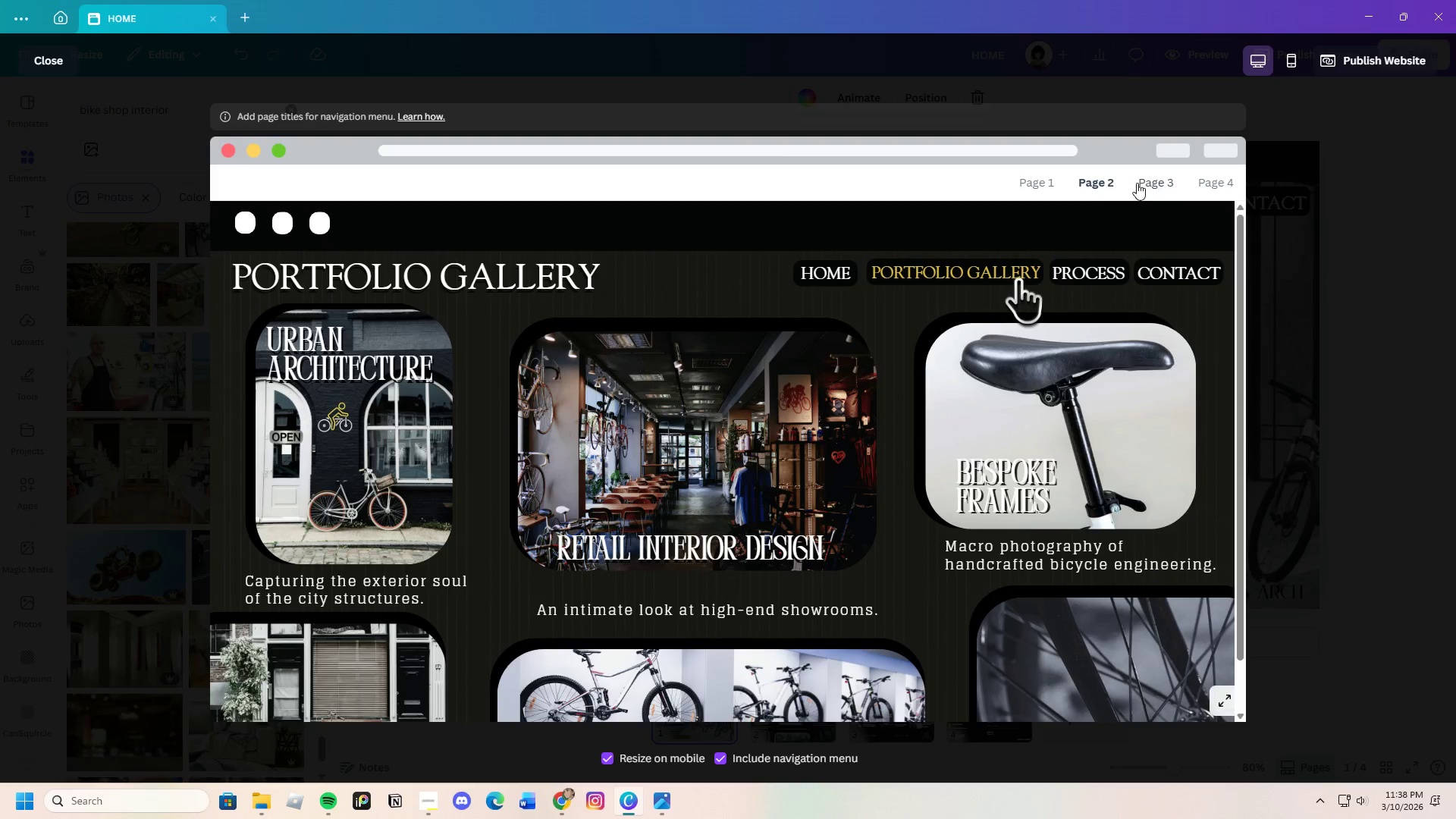 
left_click([1147, 182])
 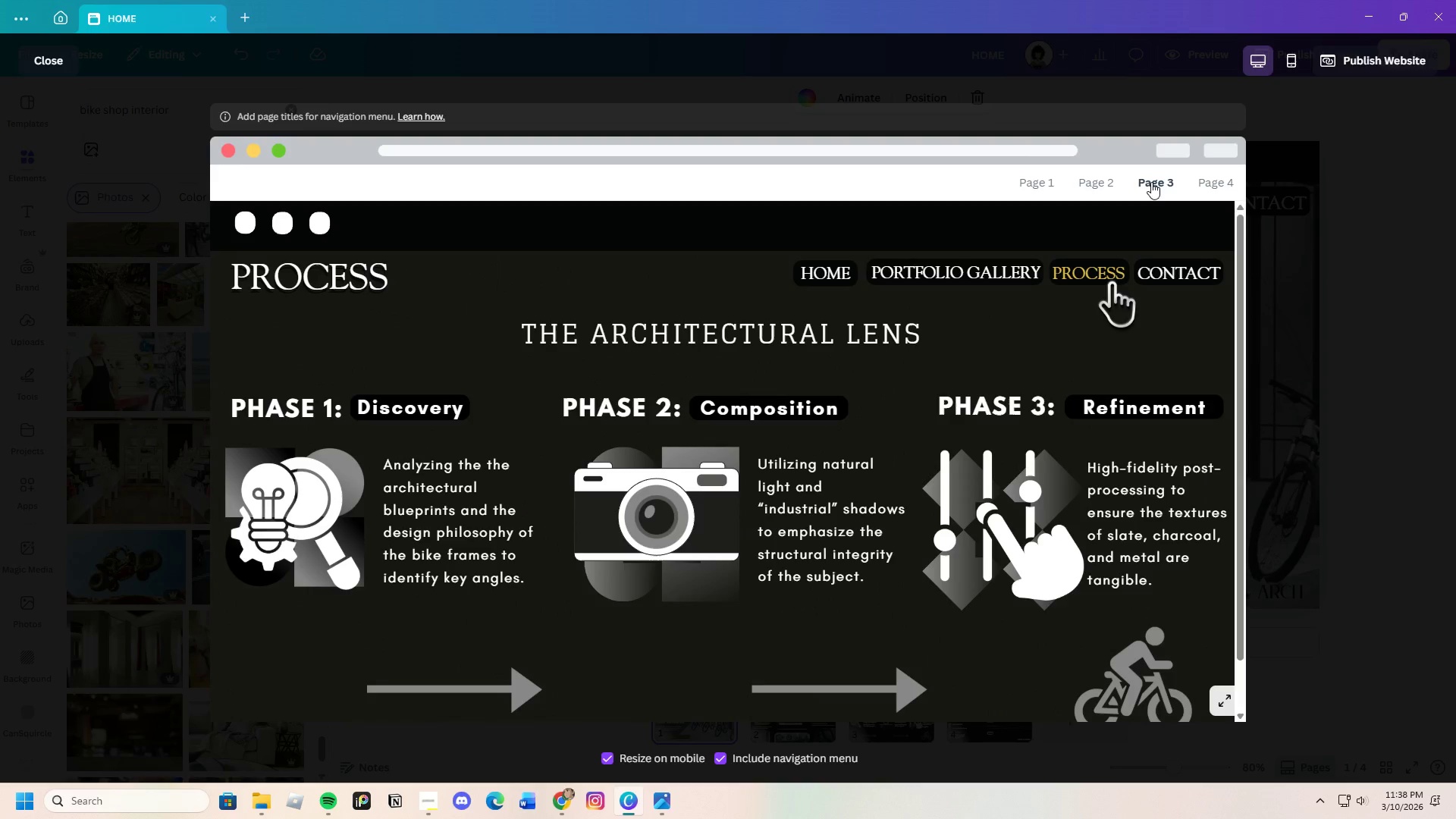 
left_click([1204, 190])
 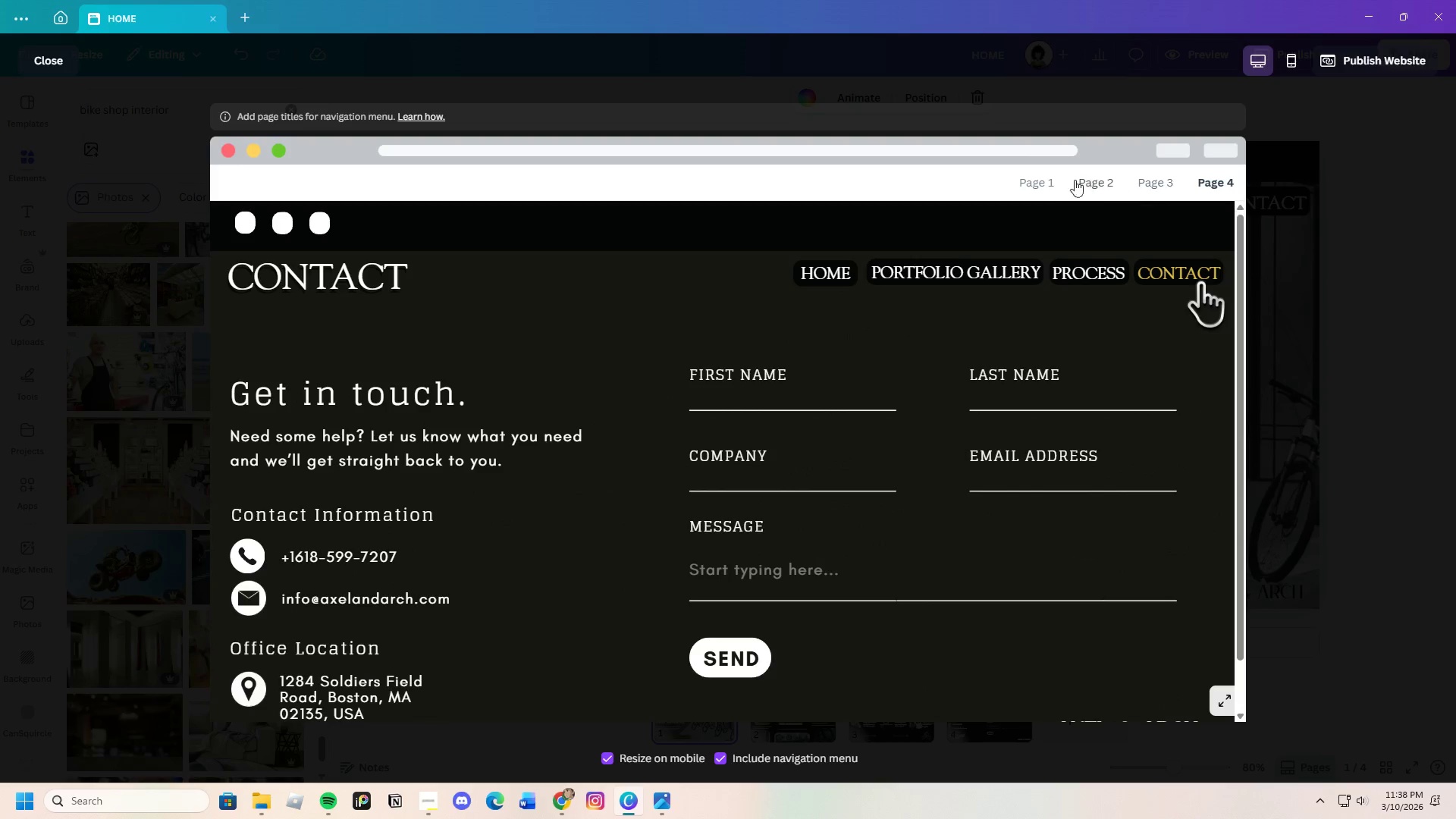 
left_click([1040, 179])
 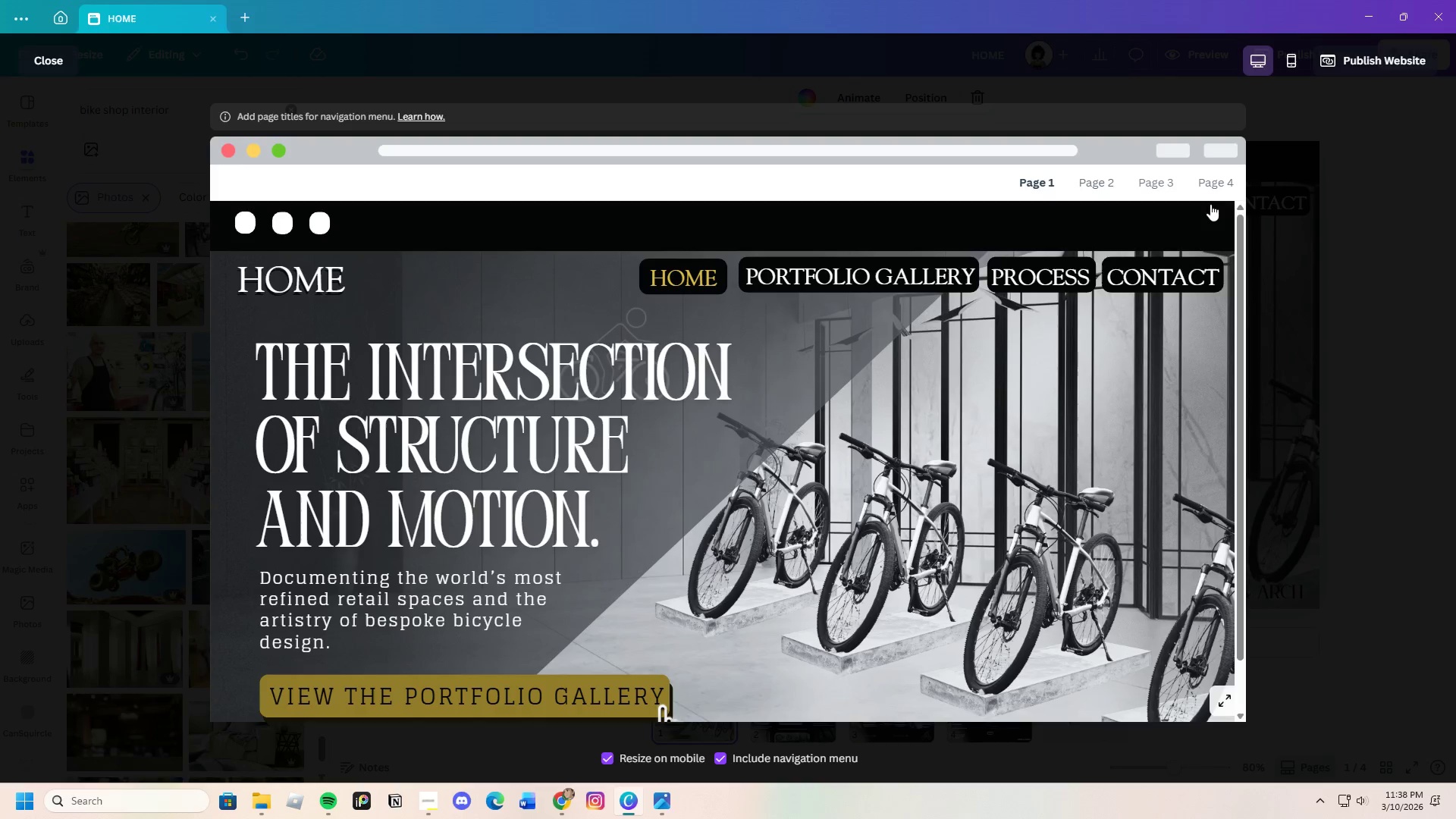 
left_click([1308, 207])
 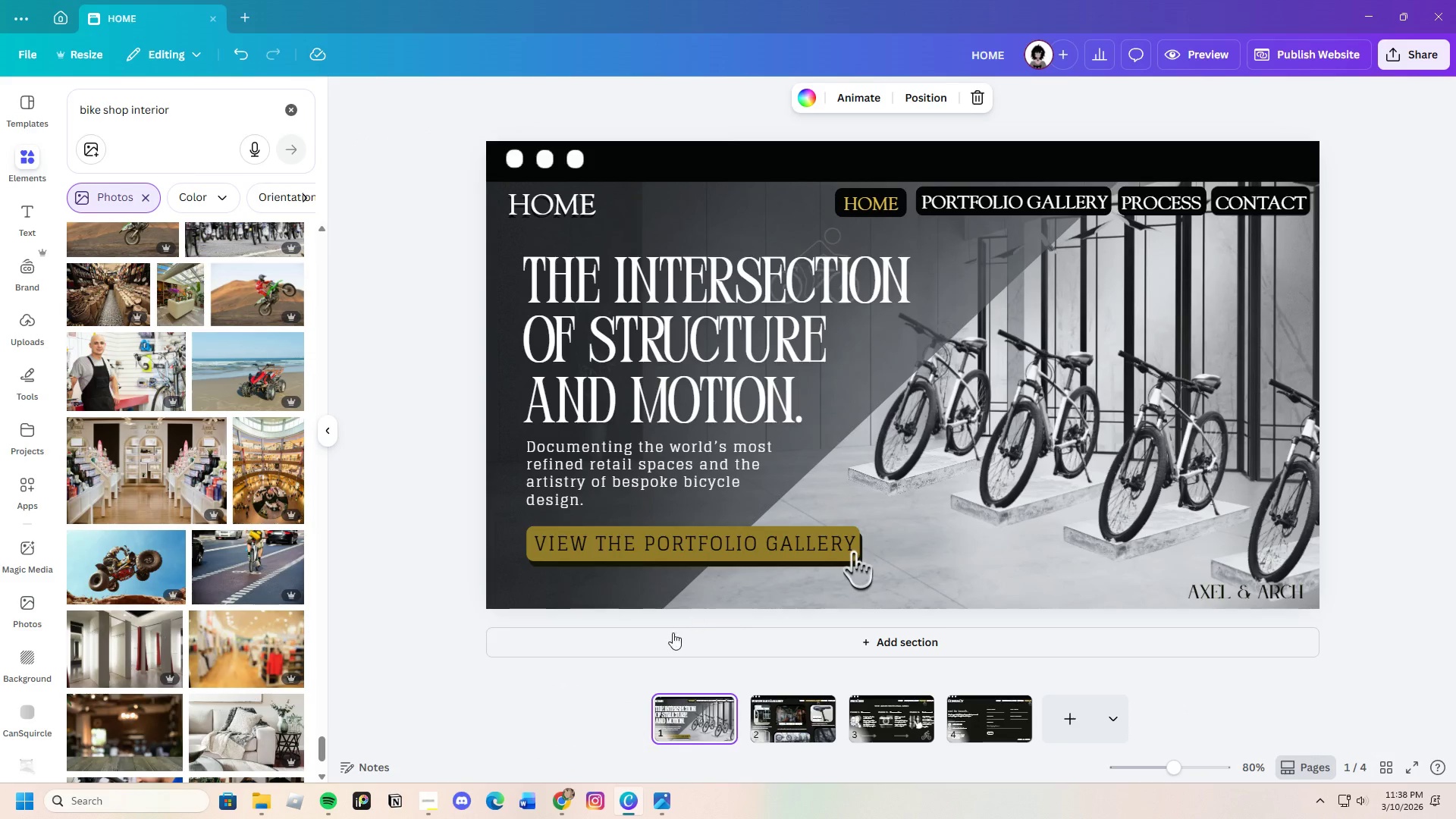 
left_click([768, 726])
 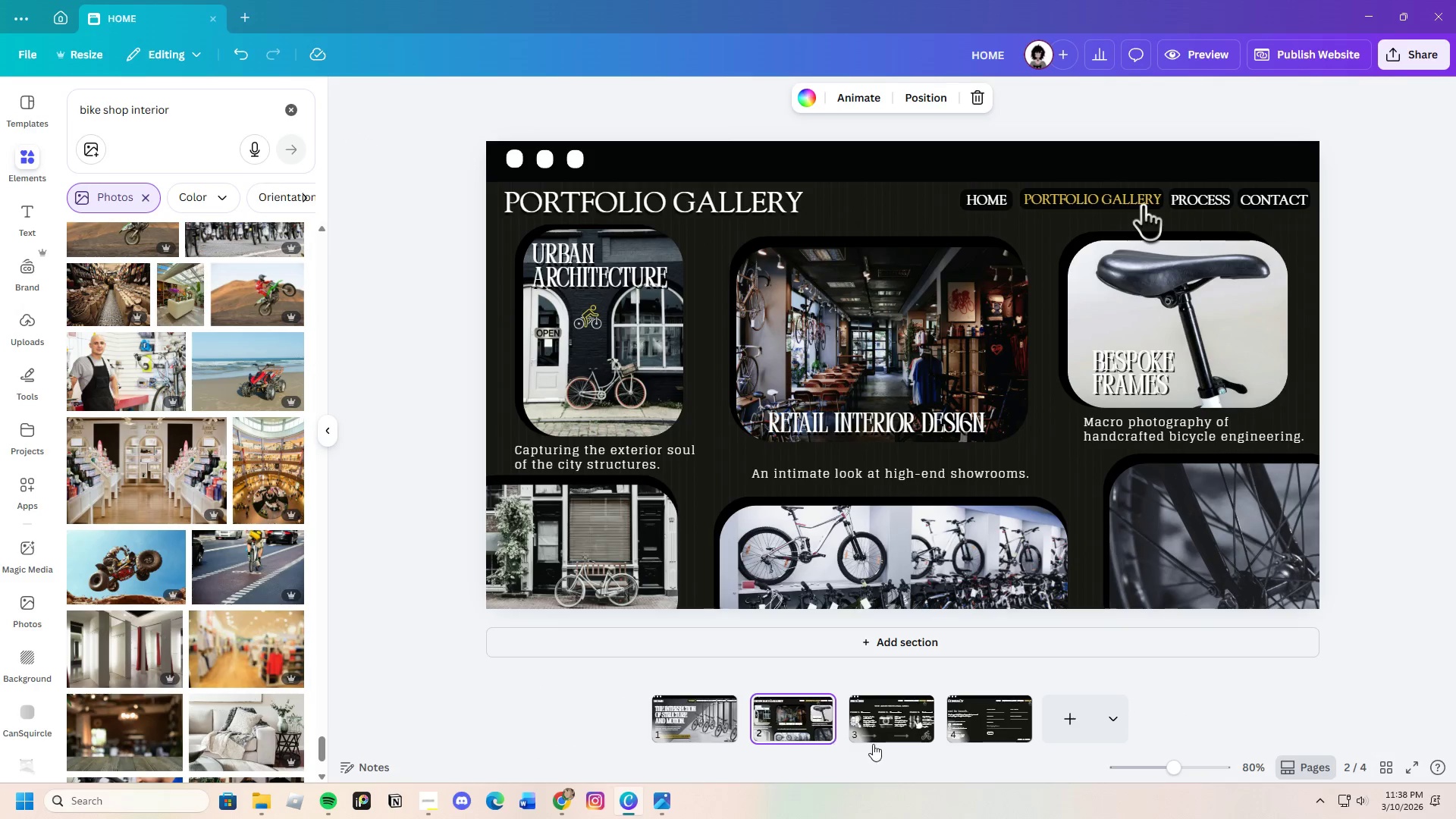 
left_click([883, 734])
 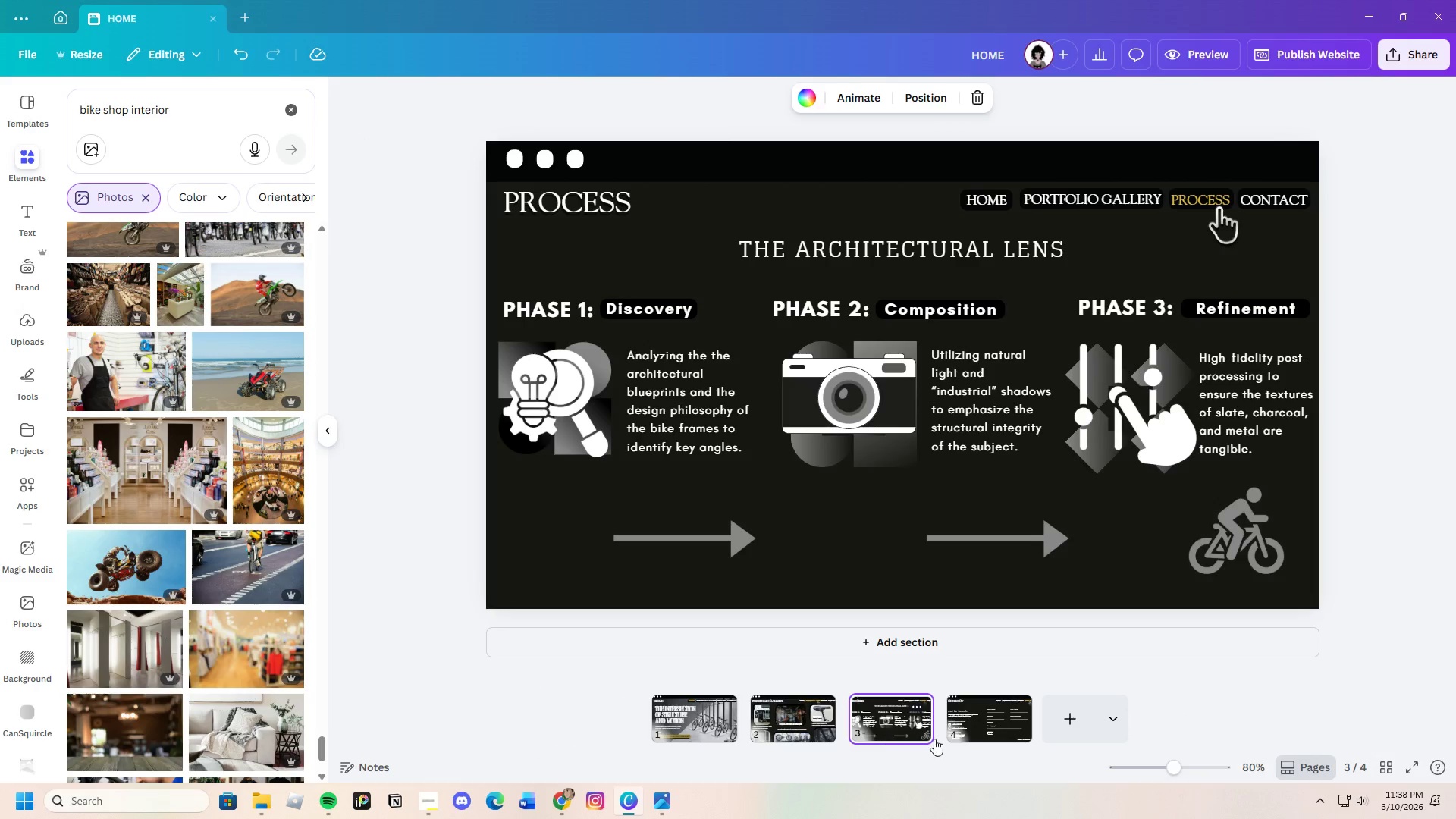 
left_click([1003, 724])
 